 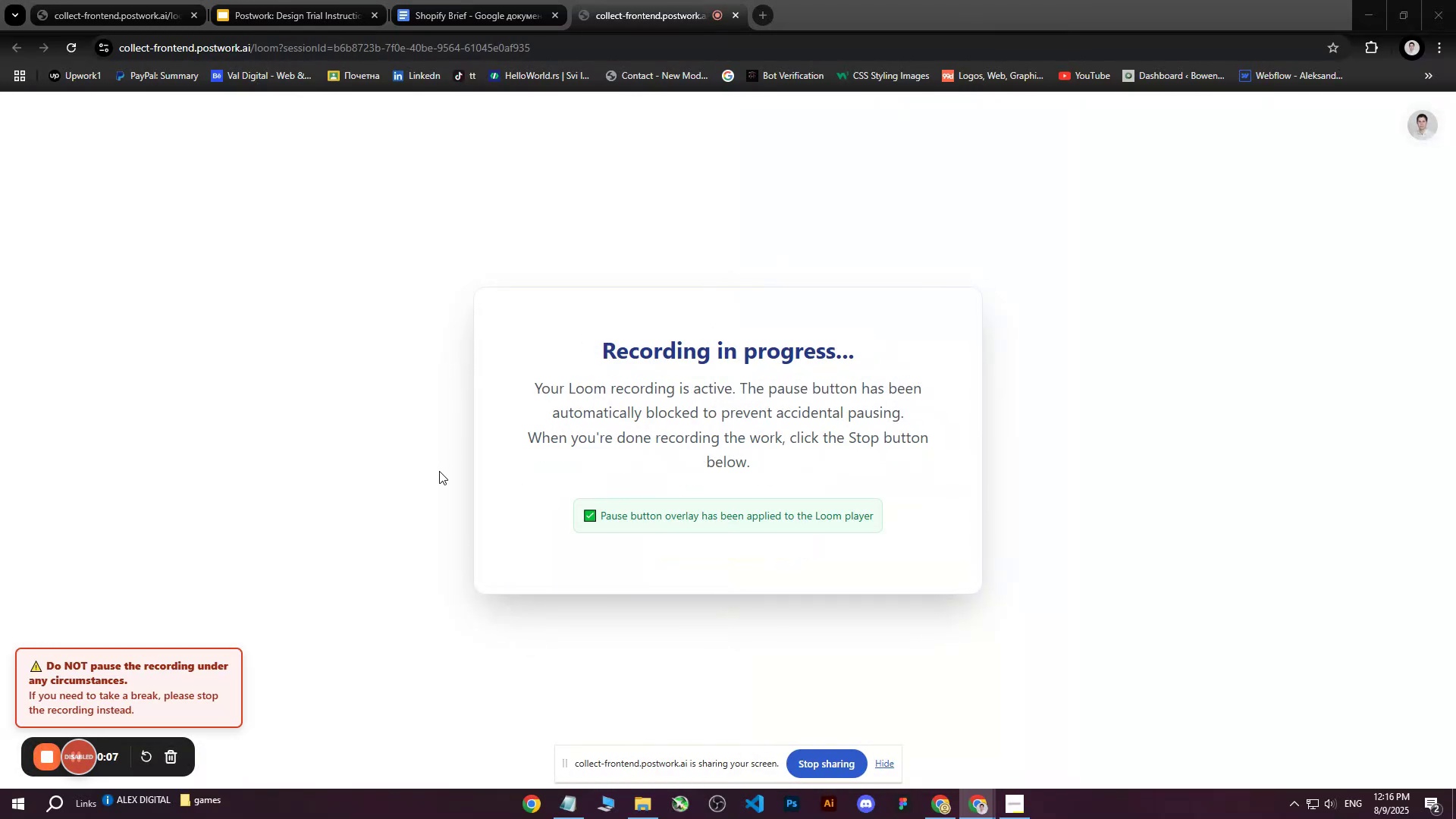 
scroll: coordinate [759, 570], scroll_direction: down, amount: 2.0
 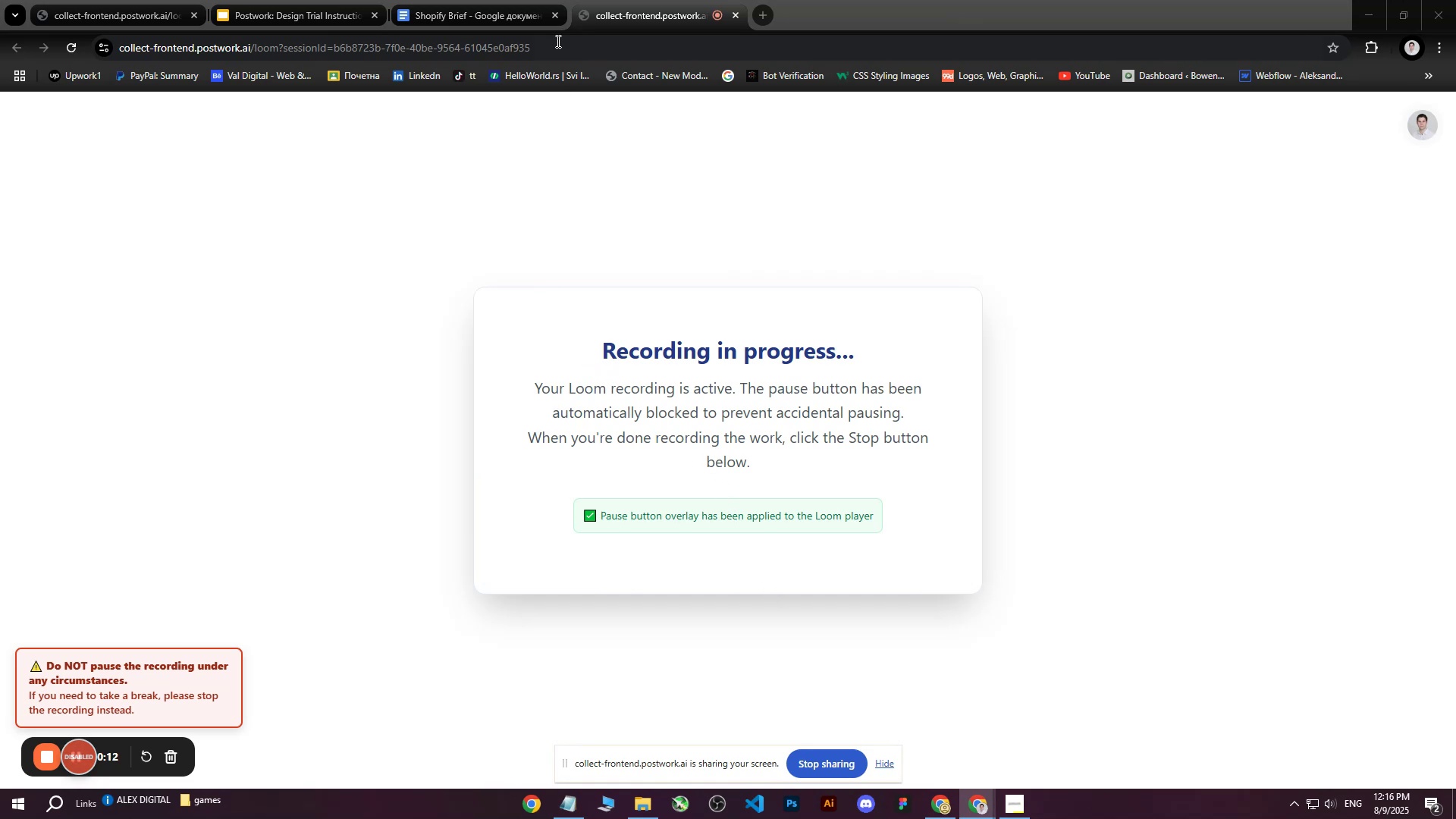 
left_click([138, 0])
 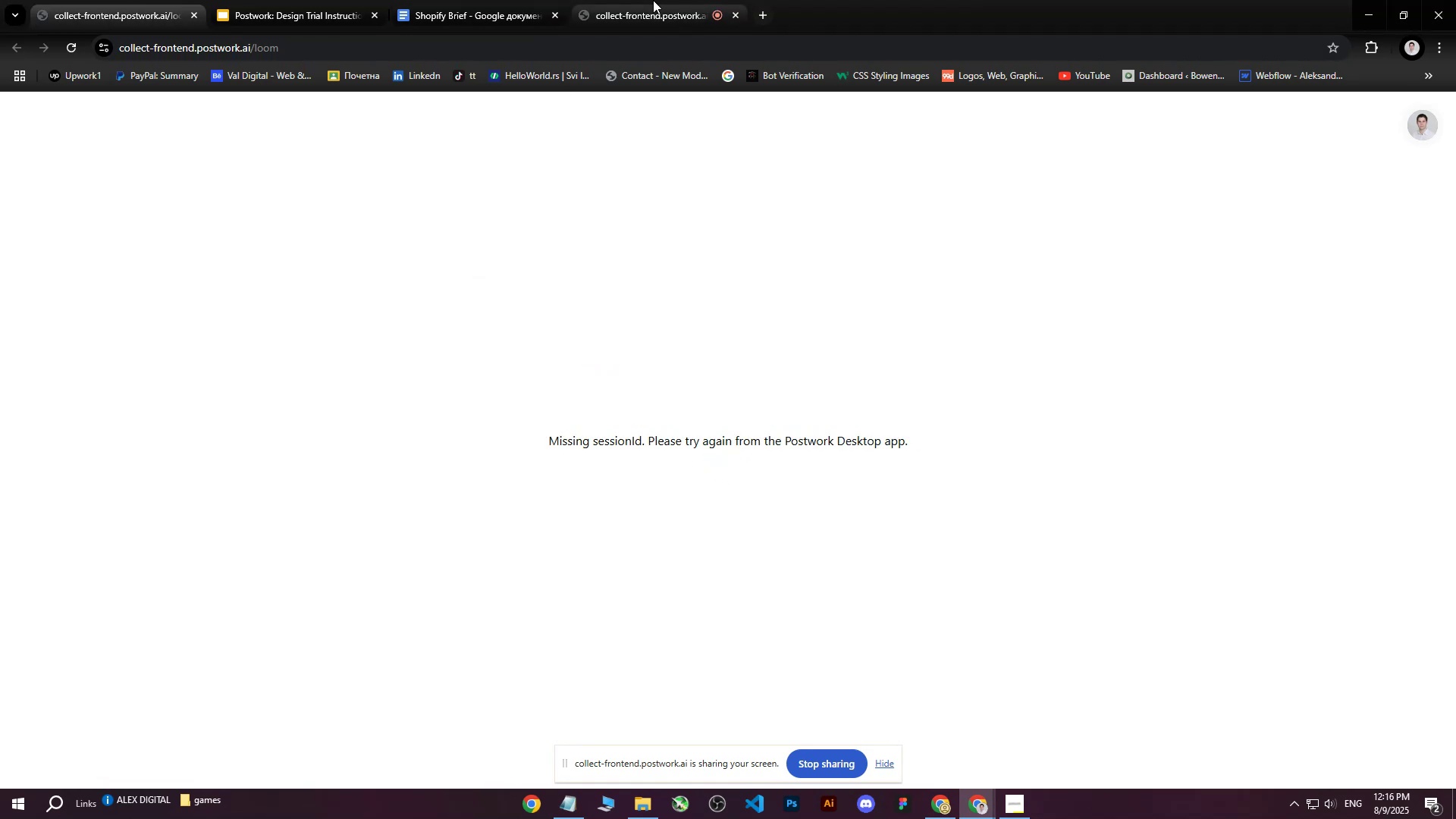 
left_click([657, 0])
 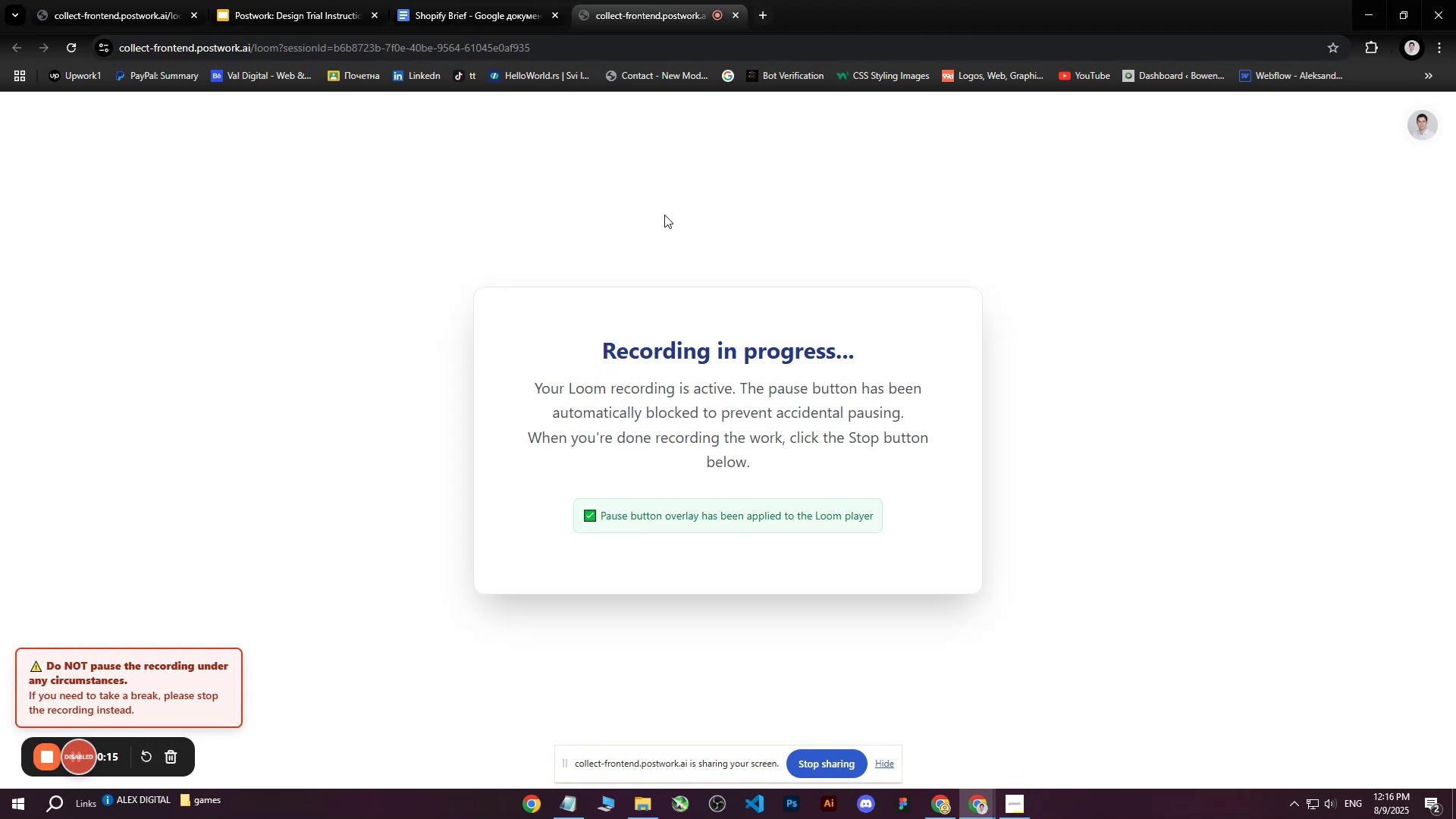 
left_click_drag(start_coordinate=[668, 0], to_coordinate=[322, 0])
 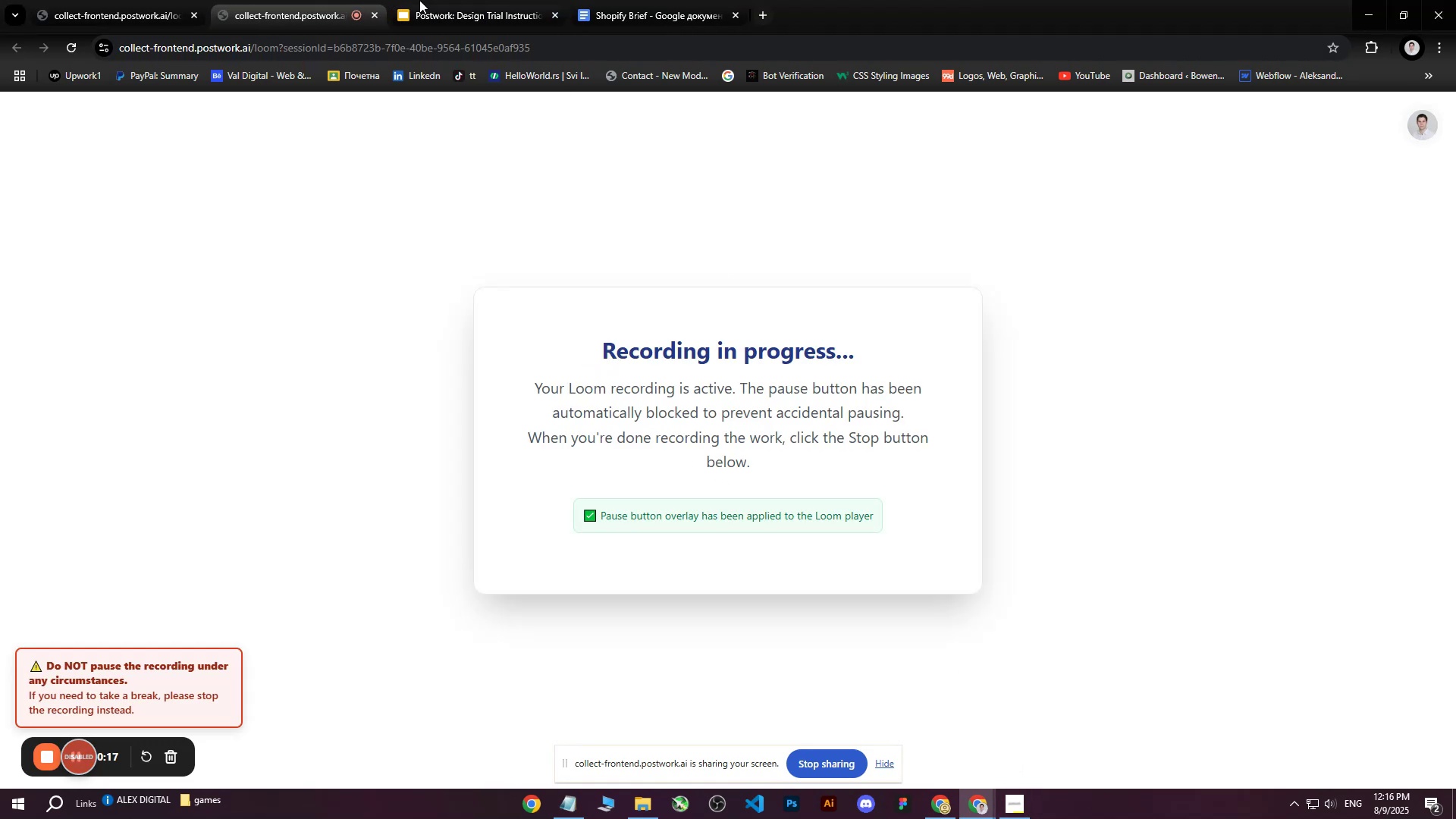 
left_click([466, 0])
 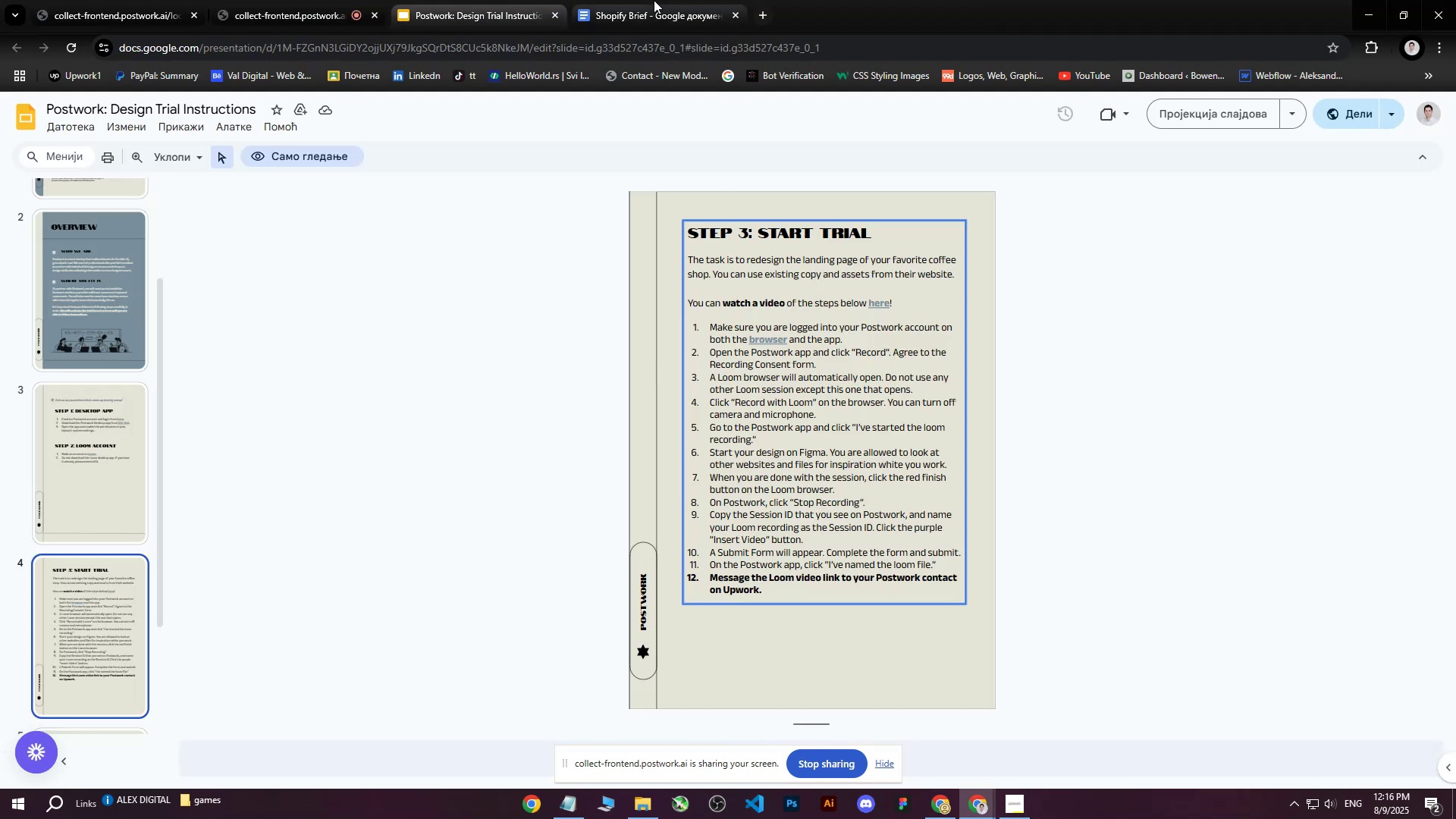 
left_click([654, 0])
 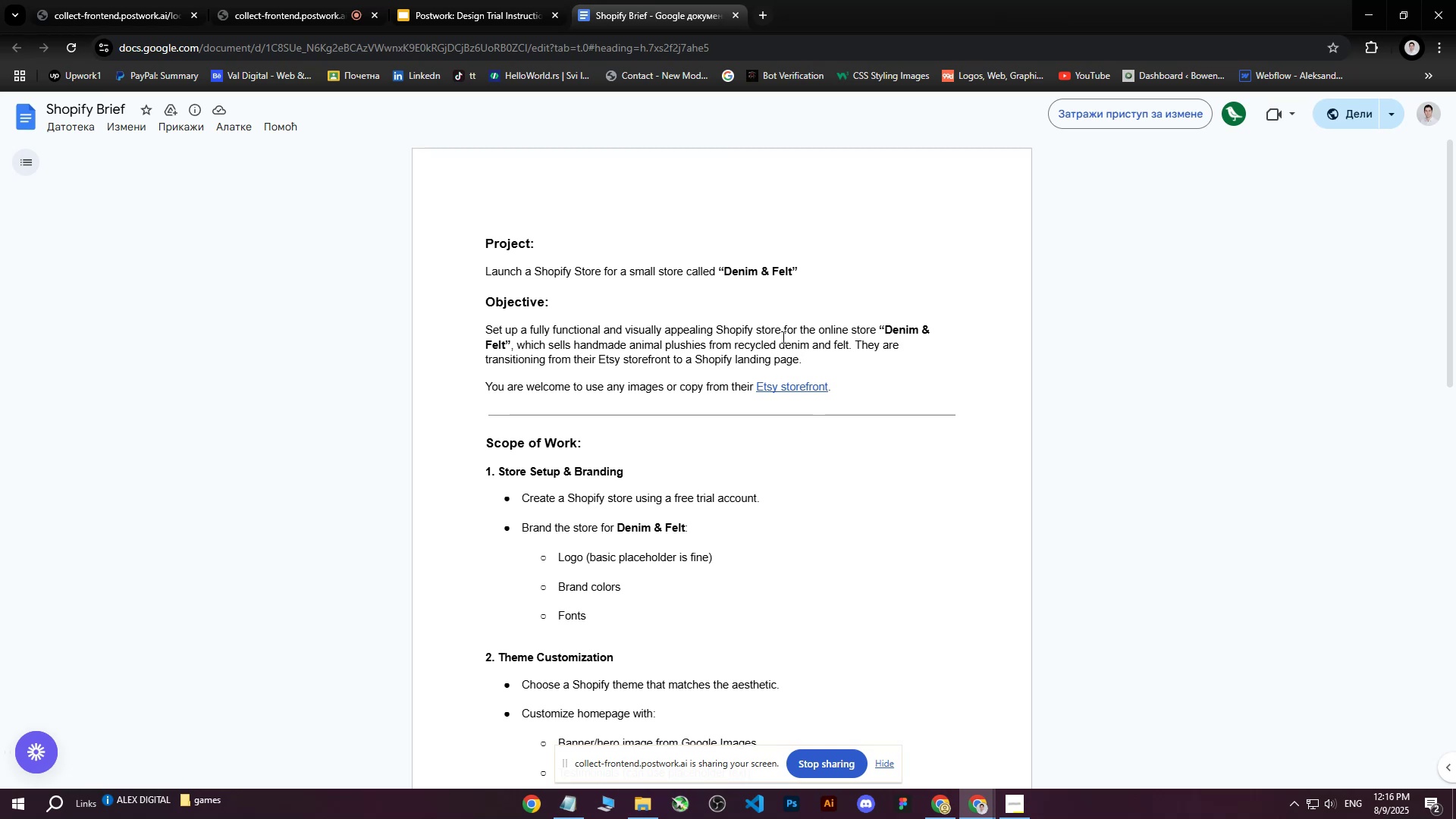 
wait(9.82)
 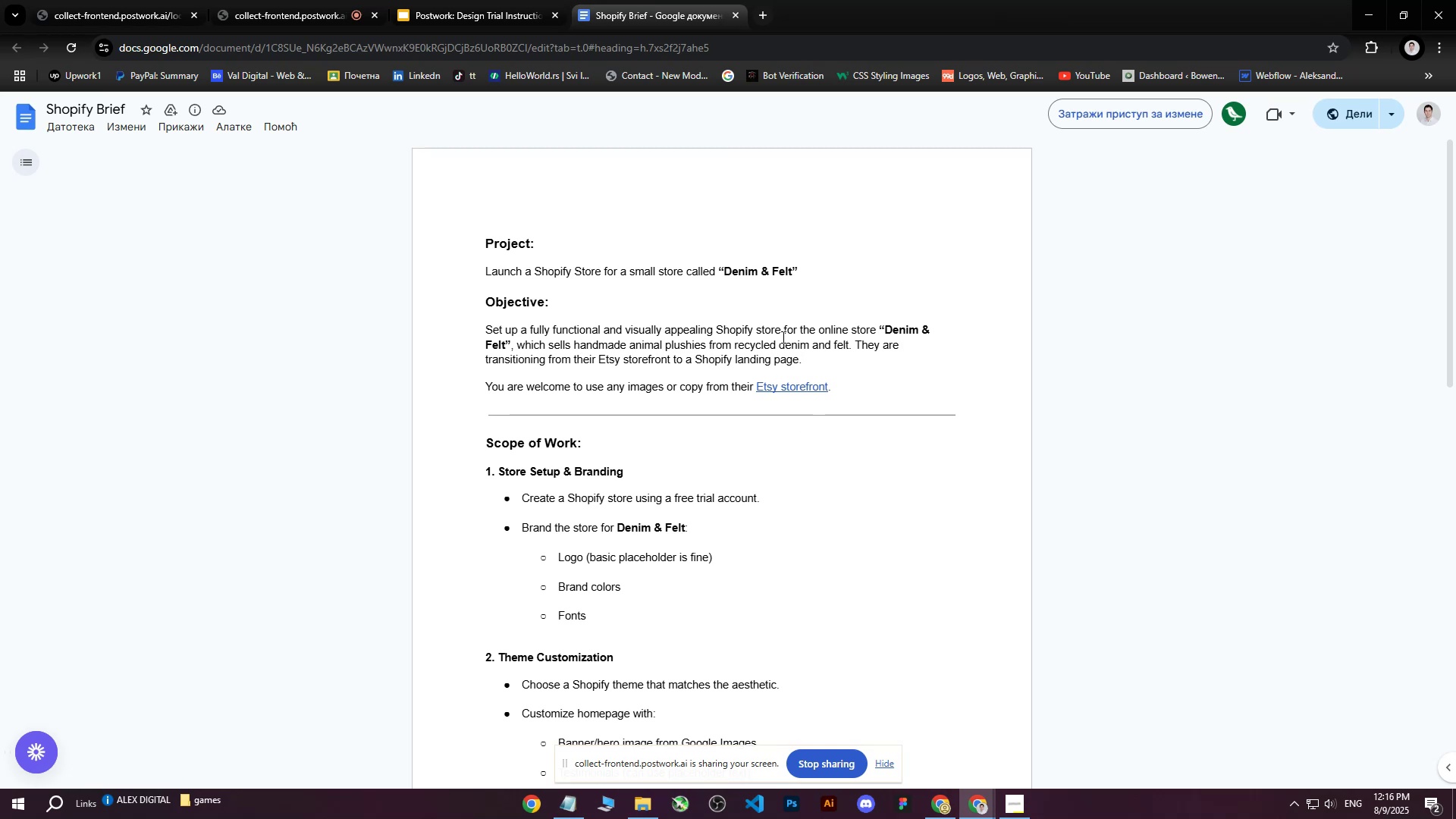 
left_click([946, 805])
 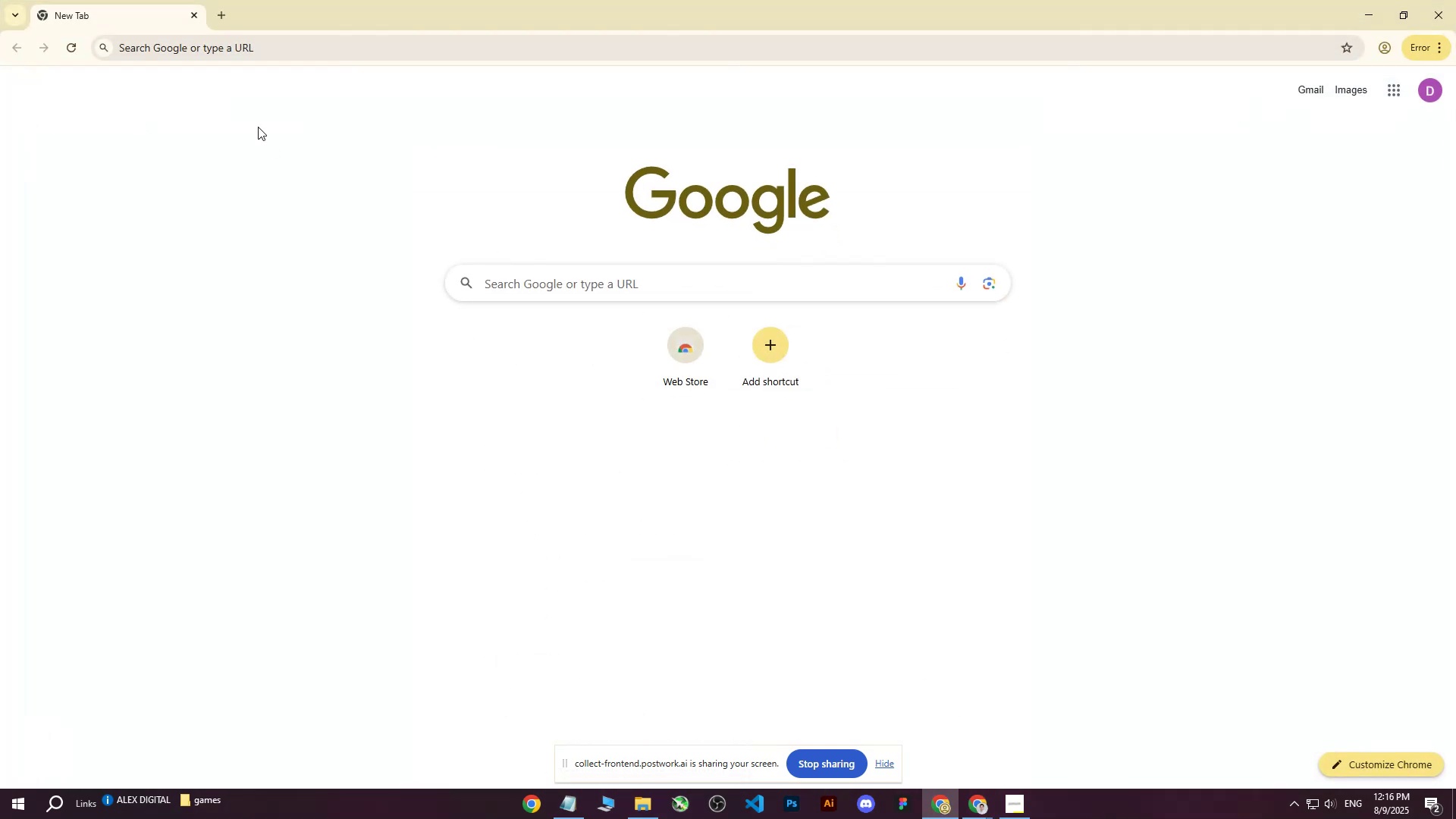 
left_click([281, 47])
 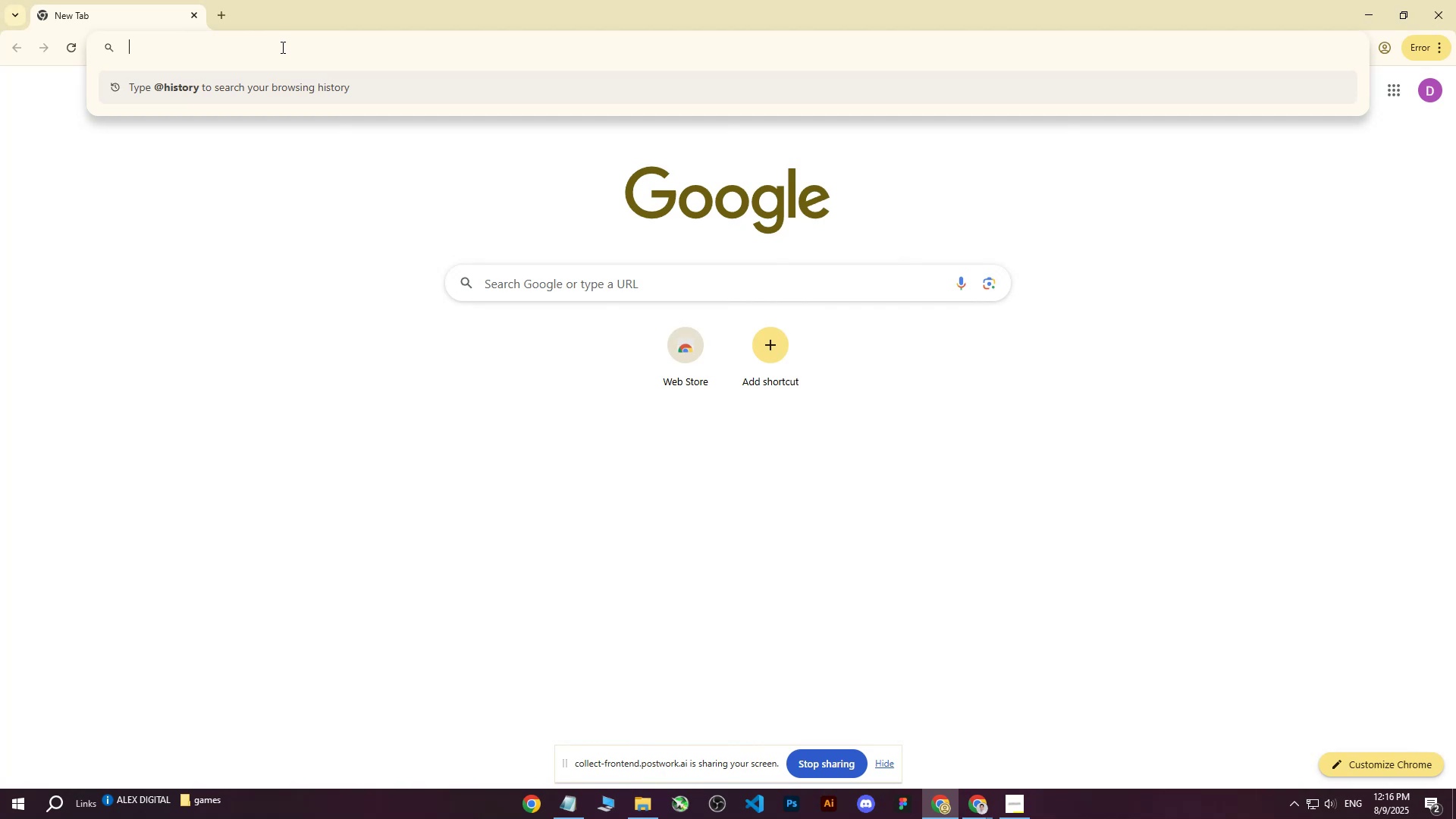 
type(shopfiy)
key(Backspace)
key(Backspace)
key(Backspace)
type(ify)
 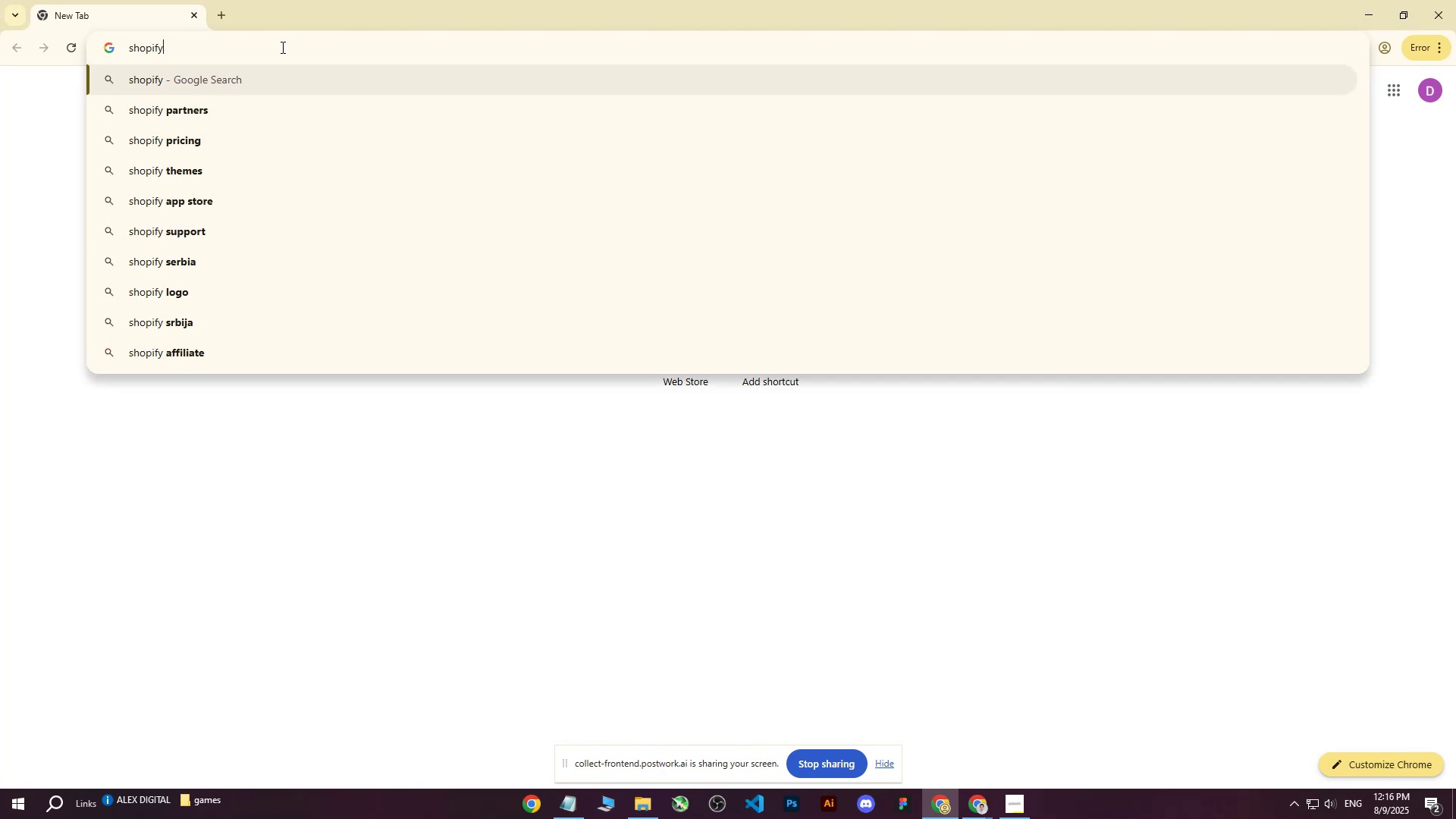 
key(Enter)
 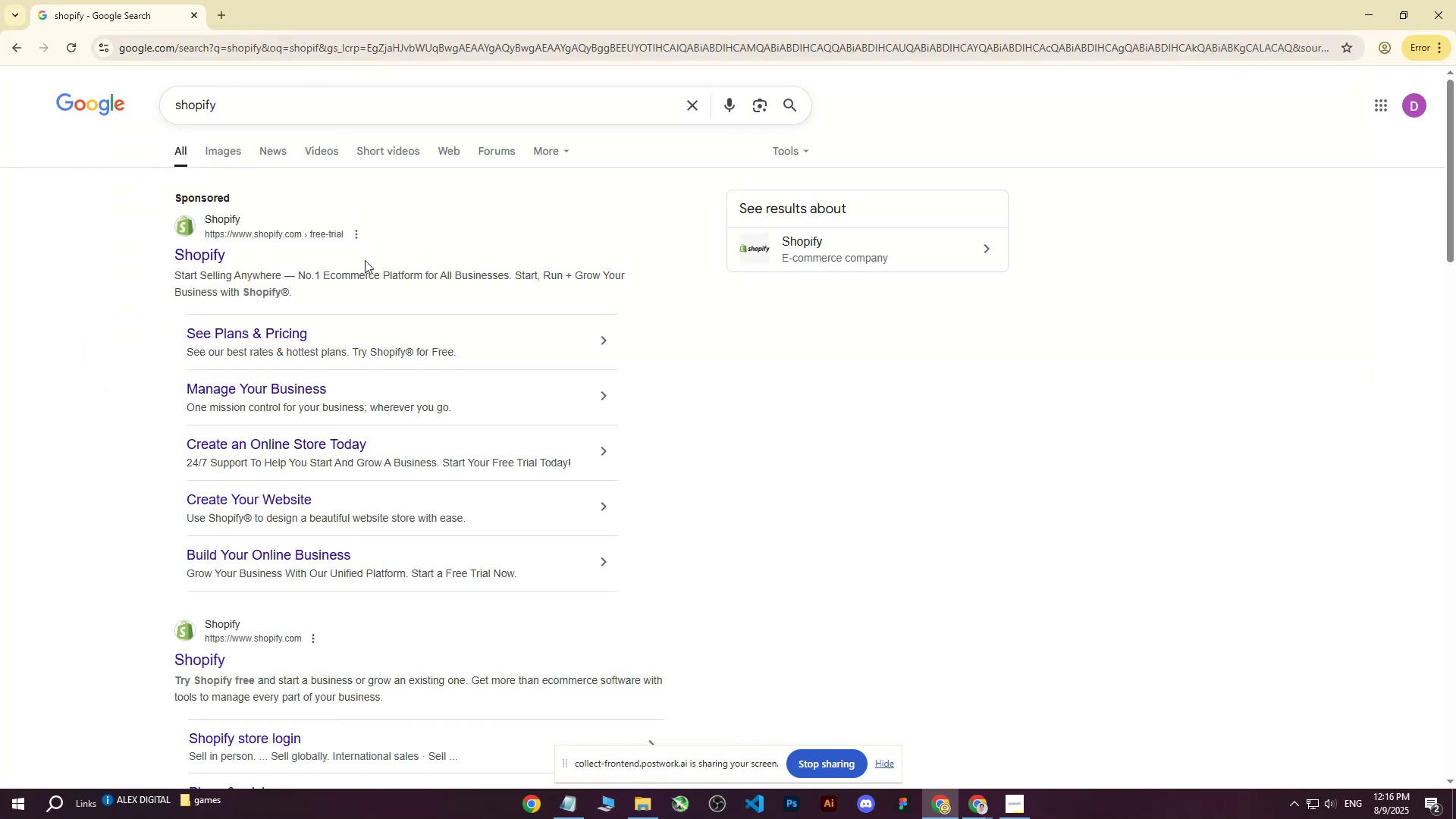 
left_click([208, 259])
 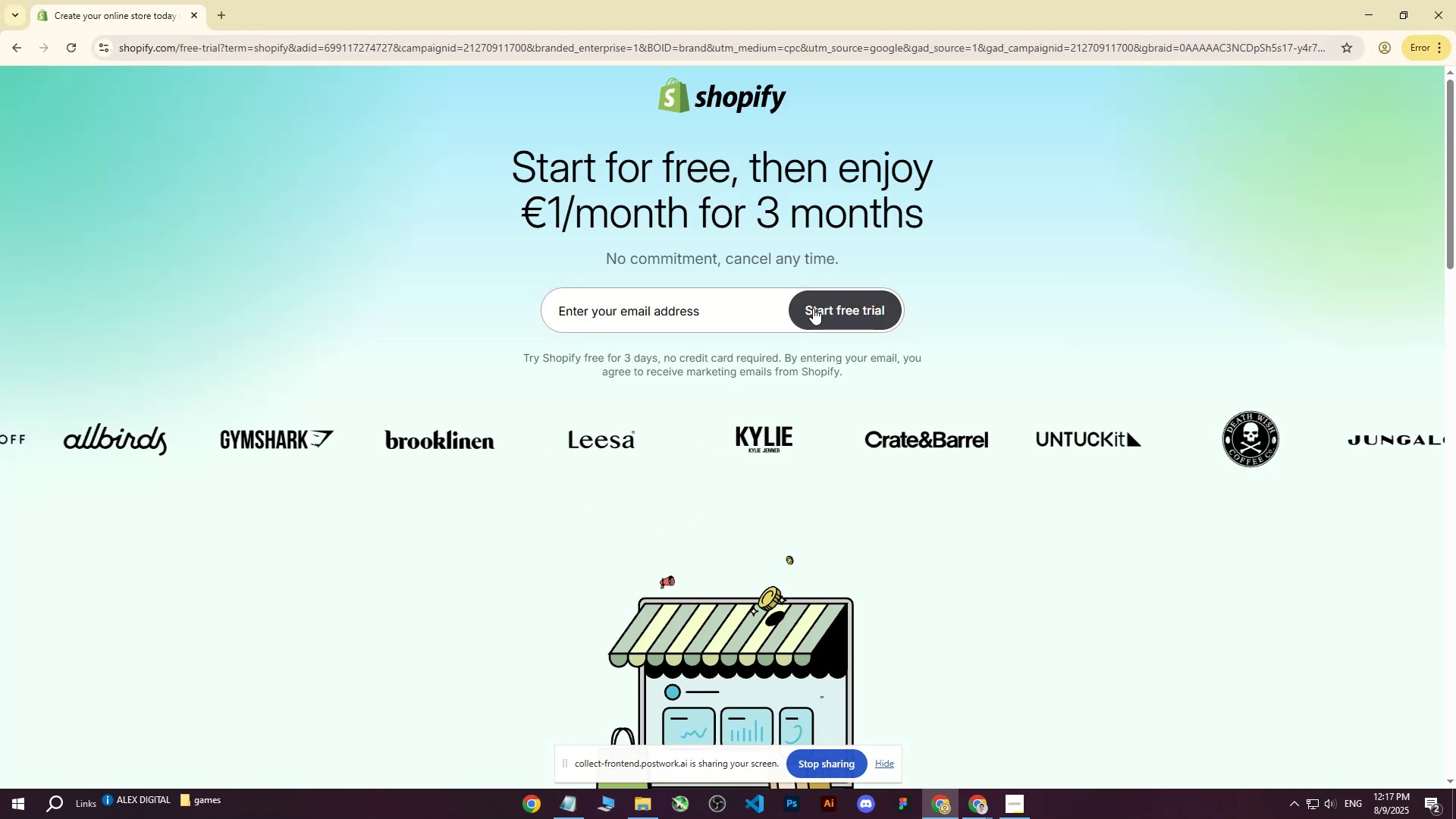 
left_click([824, 310])
 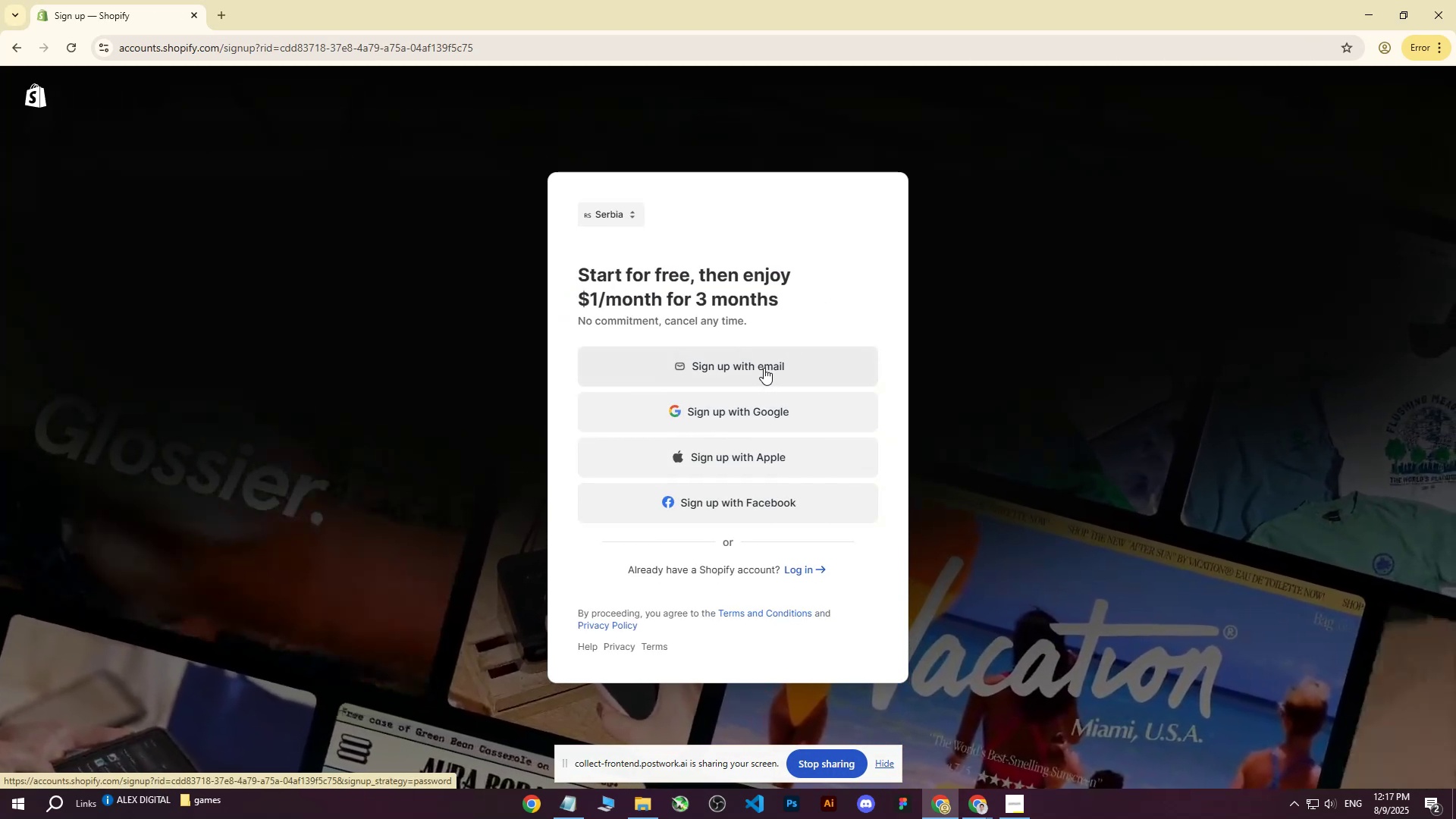 
wait(7.25)
 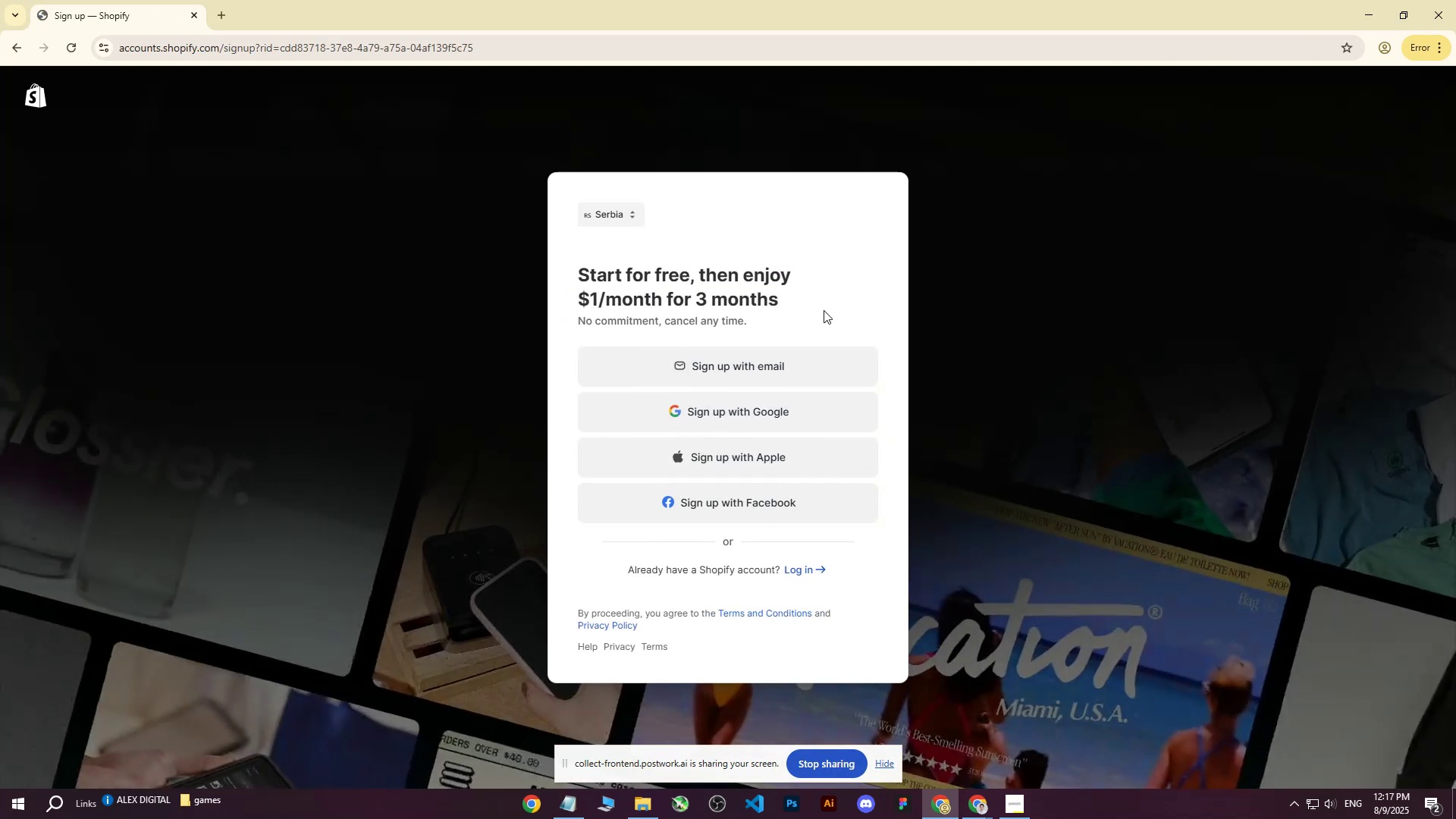 
left_click([755, 414])
 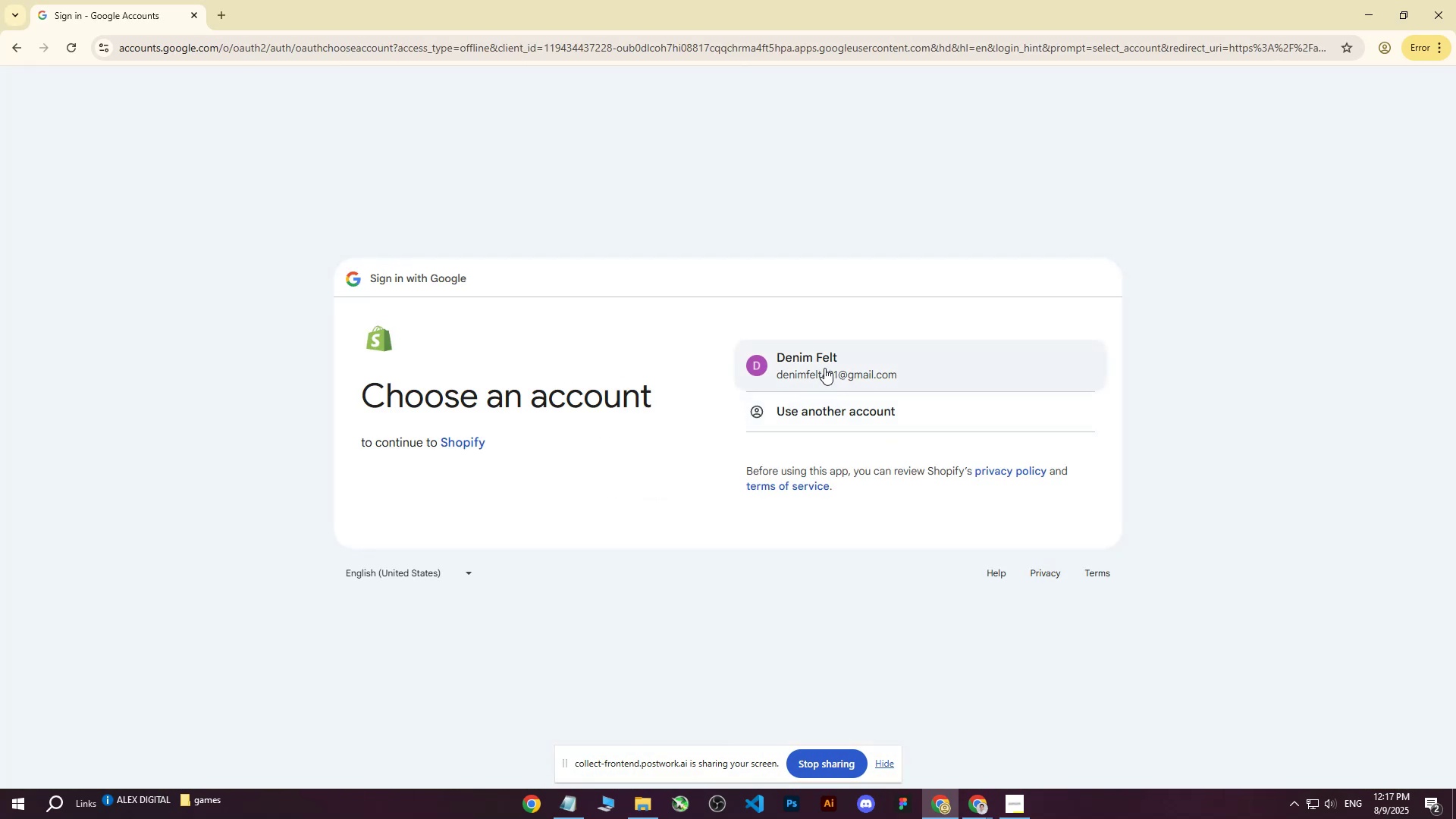 
left_click([824, 368])
 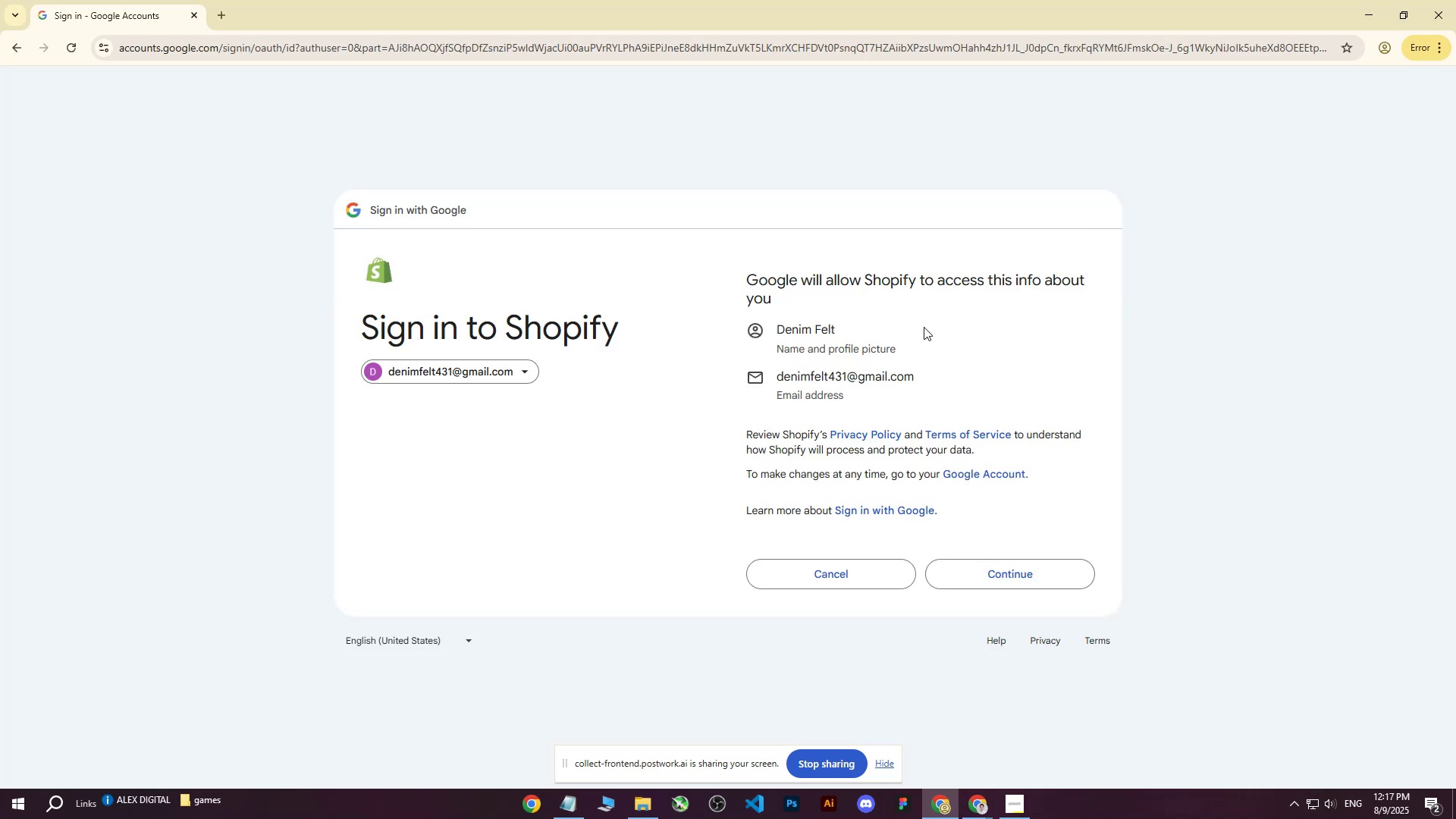 
wait(8.12)
 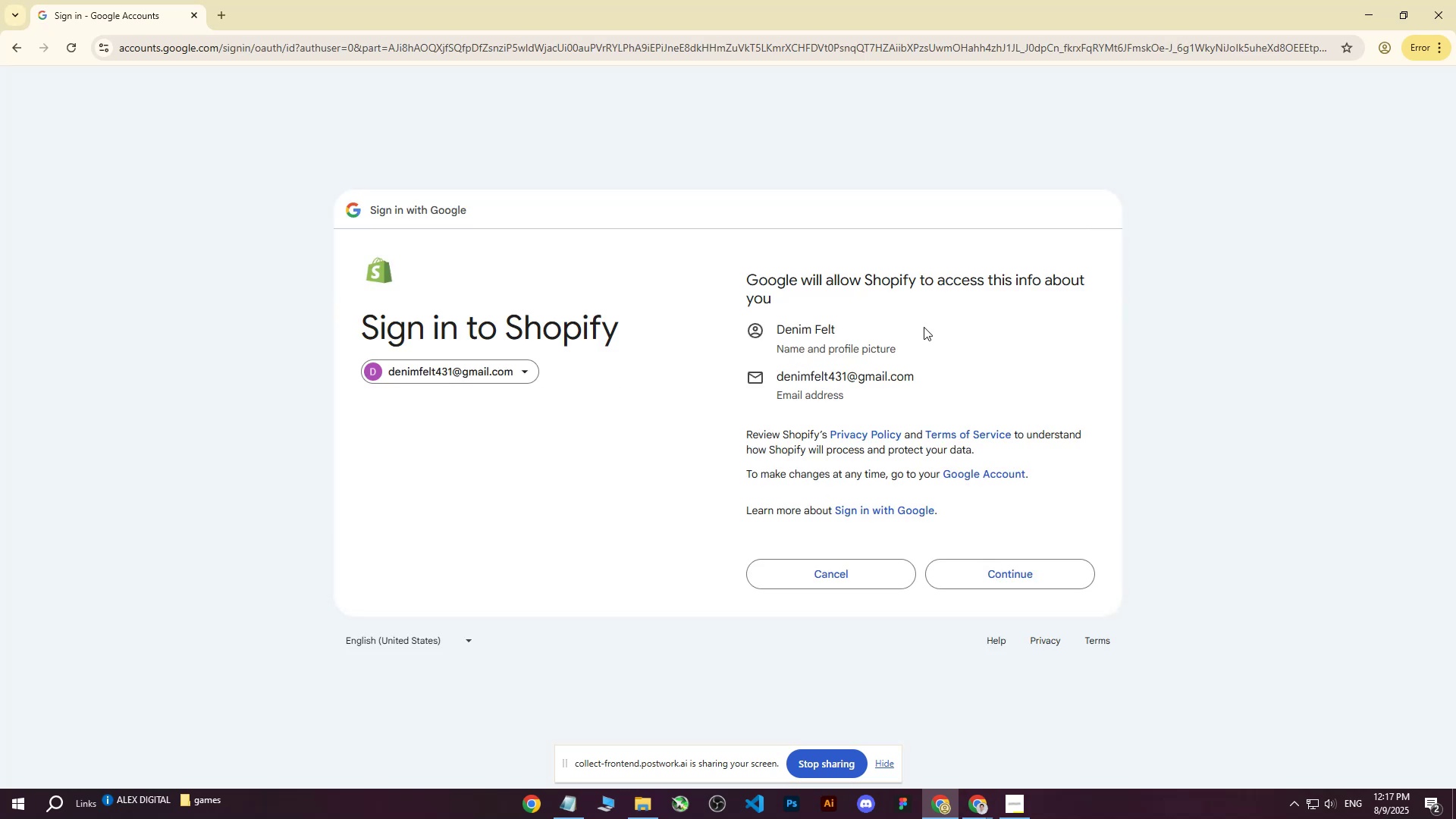 
left_click([1009, 578])
 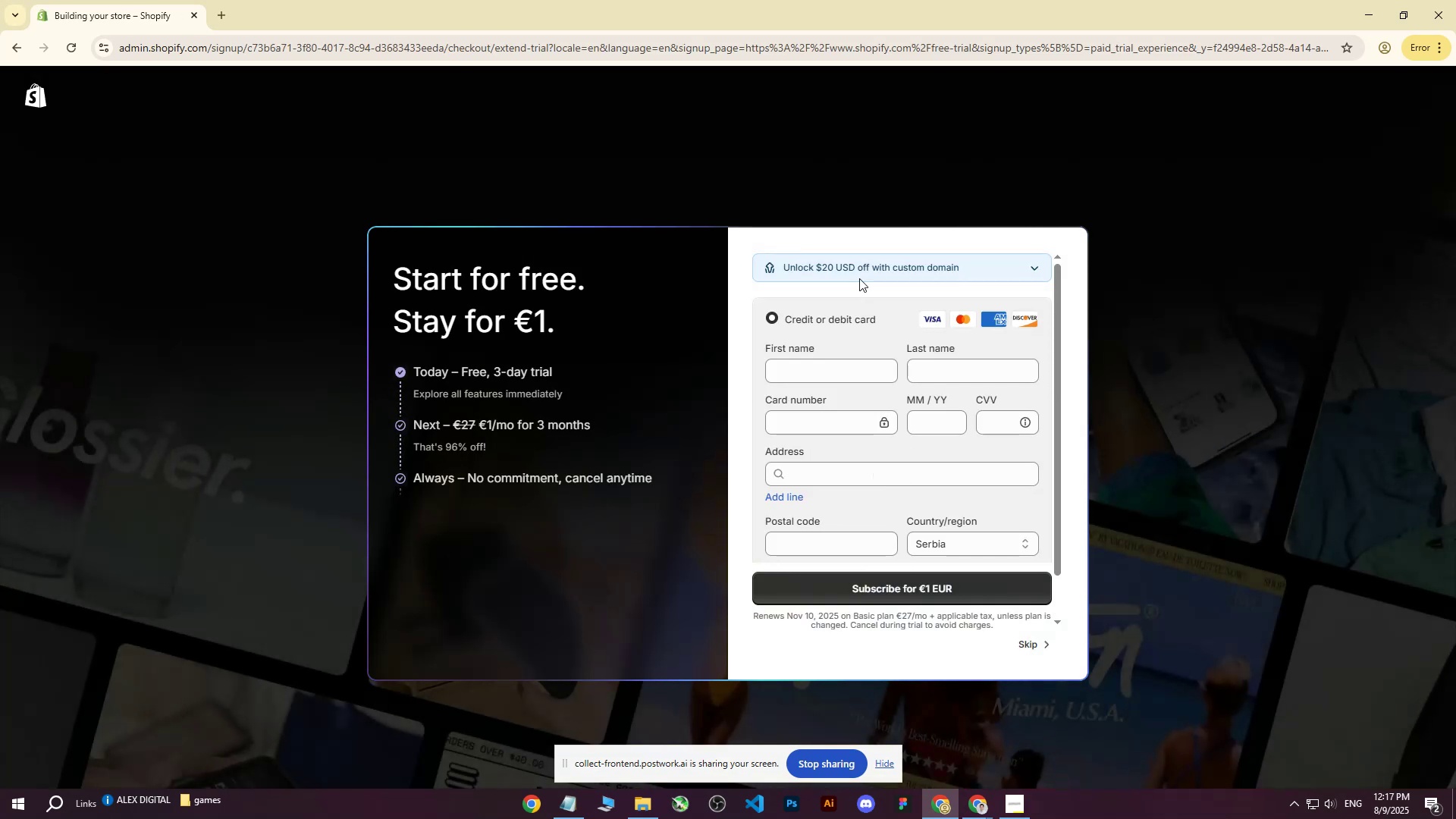 
wait(7.74)
 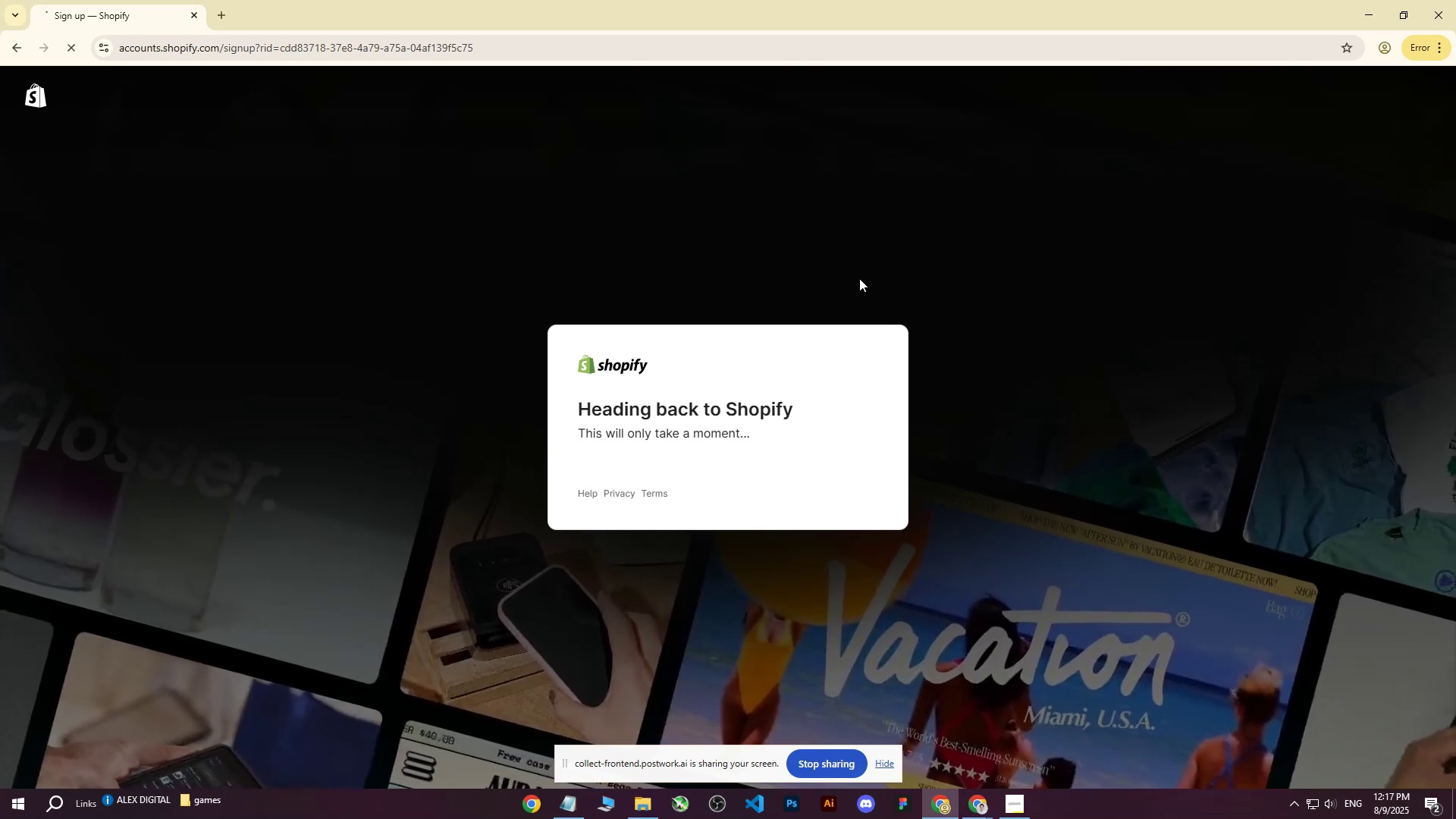 
scroll: coordinate [882, 410], scroll_direction: down, amount: 8.0
 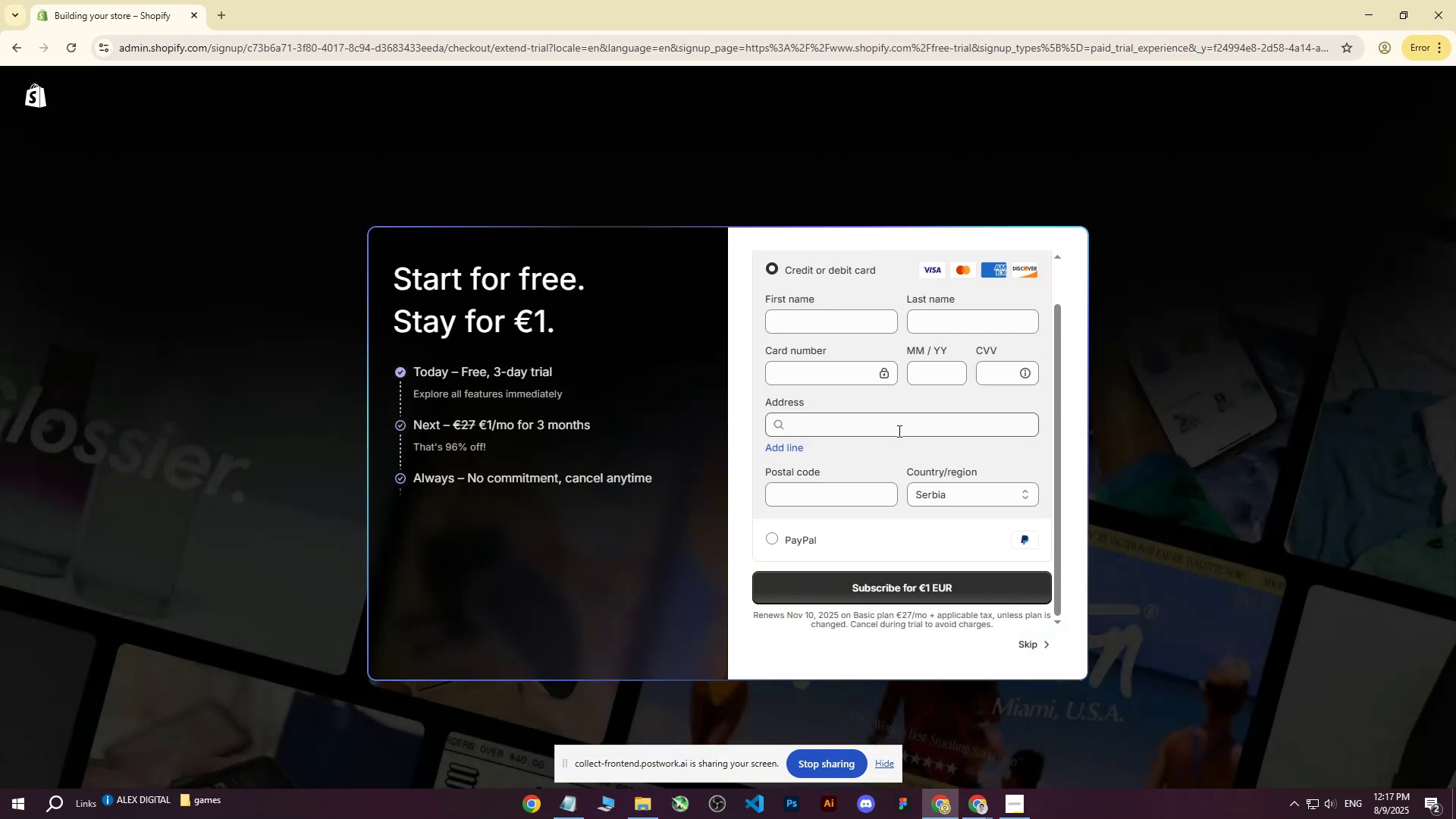 
scroll: coordinate [897, 427], scroll_direction: up, amount: 3.0
 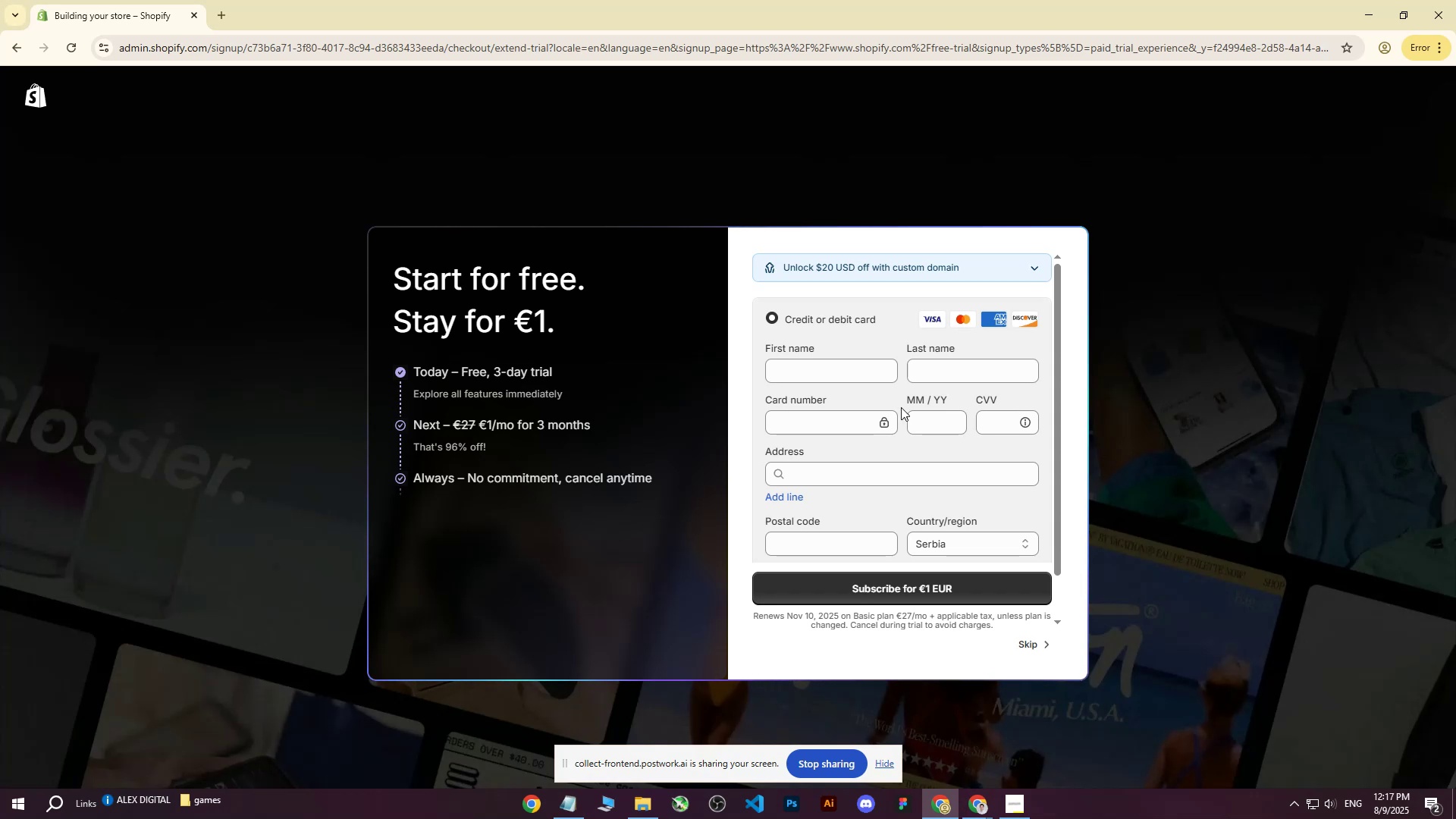 
wait(5.82)
 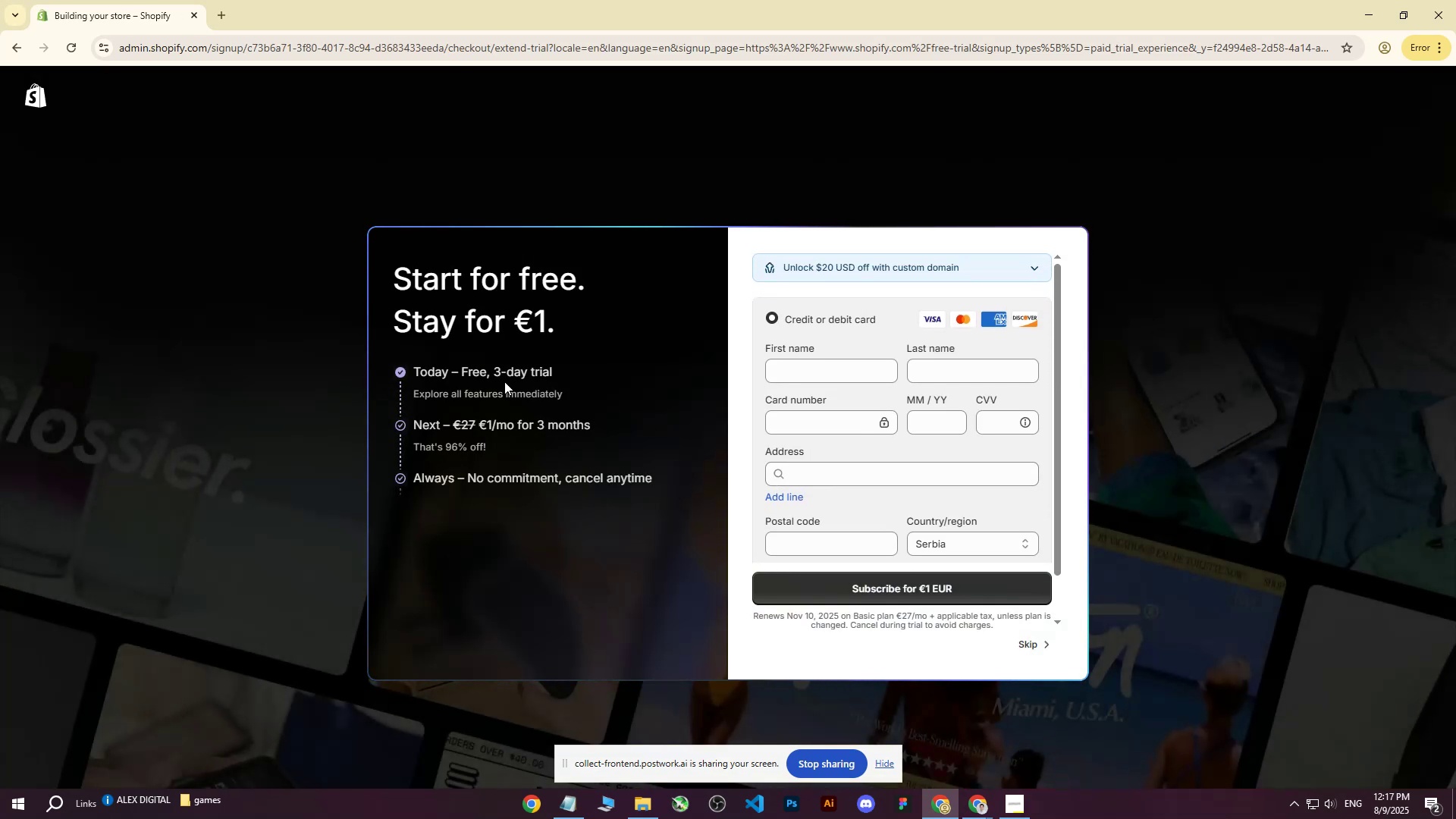 
scroll: coordinate [861, 462], scroll_direction: down, amount: 2.0
 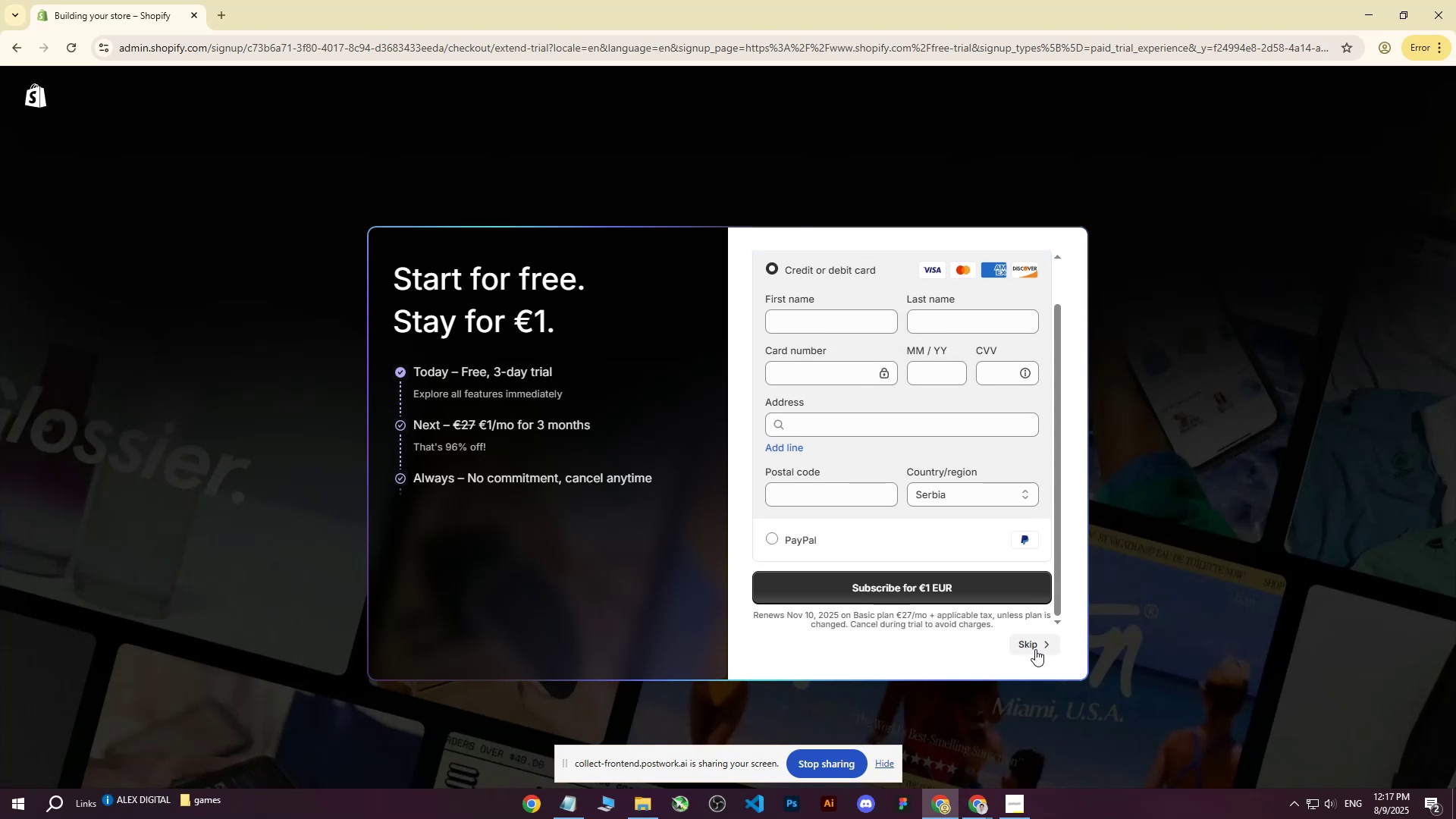 
left_click([1035, 649])
 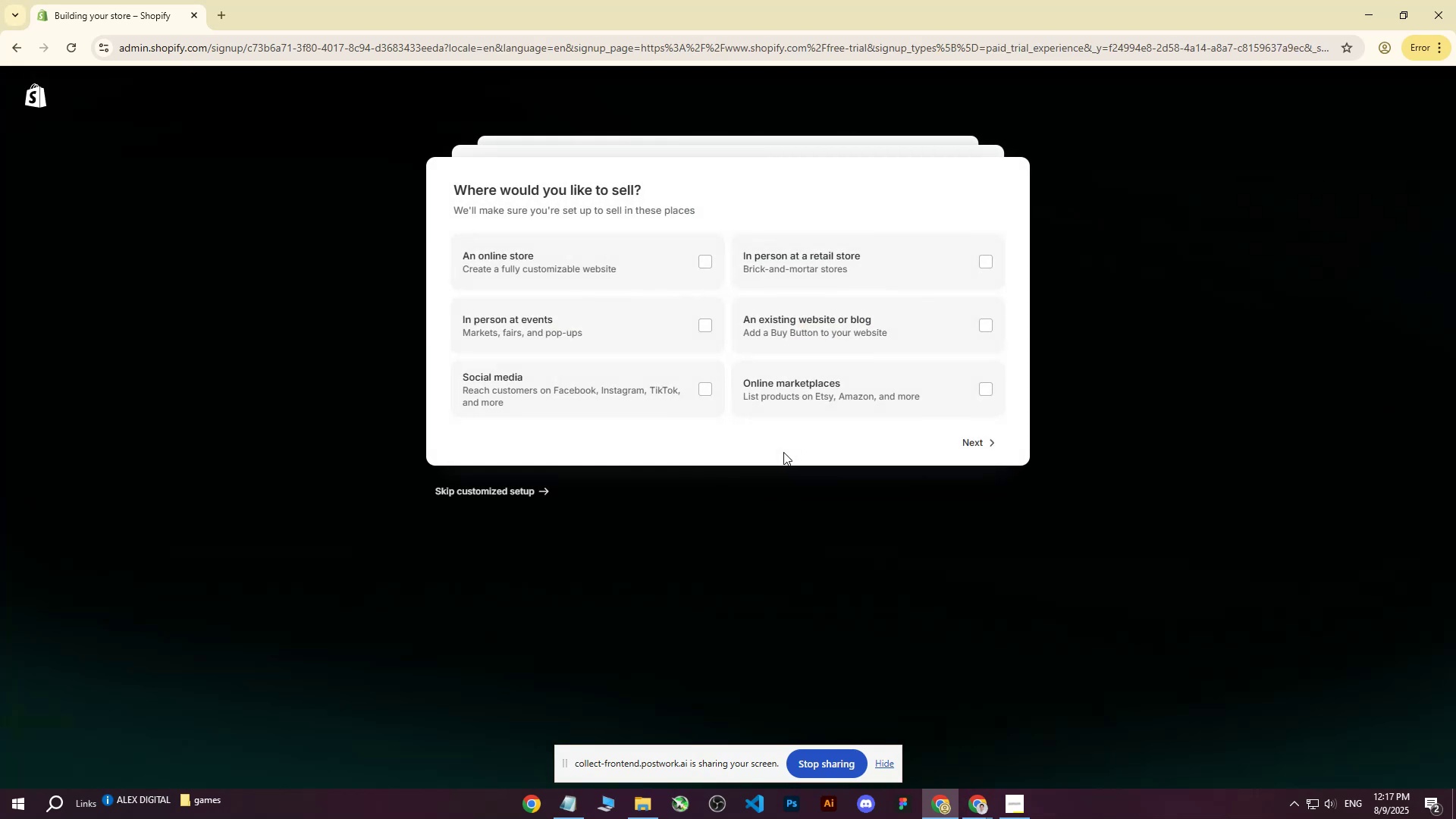 
left_click([635, 261])
 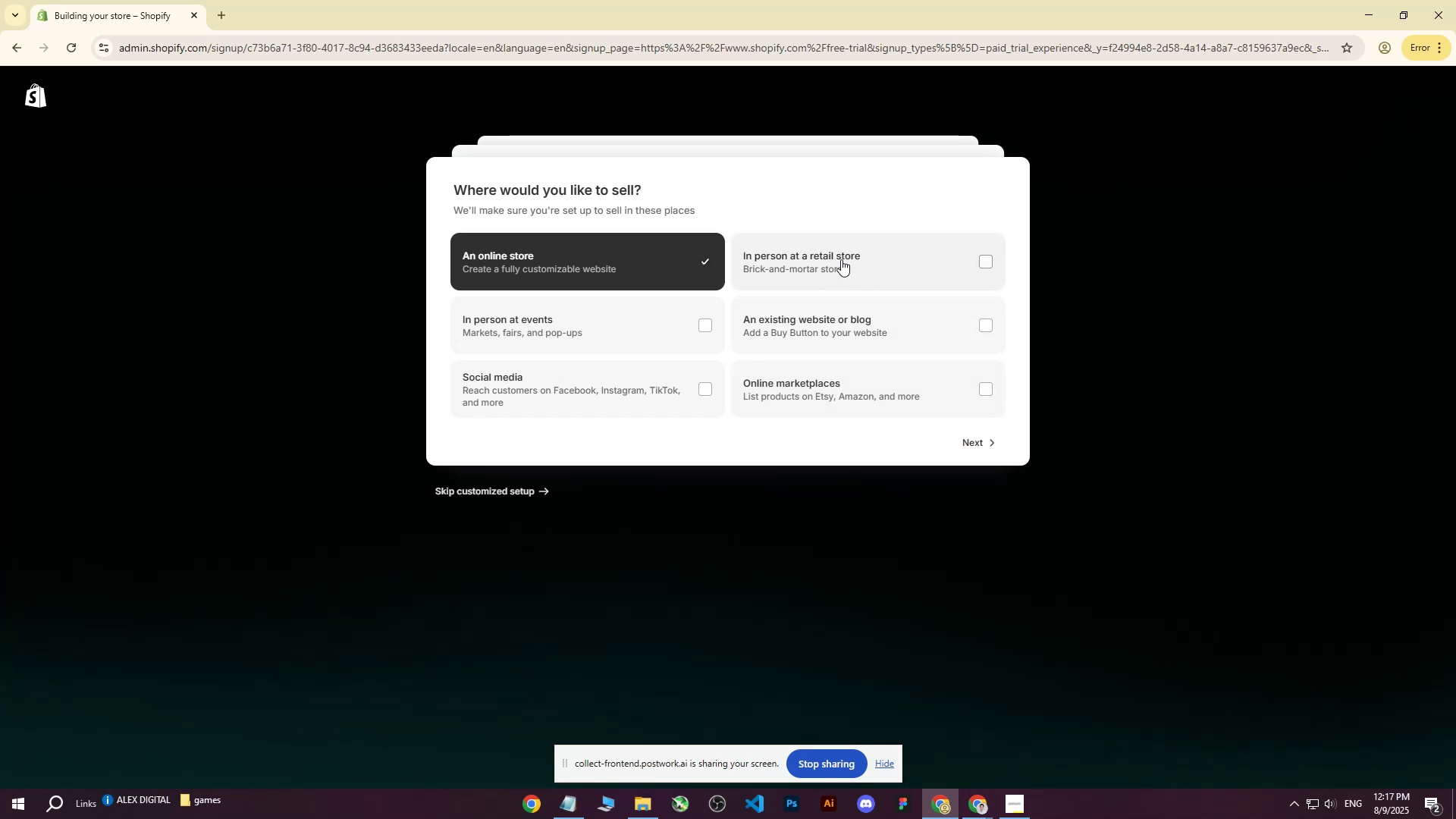 
wait(16.13)
 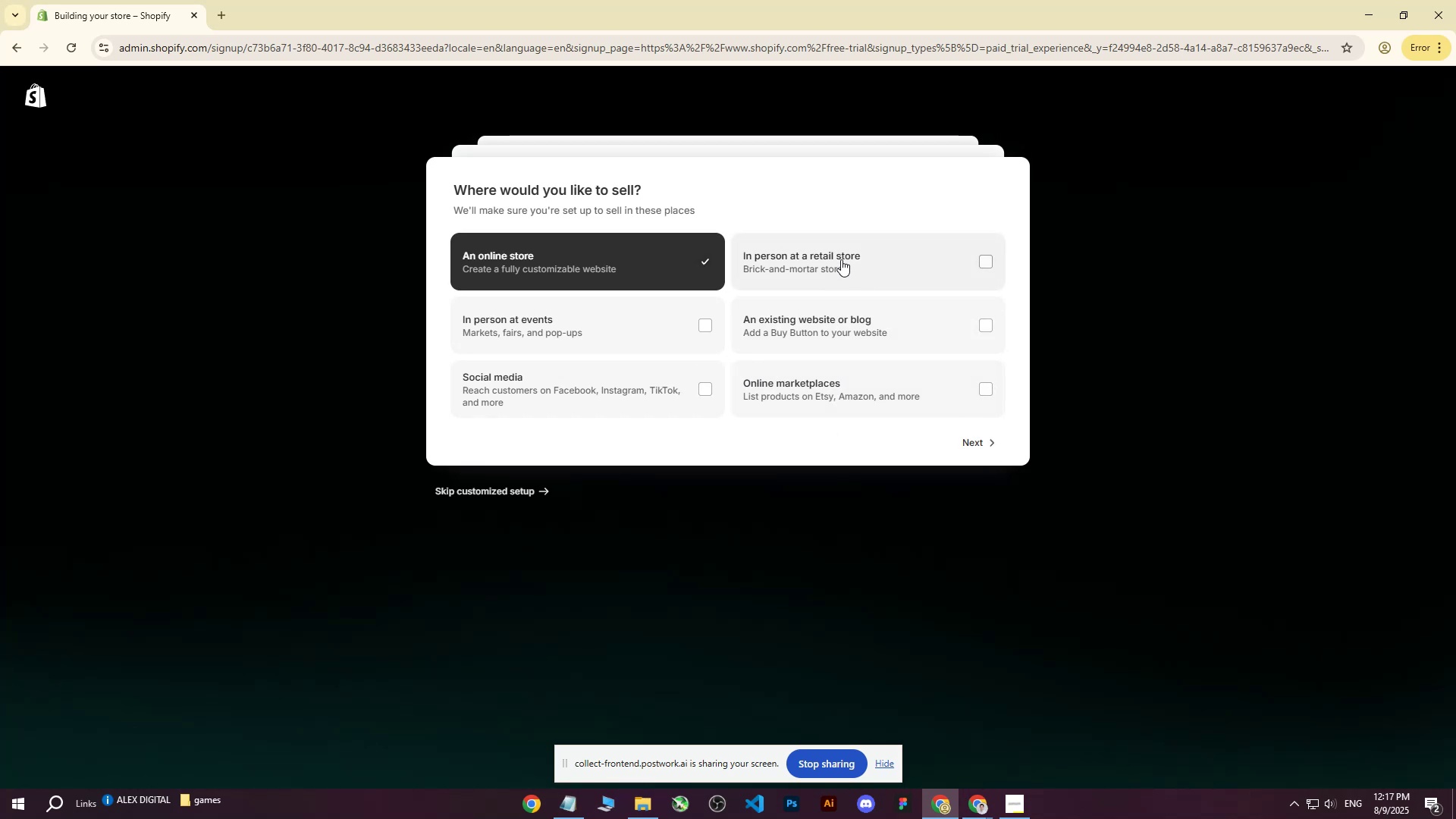 
left_click([973, 445])
 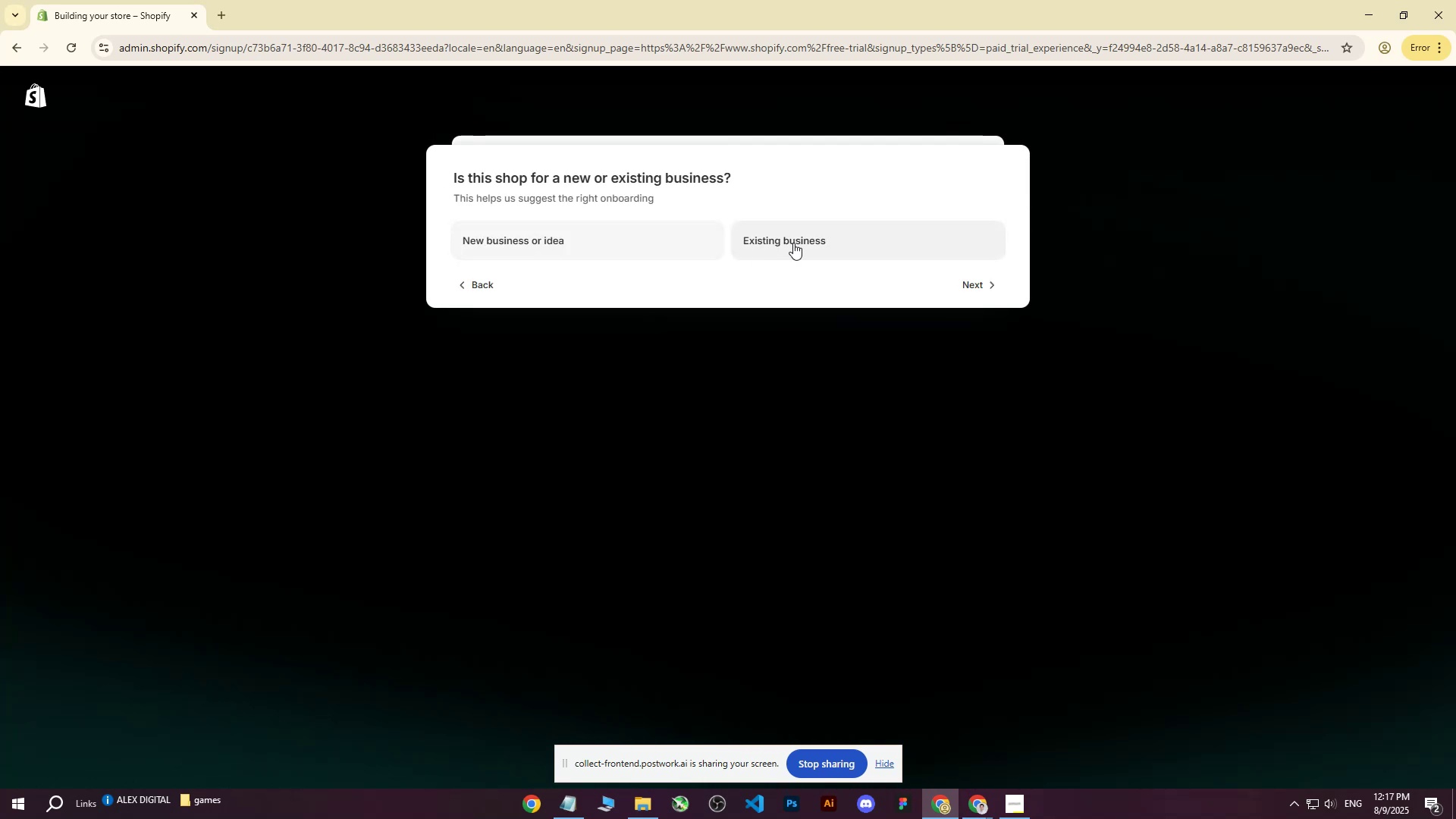 
left_click([793, 243])
 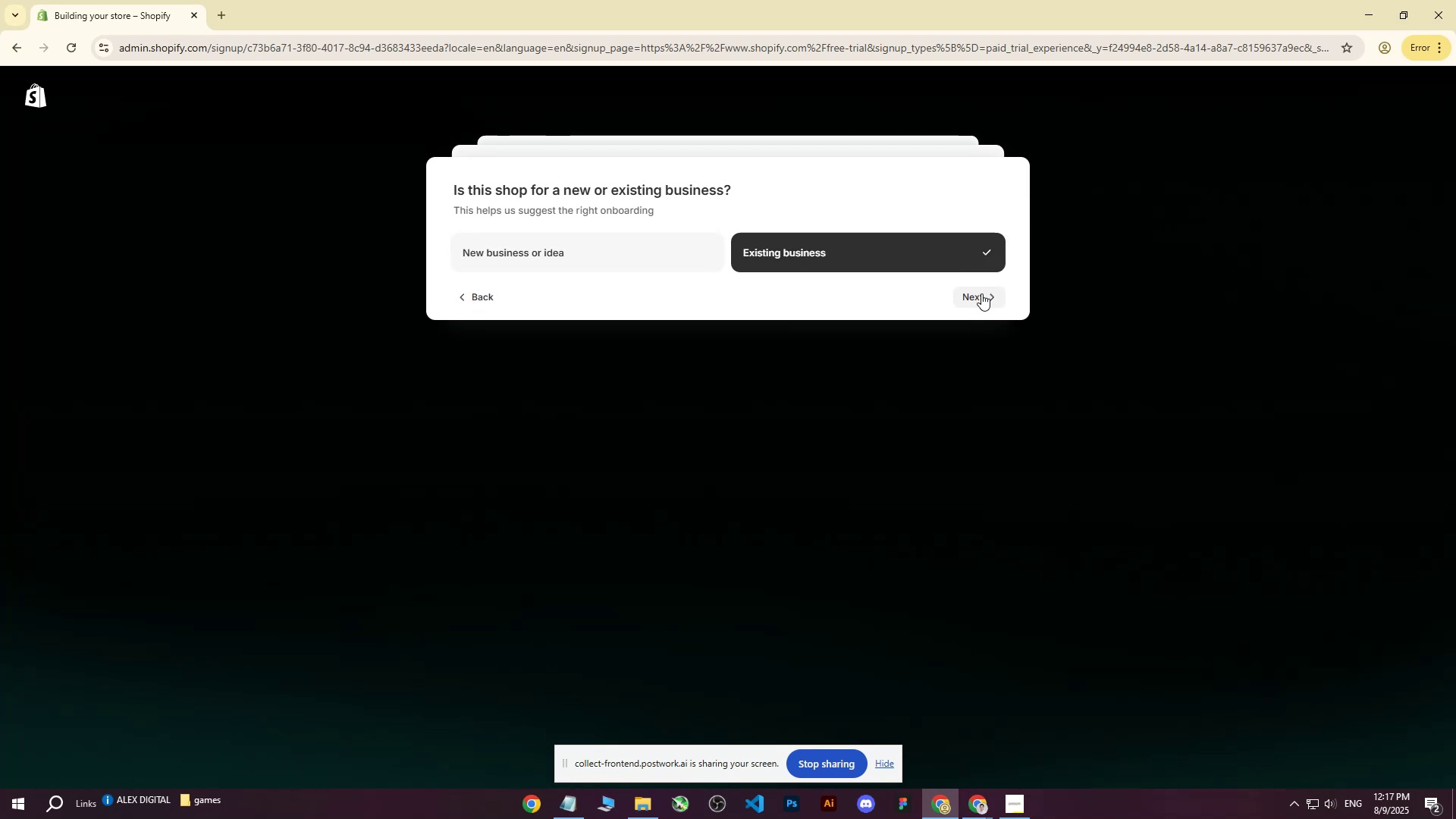 
left_click([981, 293])
 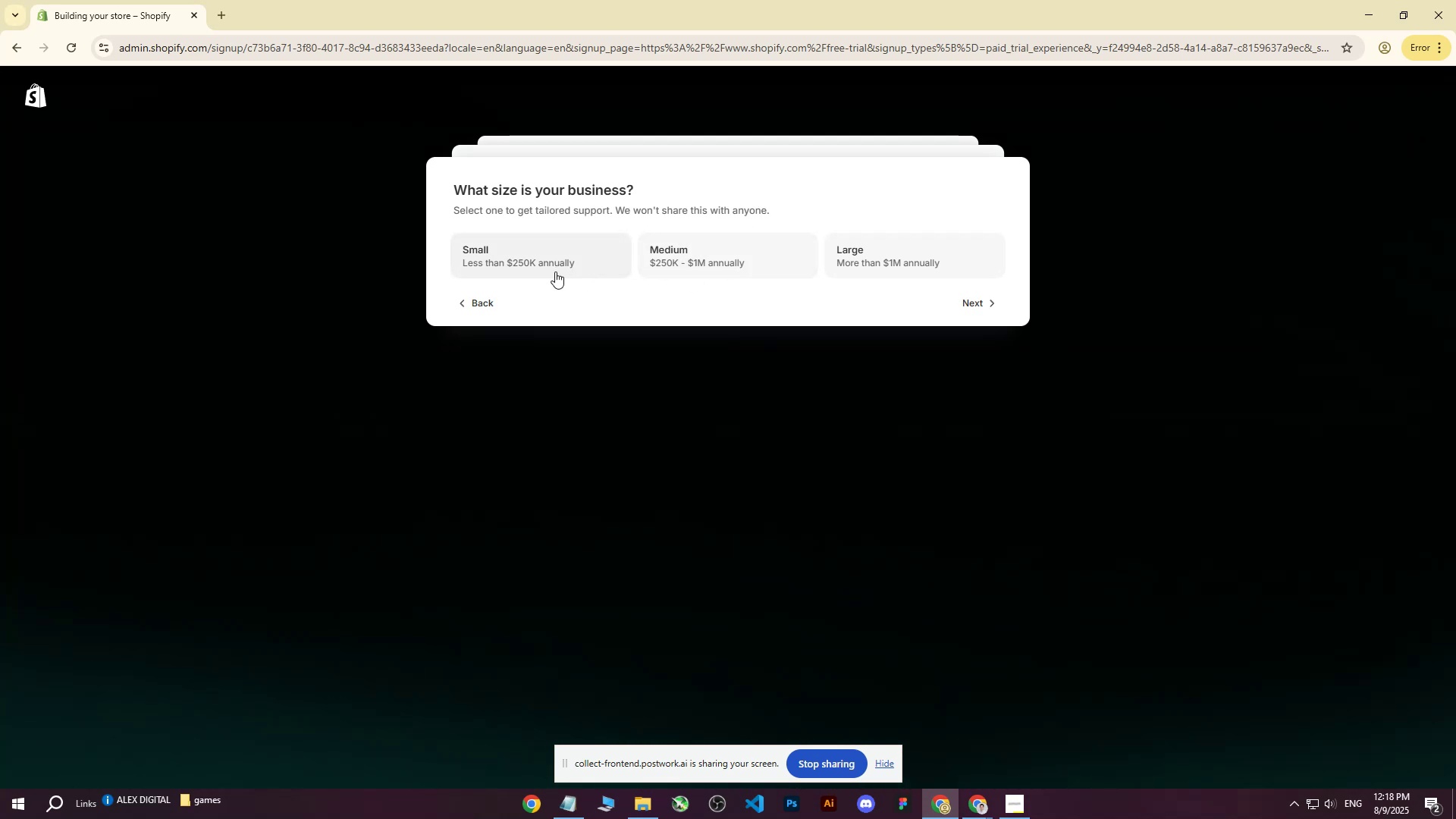 
wait(7.99)
 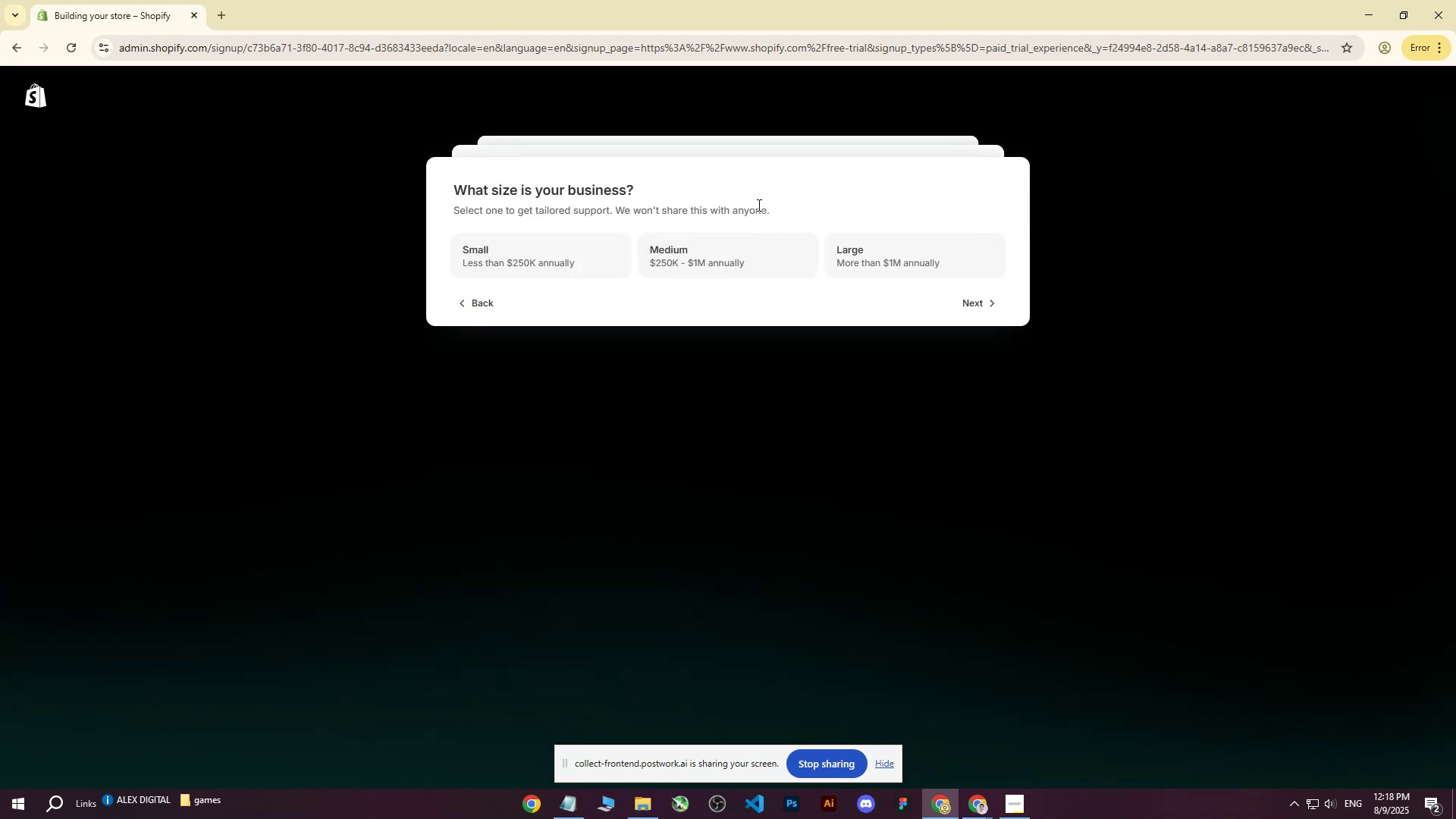 
left_click([554, 265])
 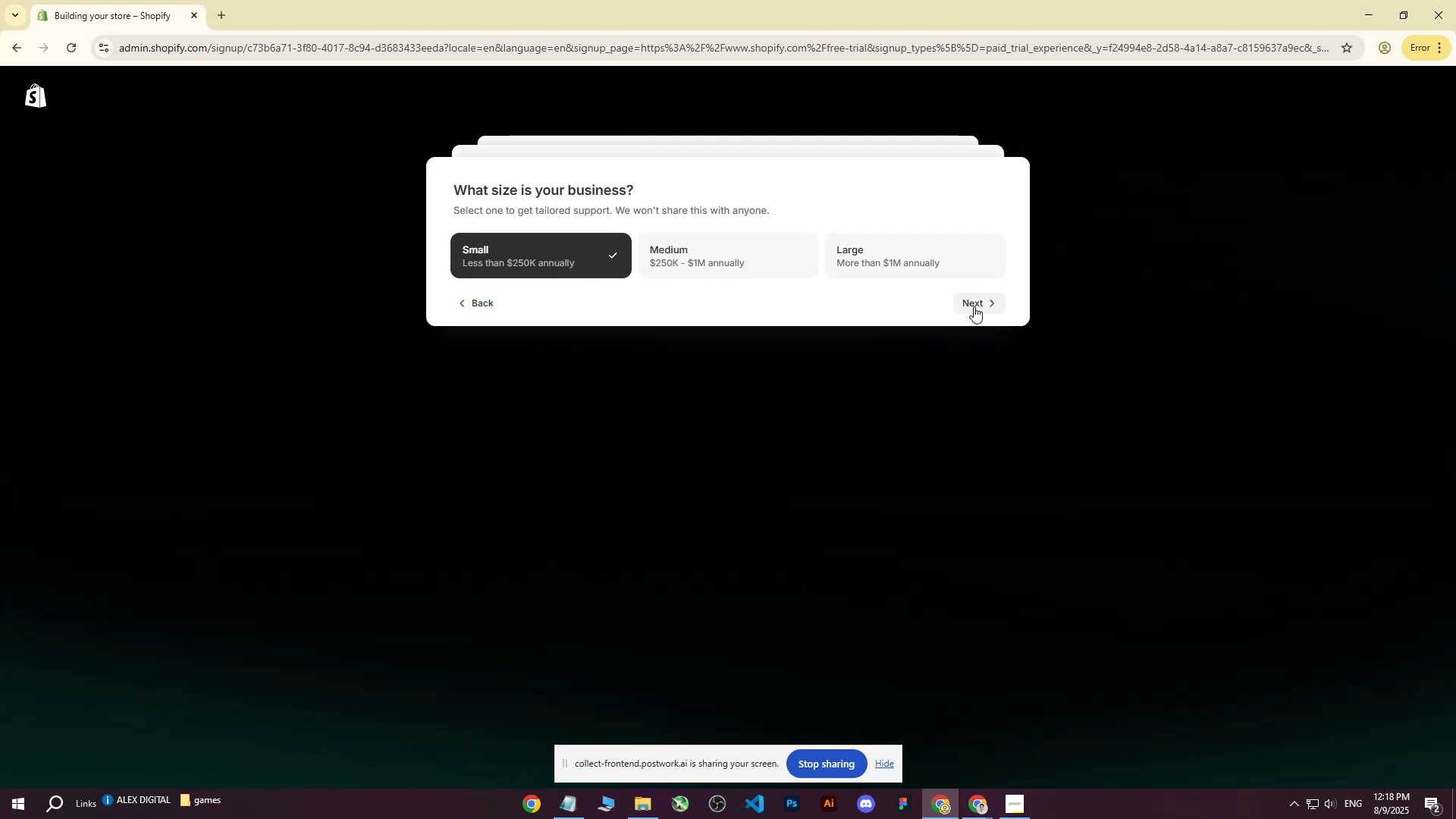 
left_click([974, 306])
 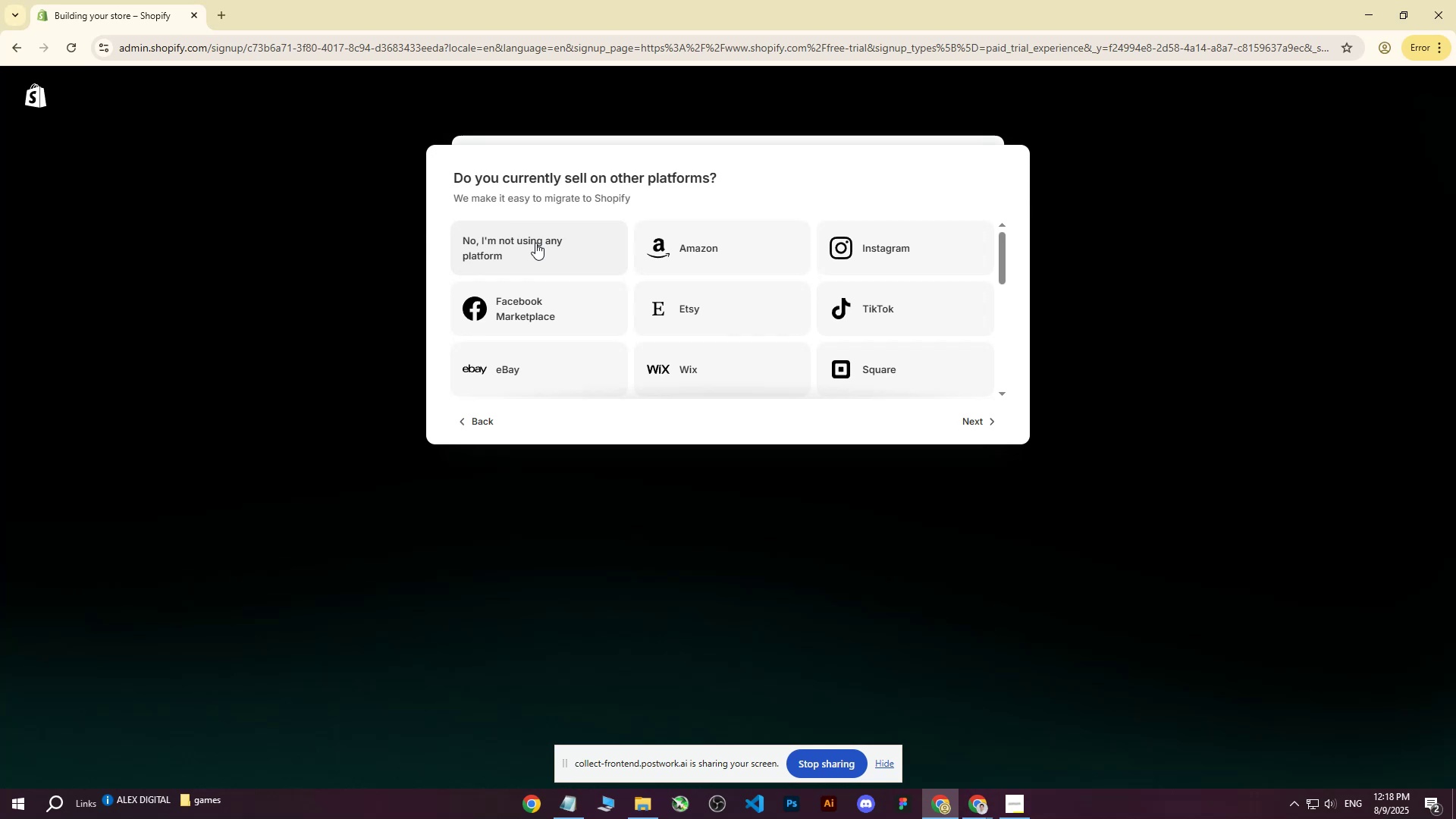 
wait(5.86)
 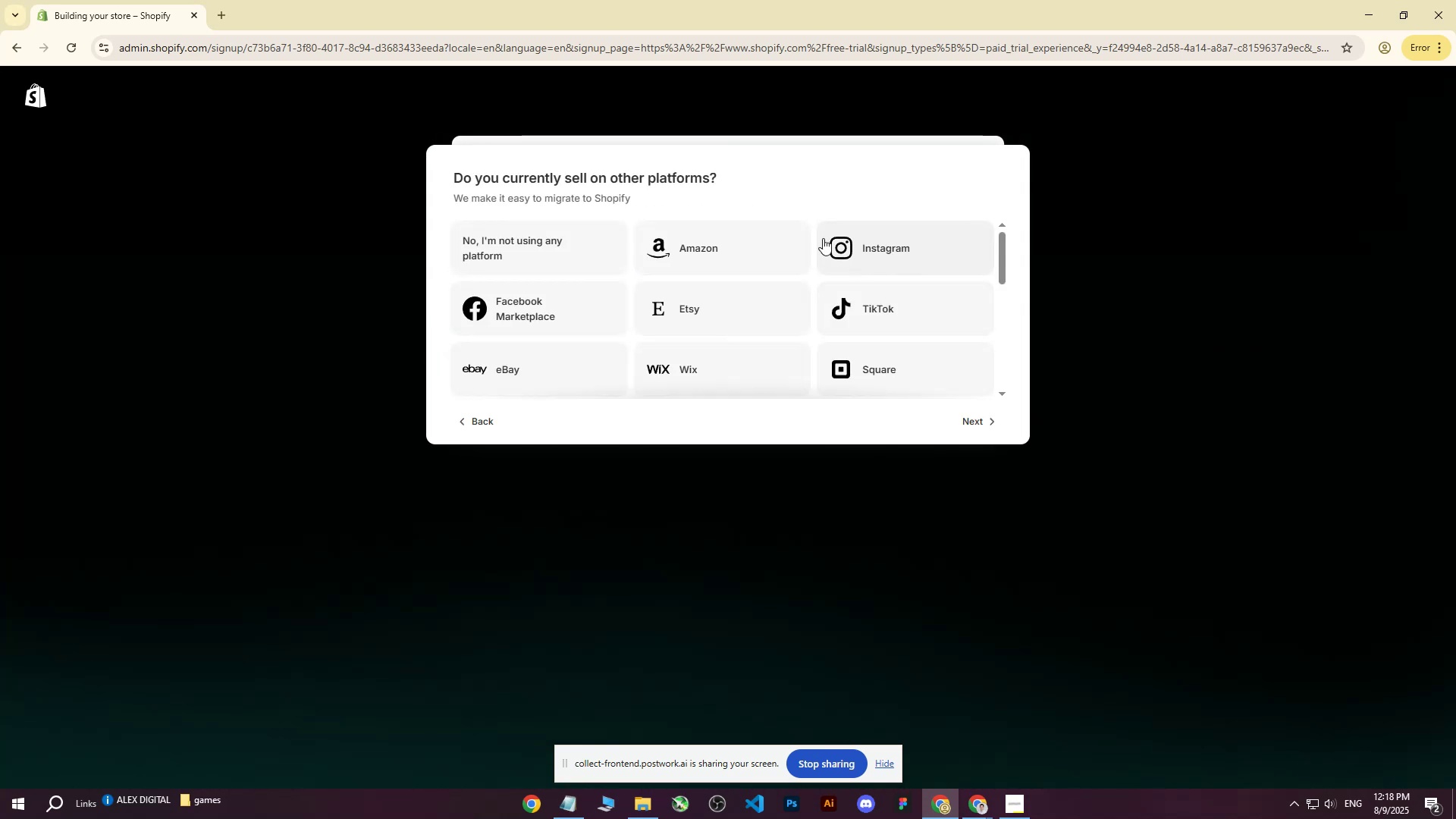 
left_click([758, 302])
 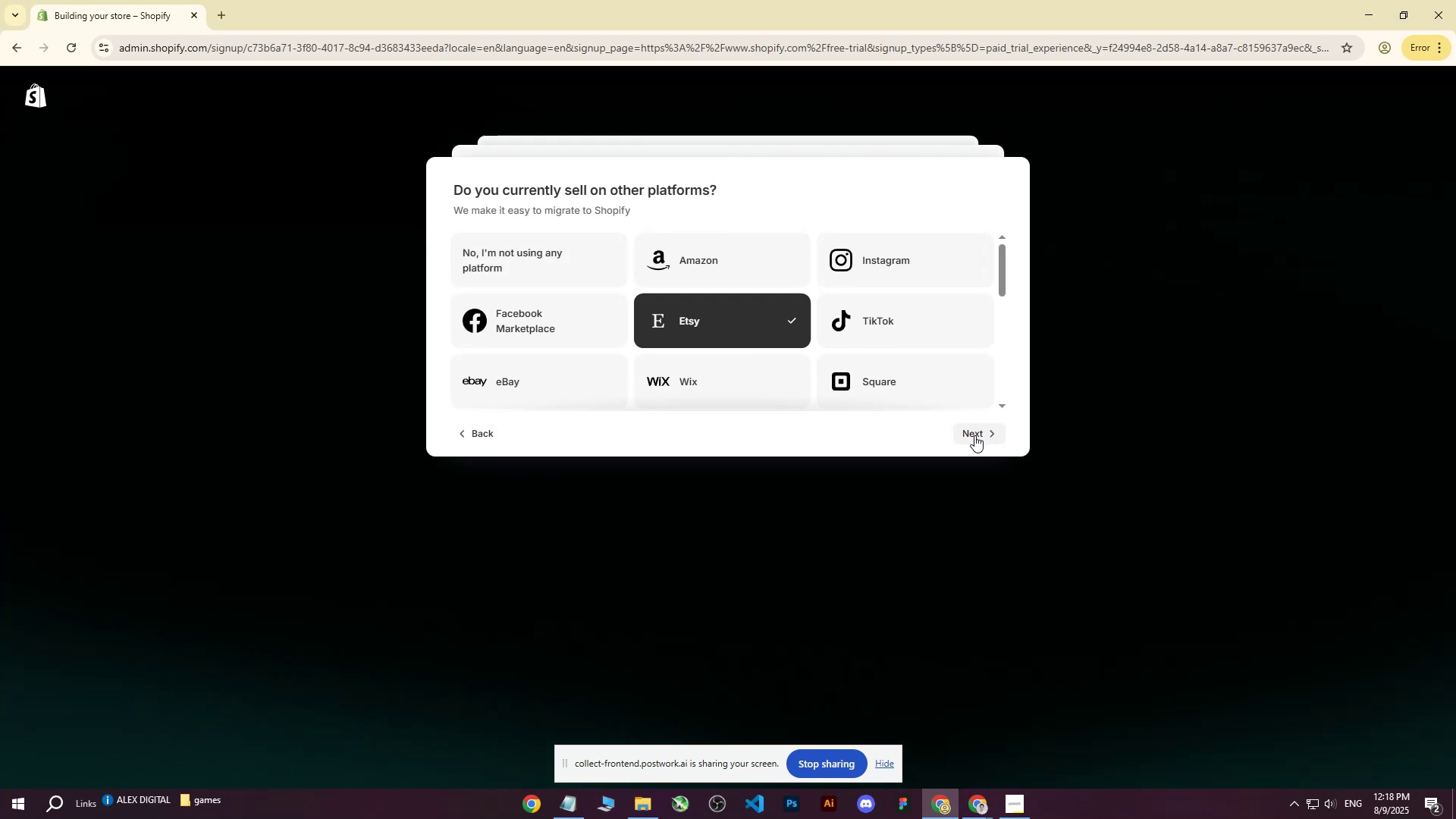 
left_click([974, 435])
 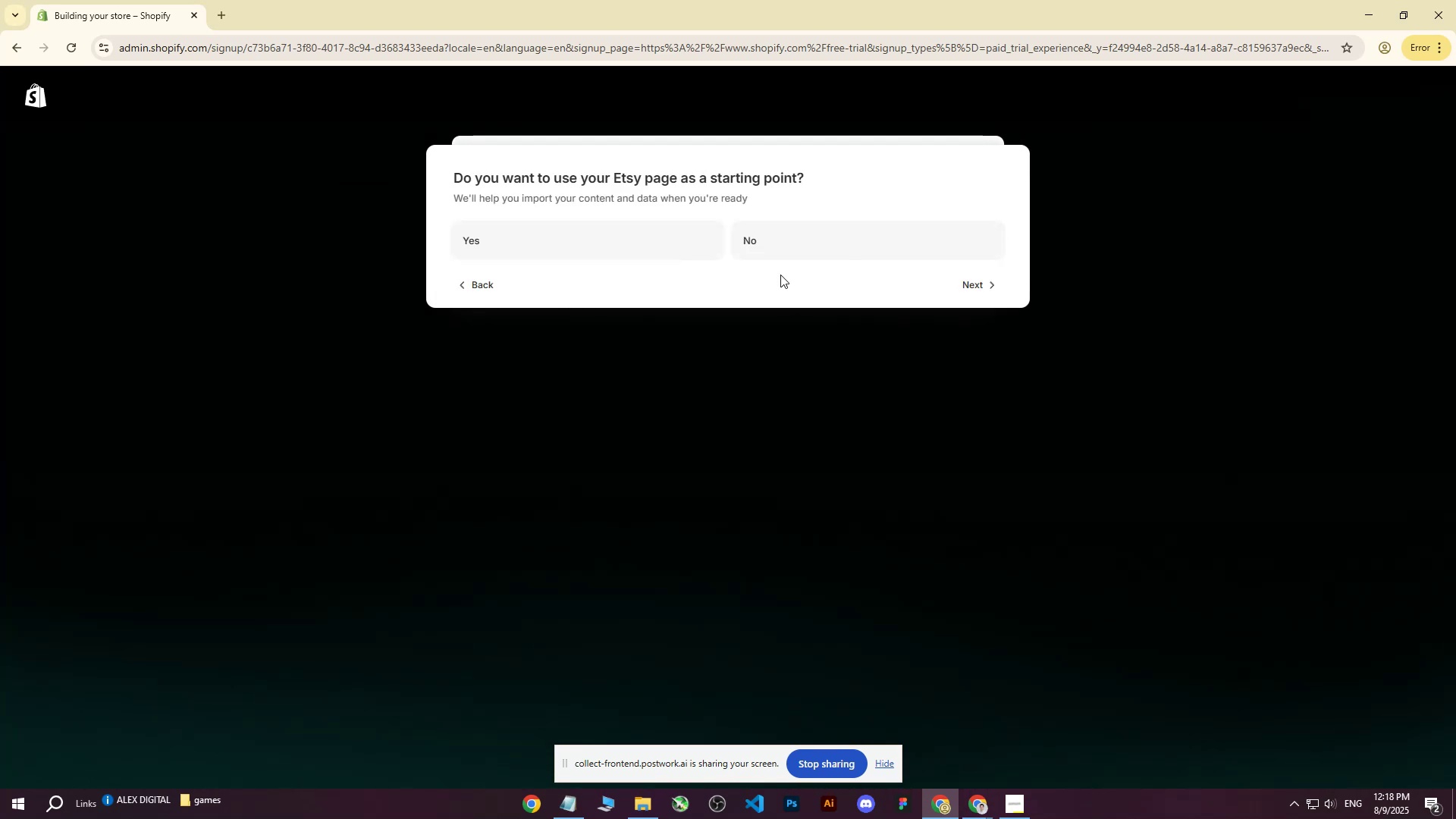 
left_click([813, 240])
 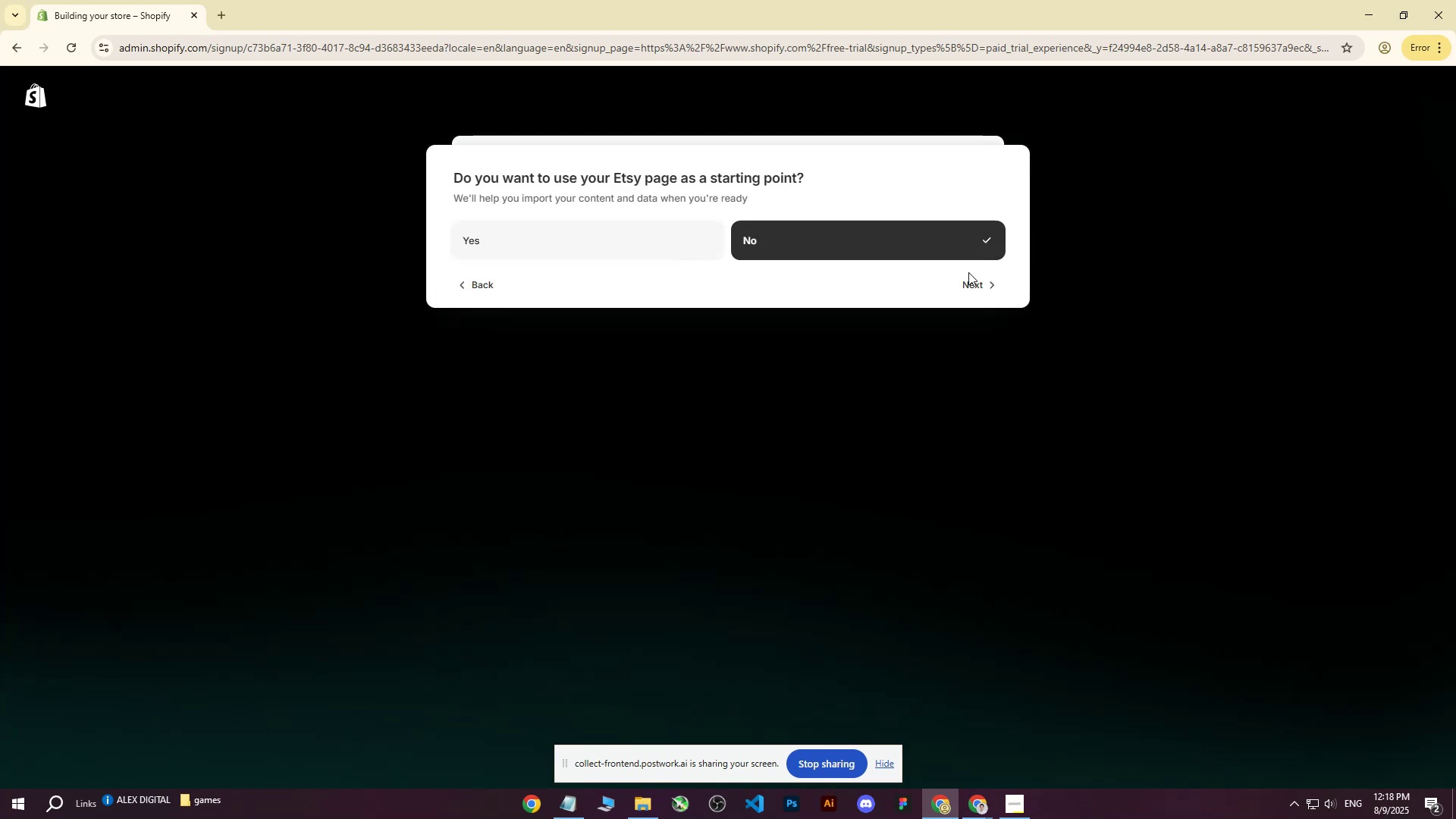 
left_click([968, 283])
 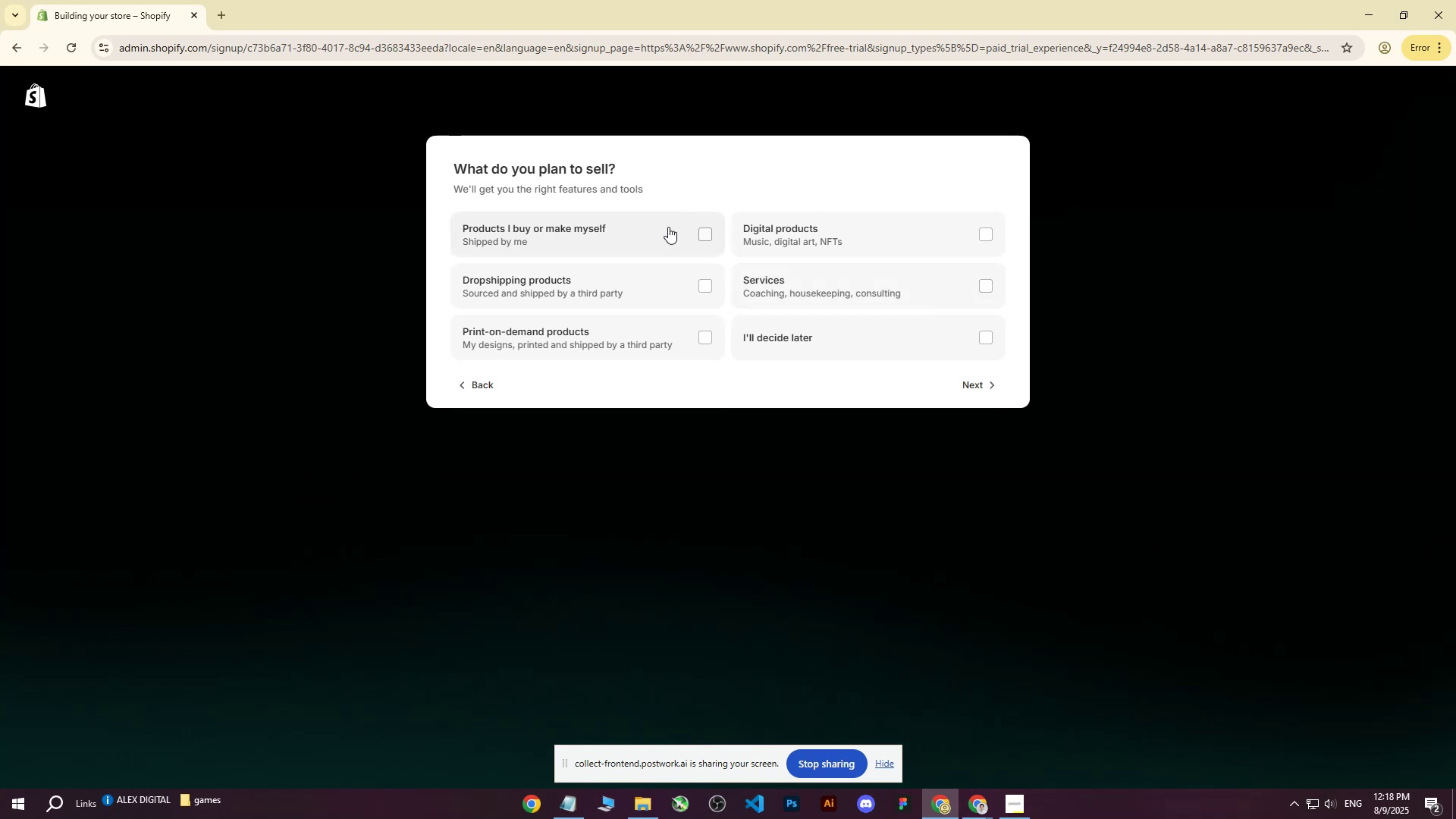 
left_click([661, 235])
 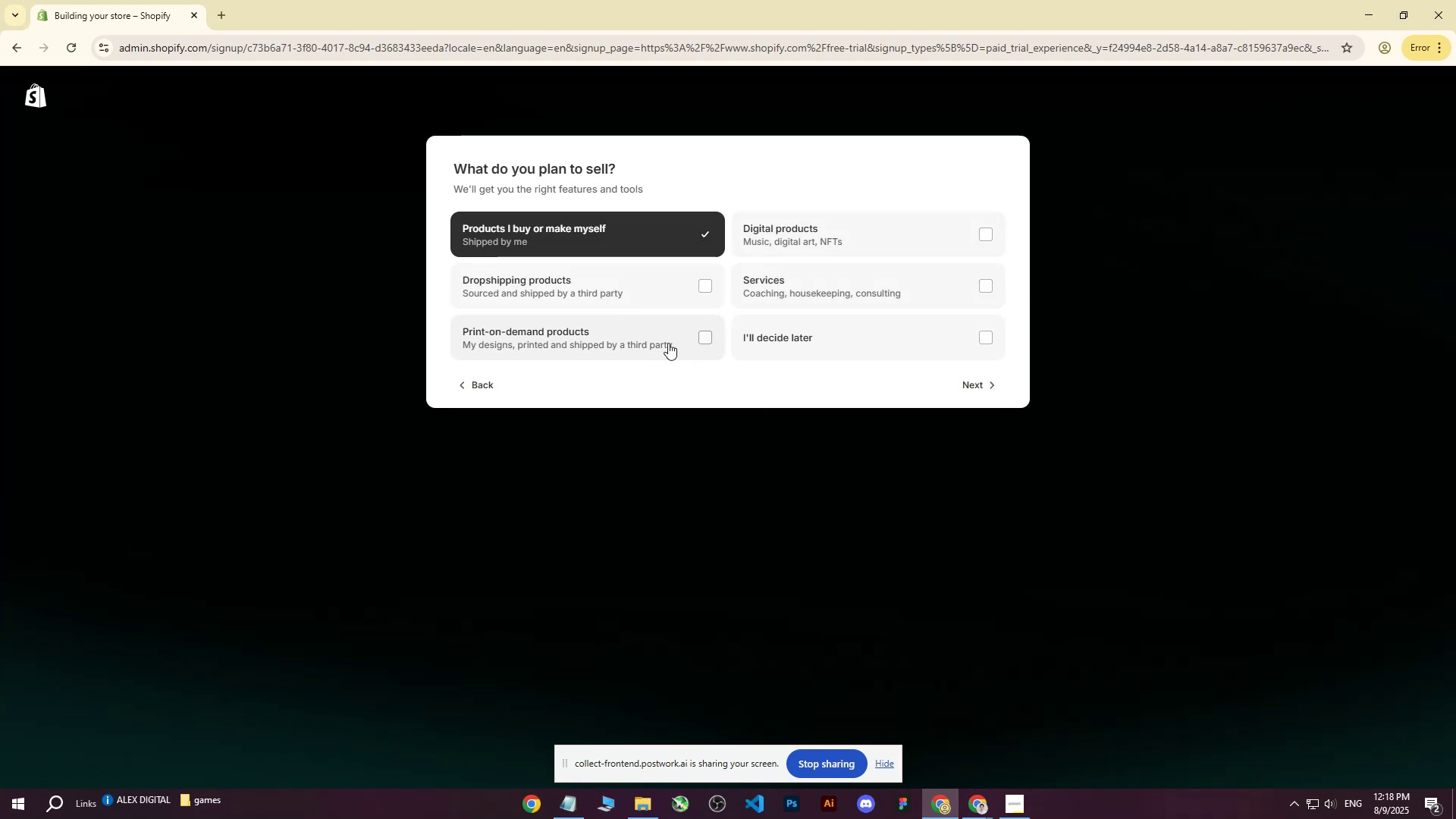 
wait(8.55)
 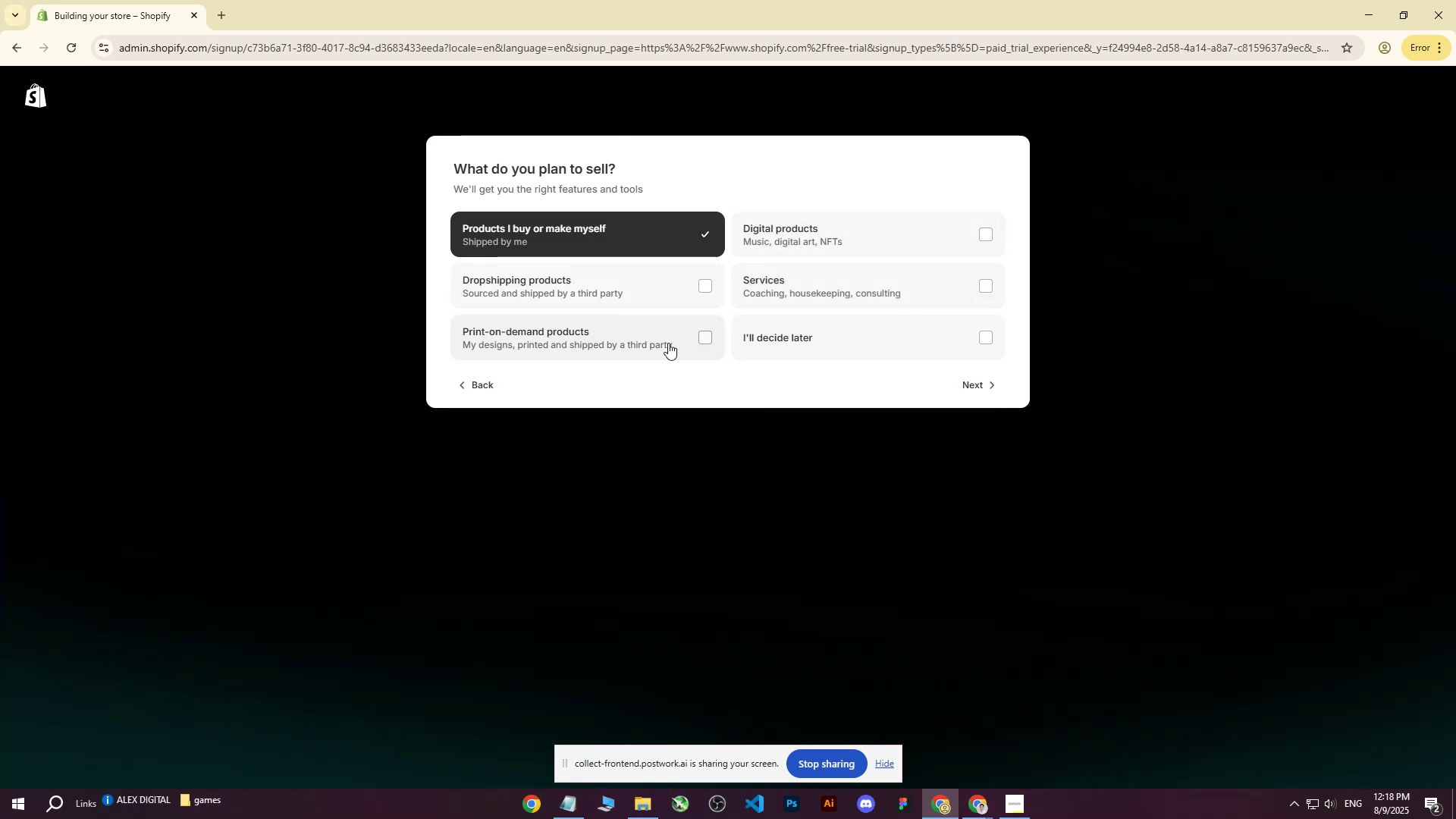 
left_click([1288, 803])
 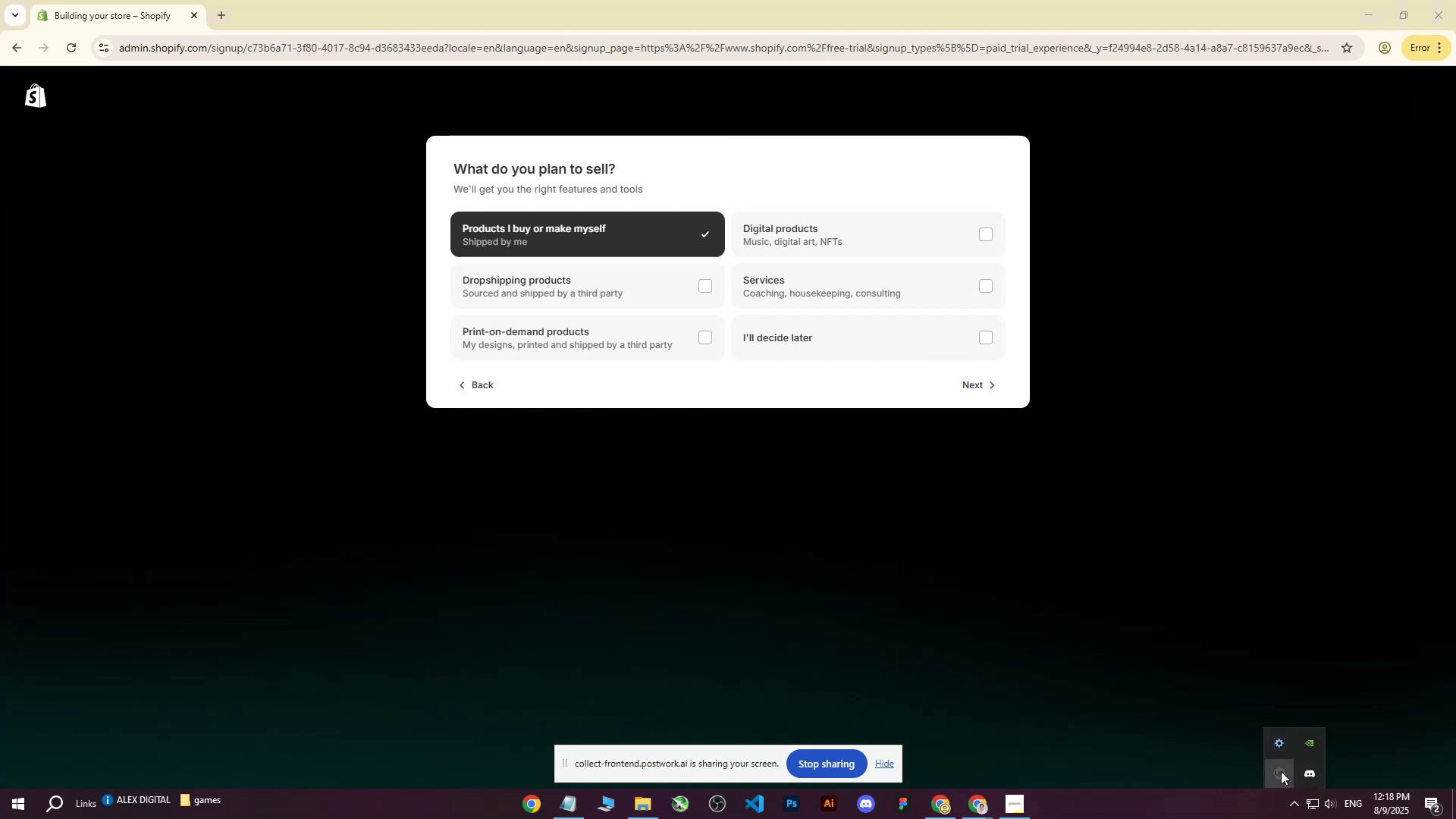 
double_click([1281, 771])
 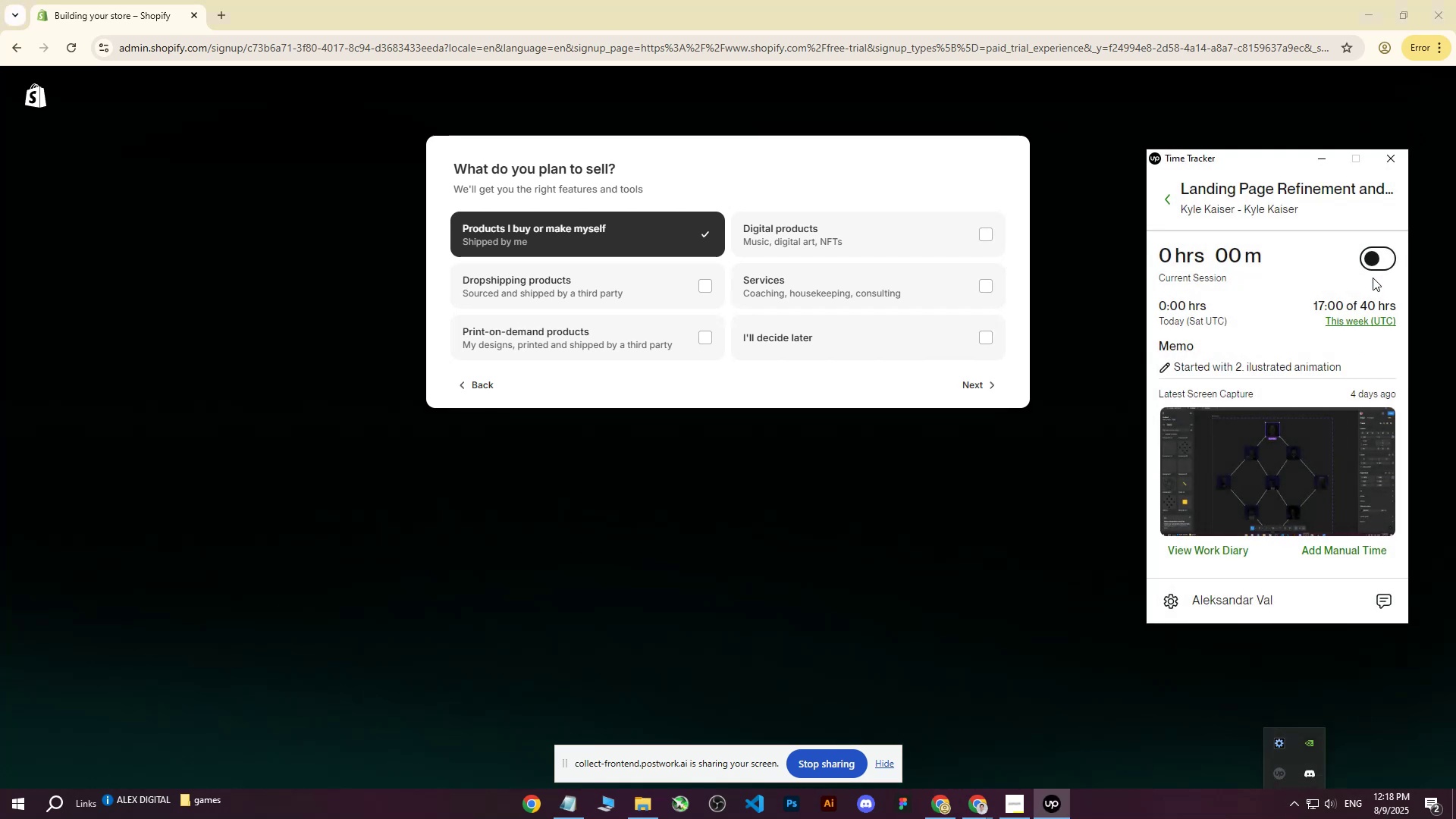 
left_click_drag(start_coordinate=[1372, 260], to_coordinate=[1210, 271])
 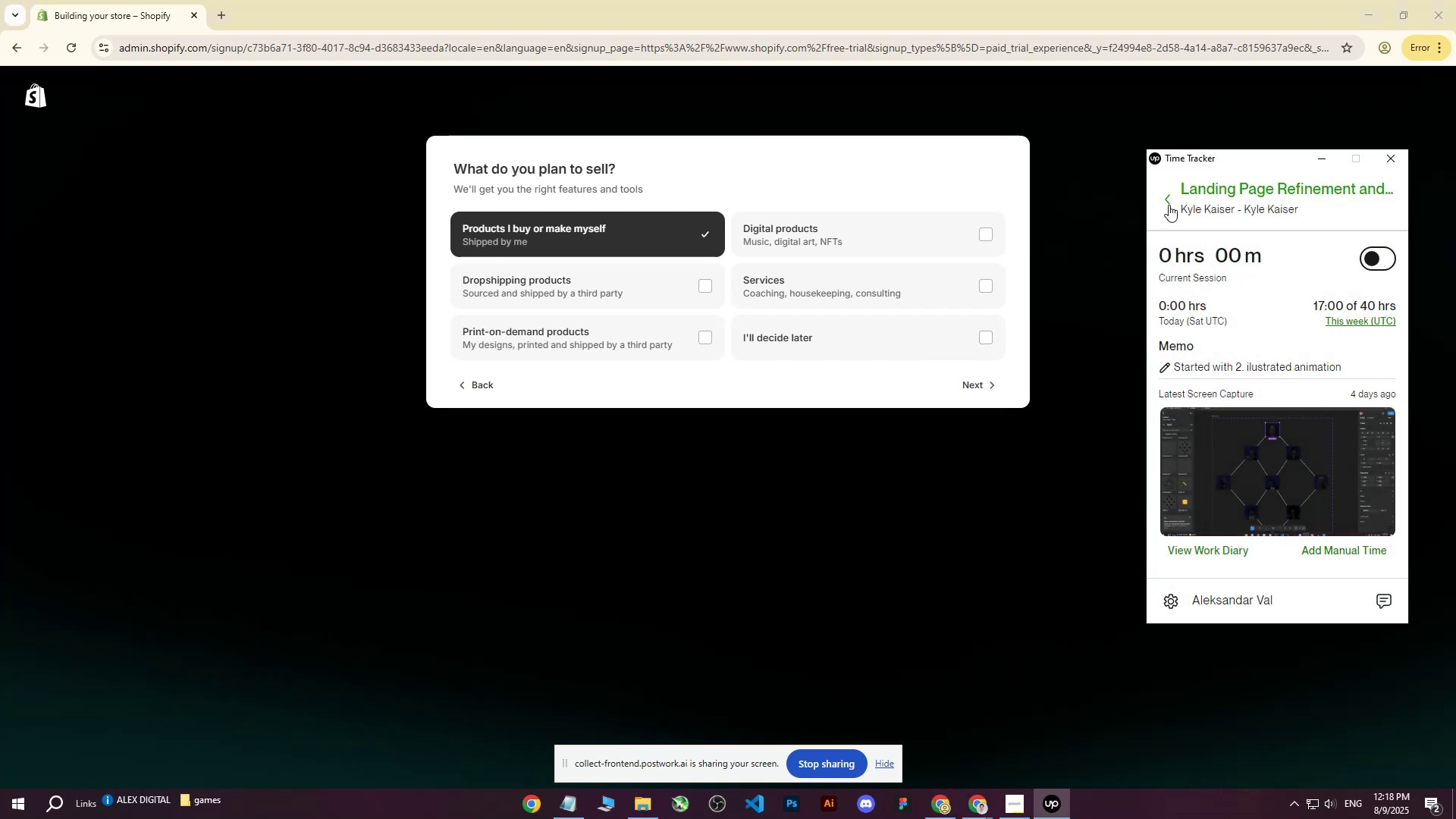 
left_click([1169, 205])
 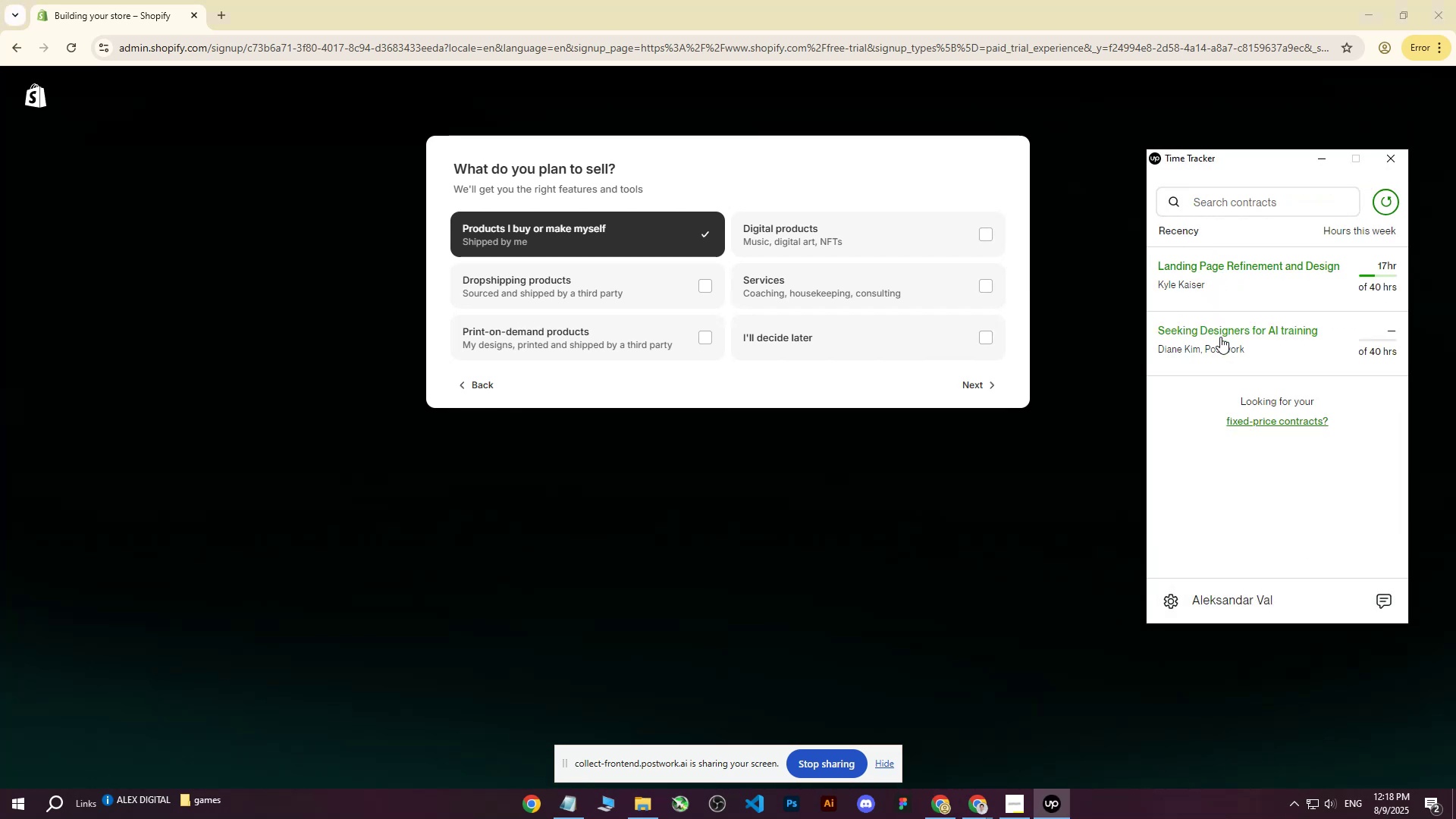 
left_click([1221, 340])
 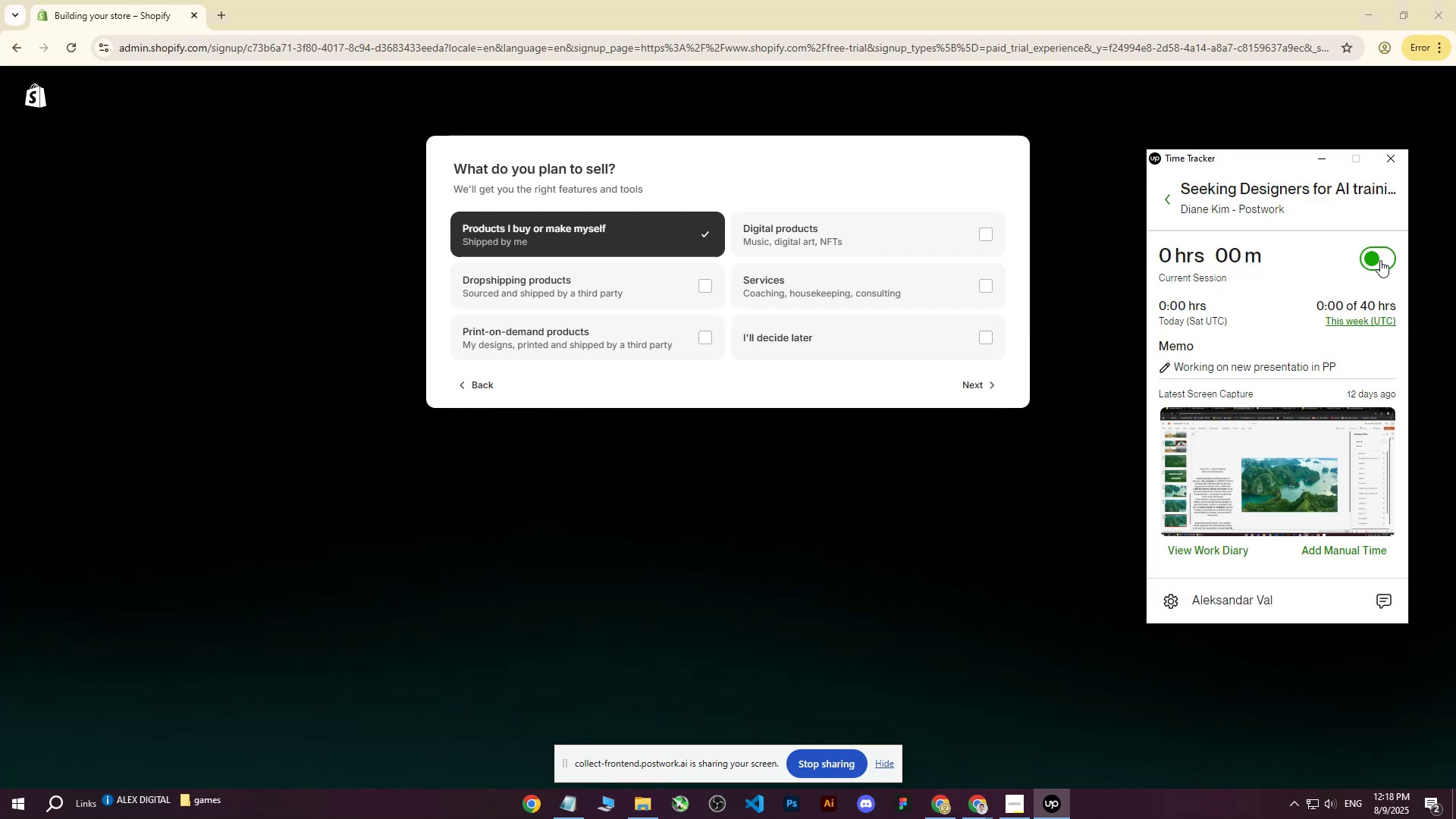 
left_click([1380, 260])
 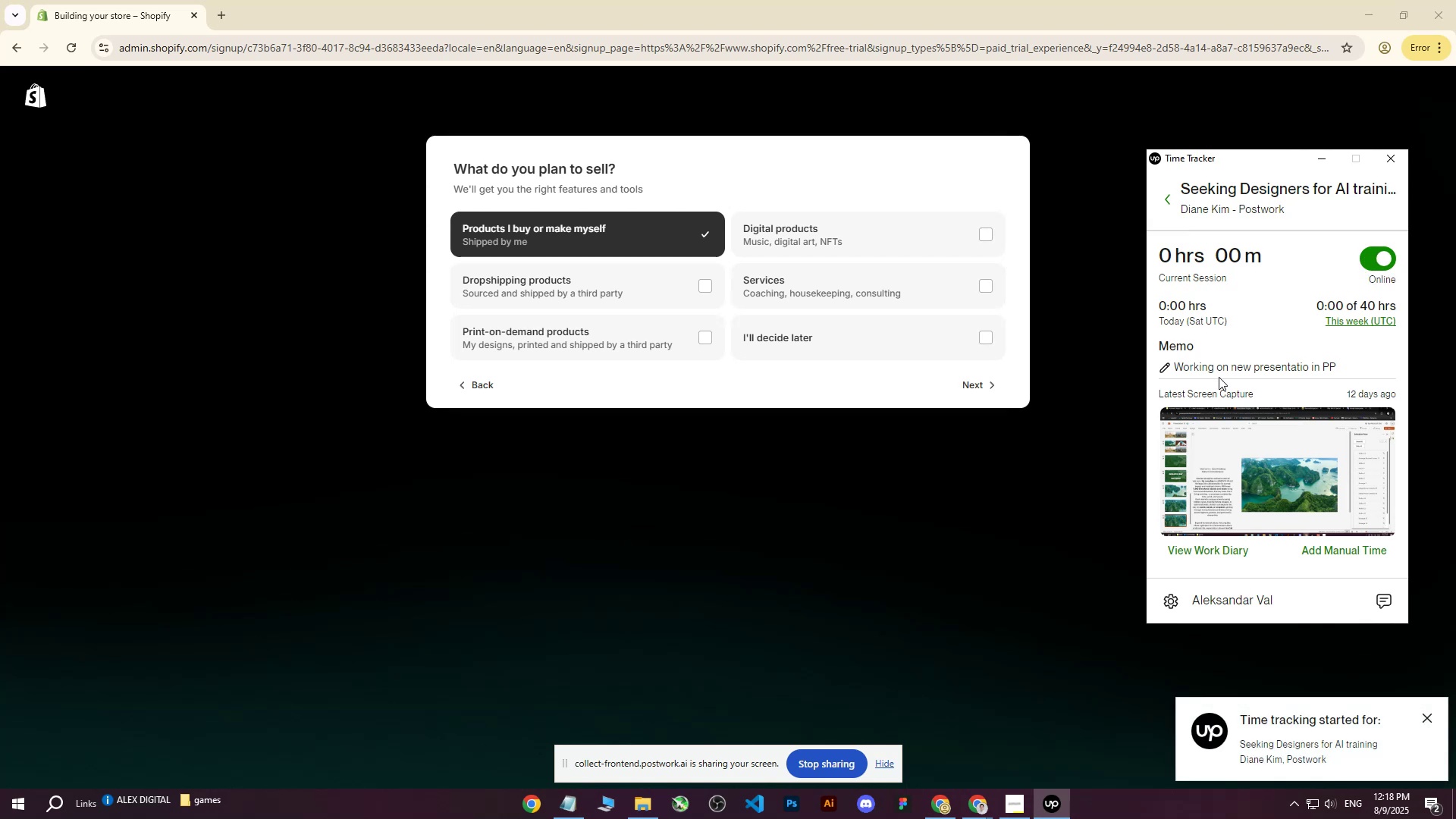 
left_click([1223, 367])
 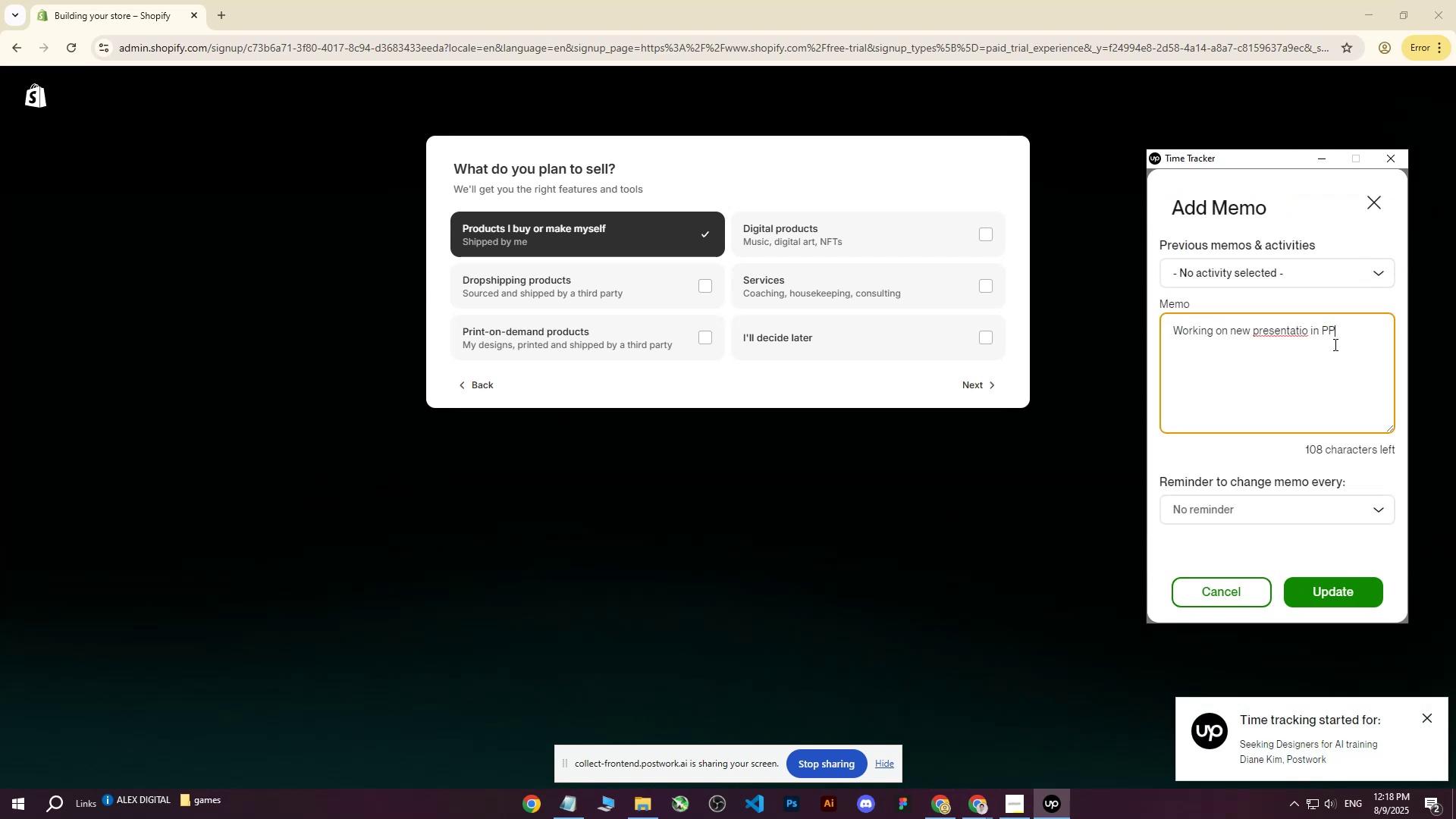 
left_click_drag(start_coordinate=[1351, 333], to_coordinate=[1102, 323])
 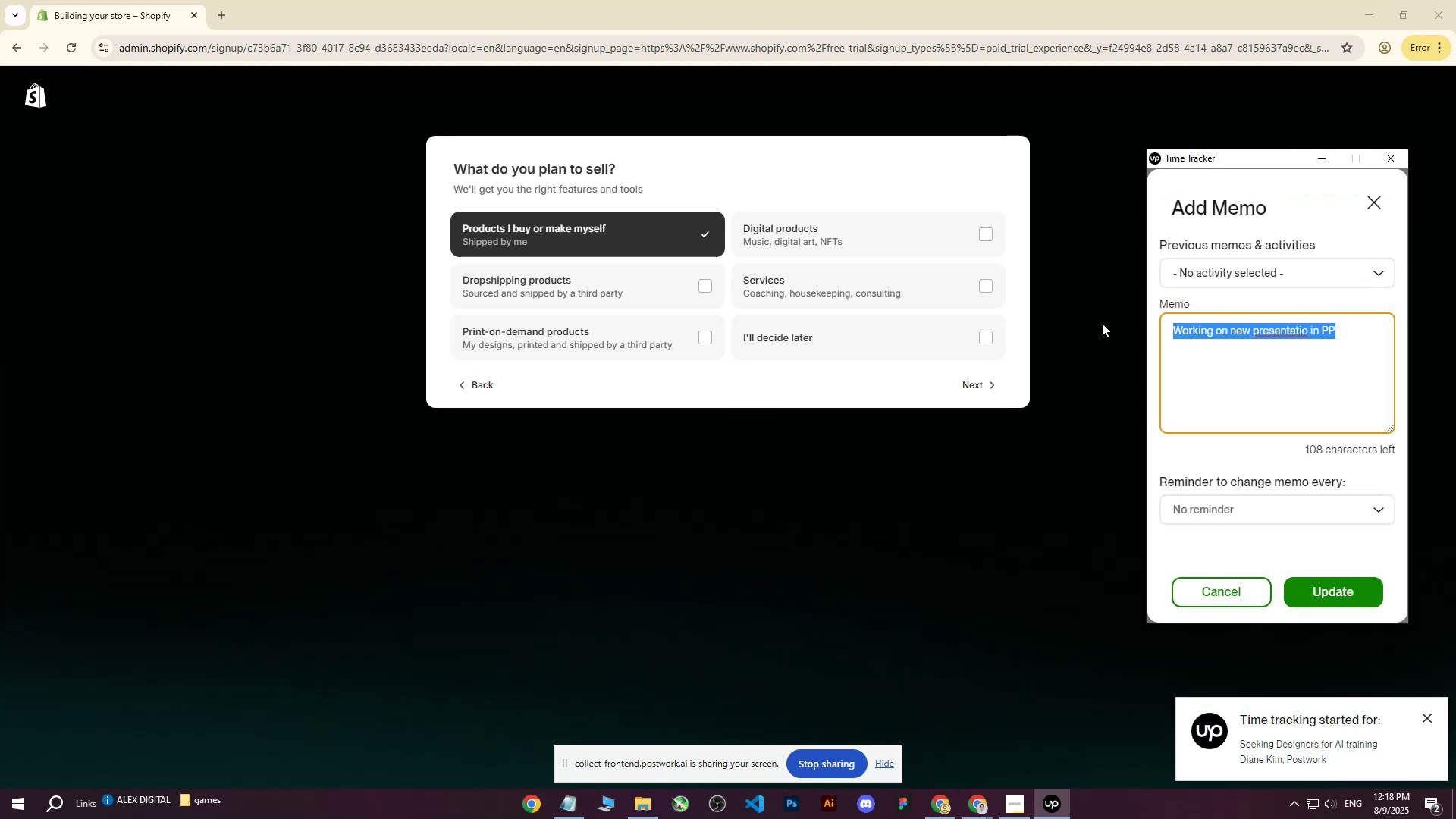 
type(Started making Shopify store)
 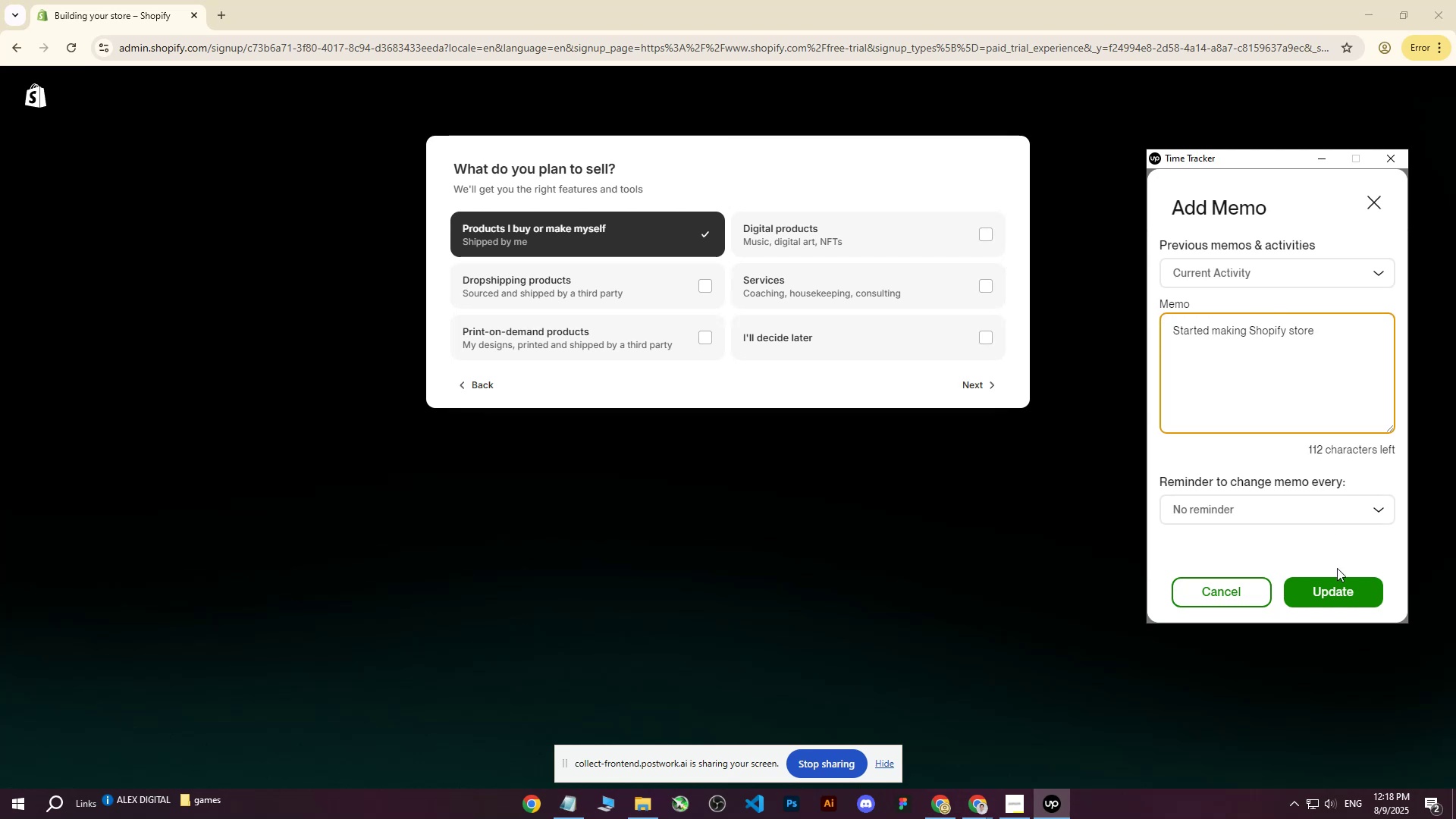 
left_click([1331, 588])
 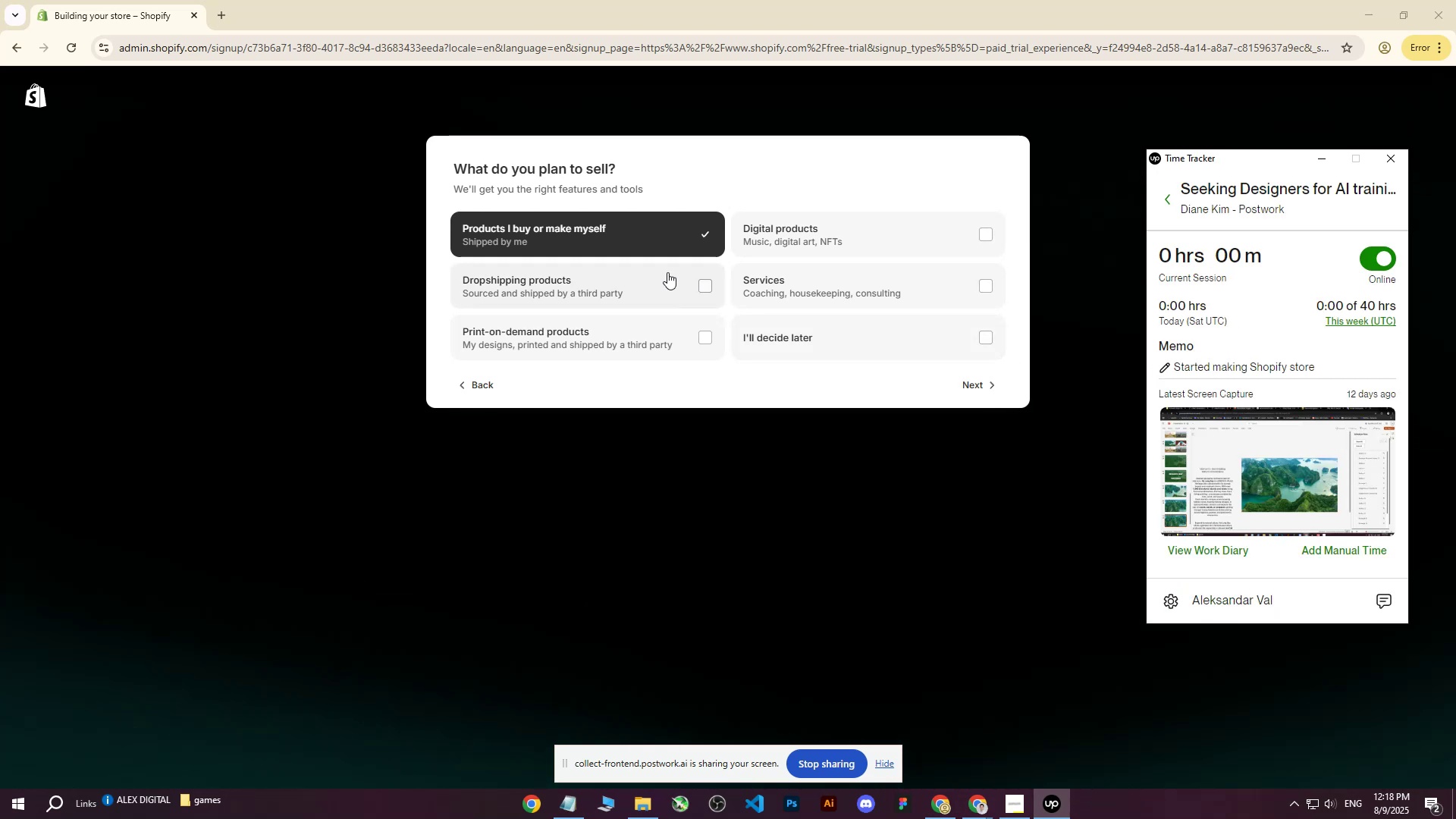 
left_click([971, 389])
 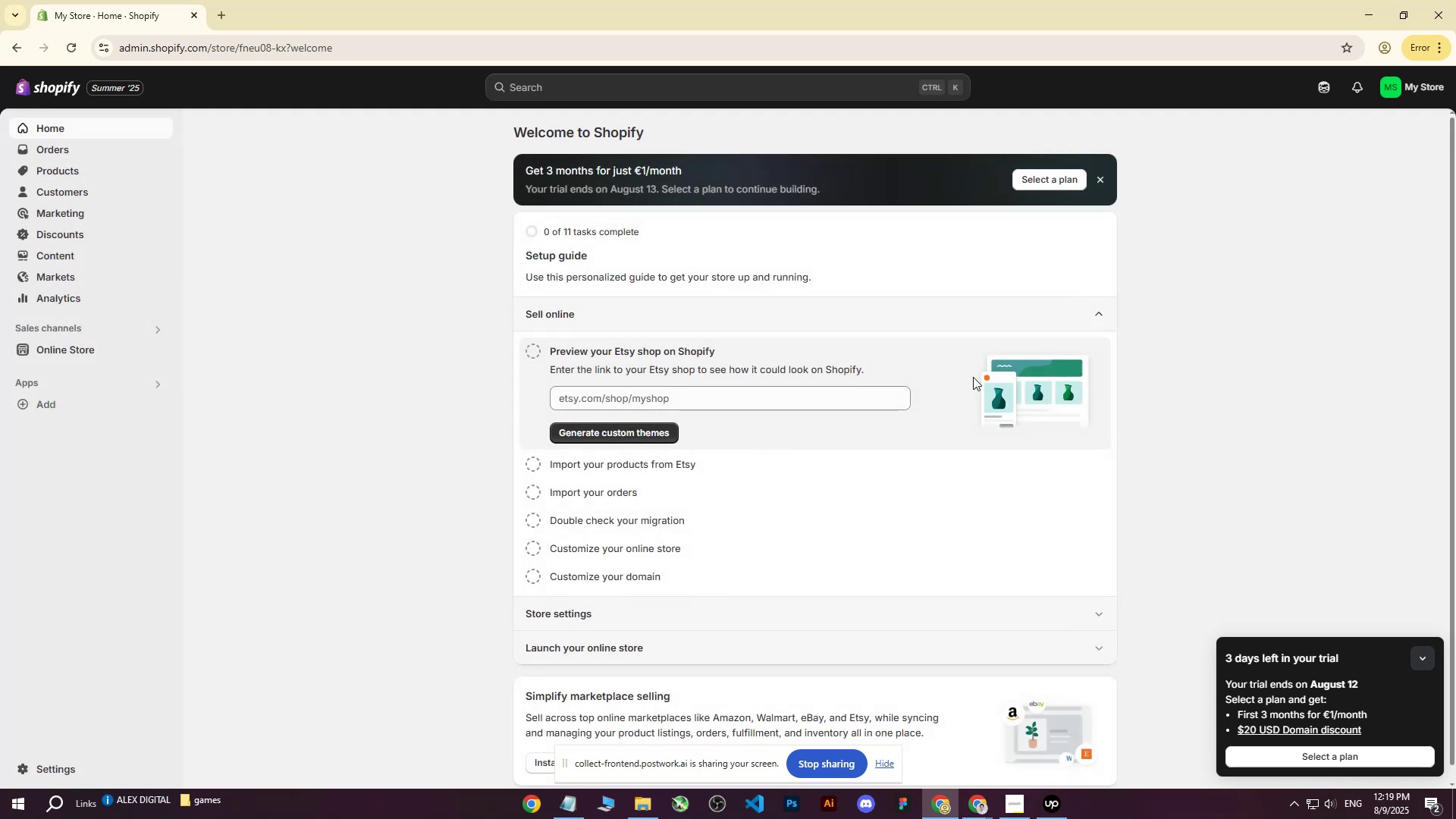 
wait(9.54)
 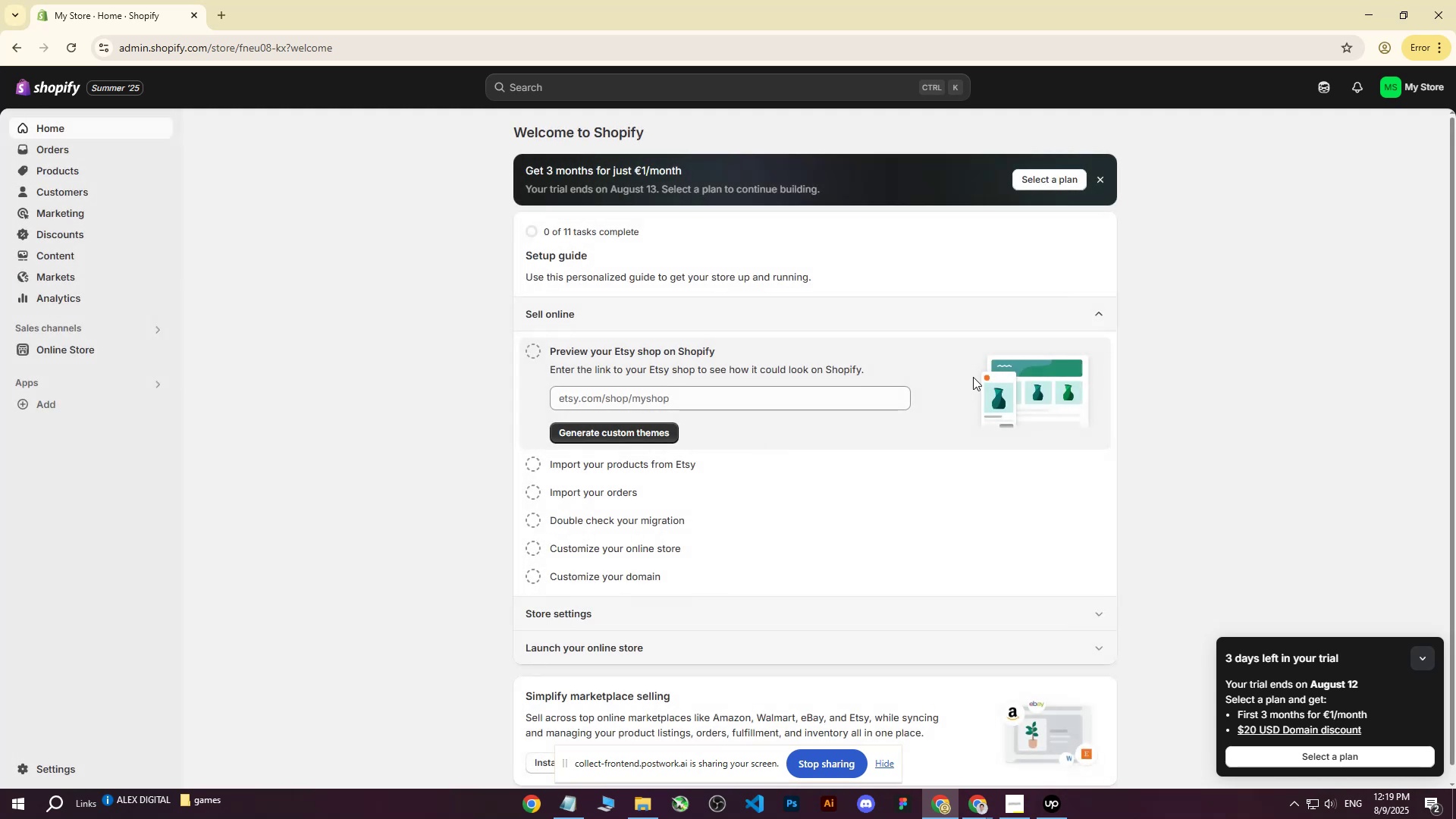 
left_click_drag(start_coordinate=[68, 347], to_coordinate=[246, 271])
 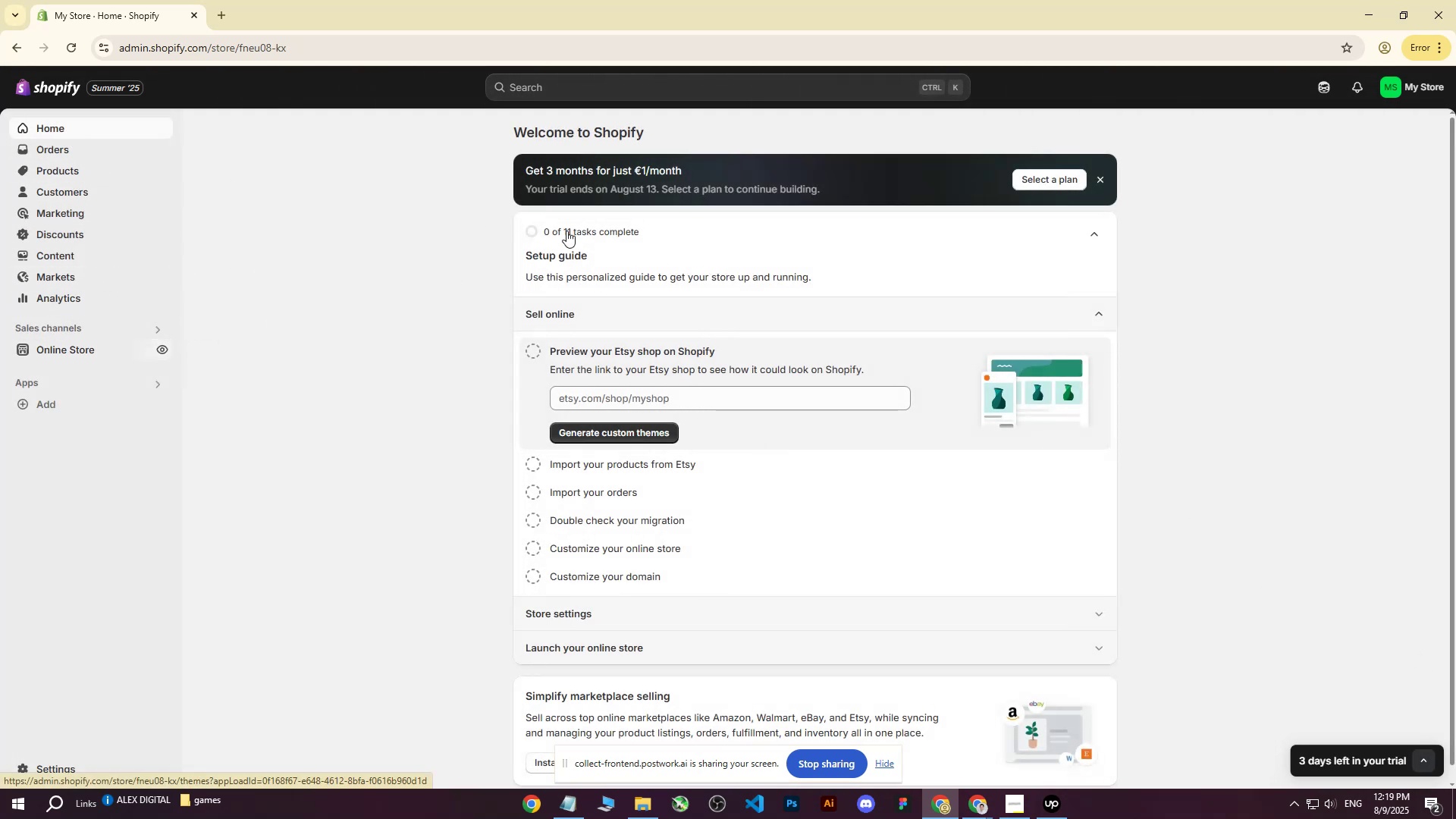 
scroll: coordinate [705, 397], scroll_direction: down, amount: 7.0
 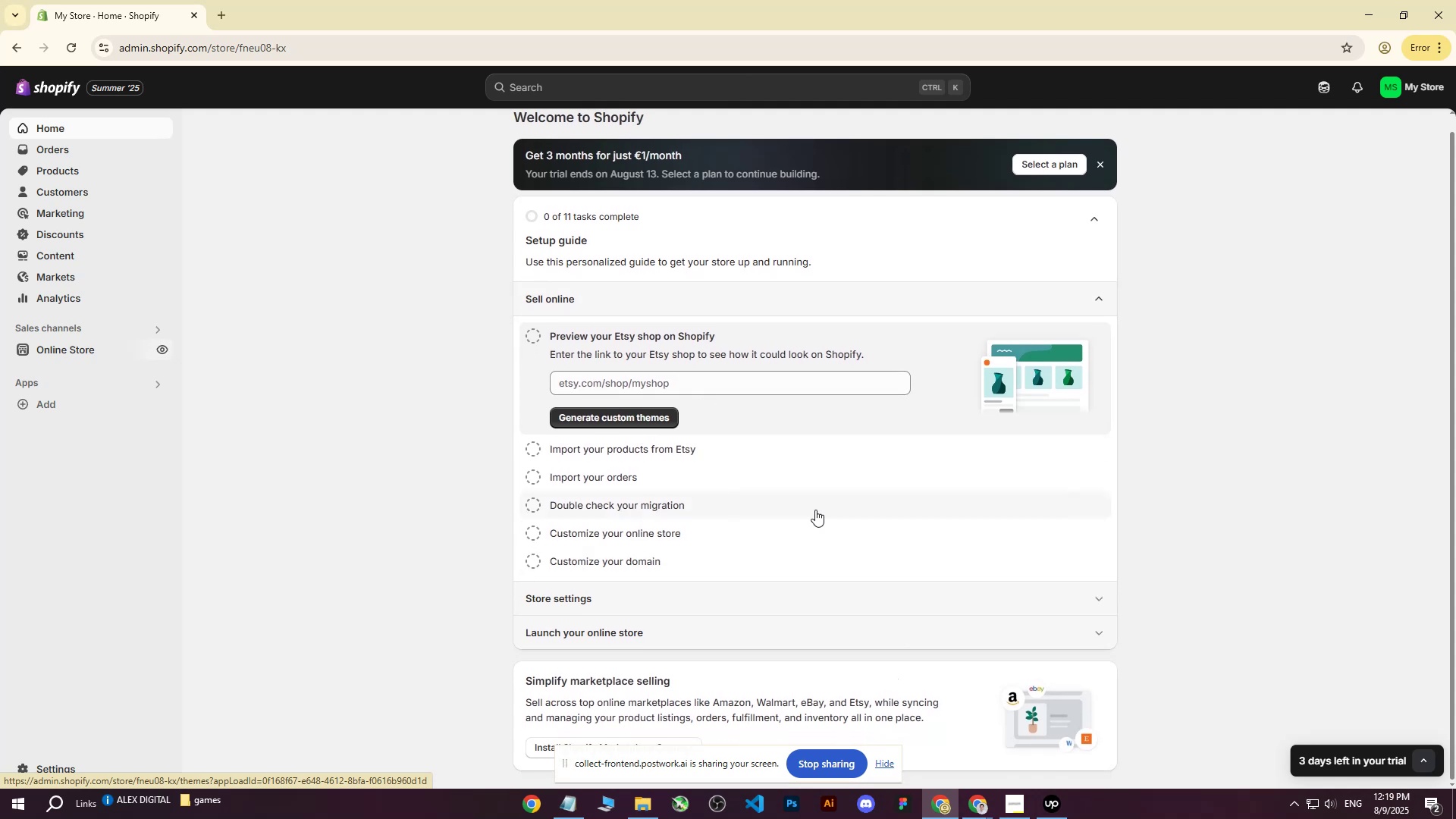 
scroll: coordinate [640, 550], scroll_direction: up, amount: 4.0
 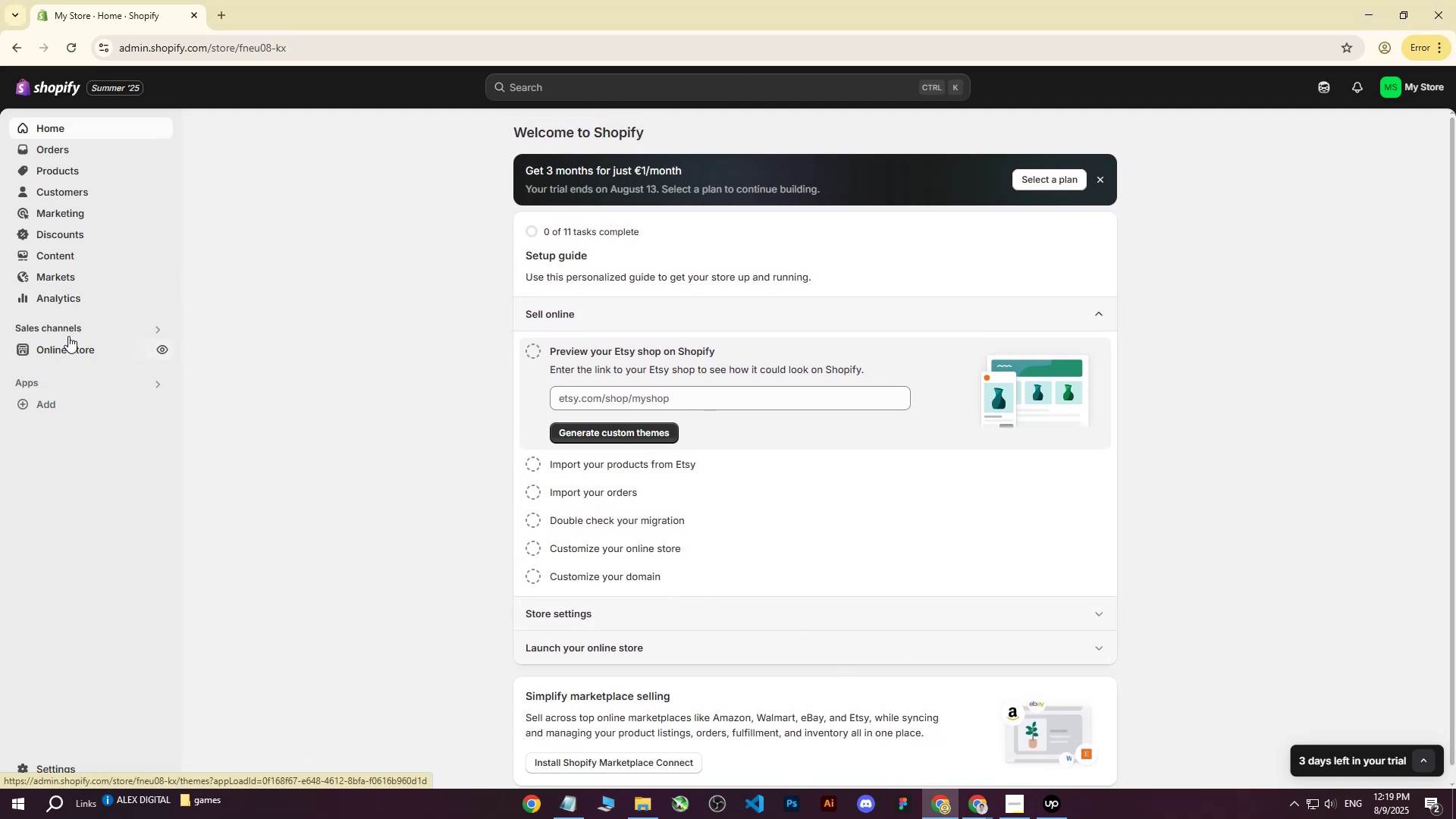 
left_click([96, 352])
 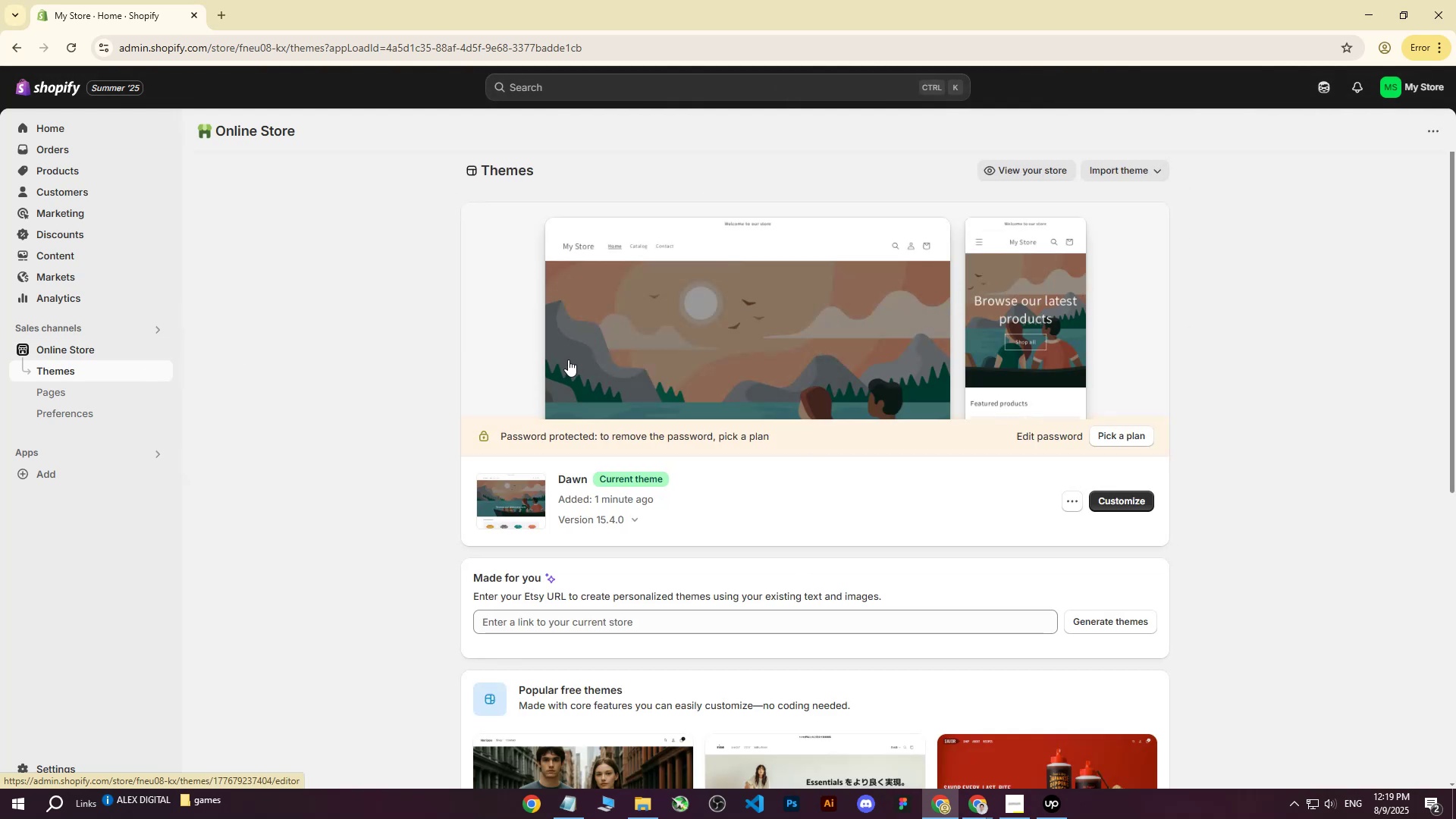 
wait(5.43)
 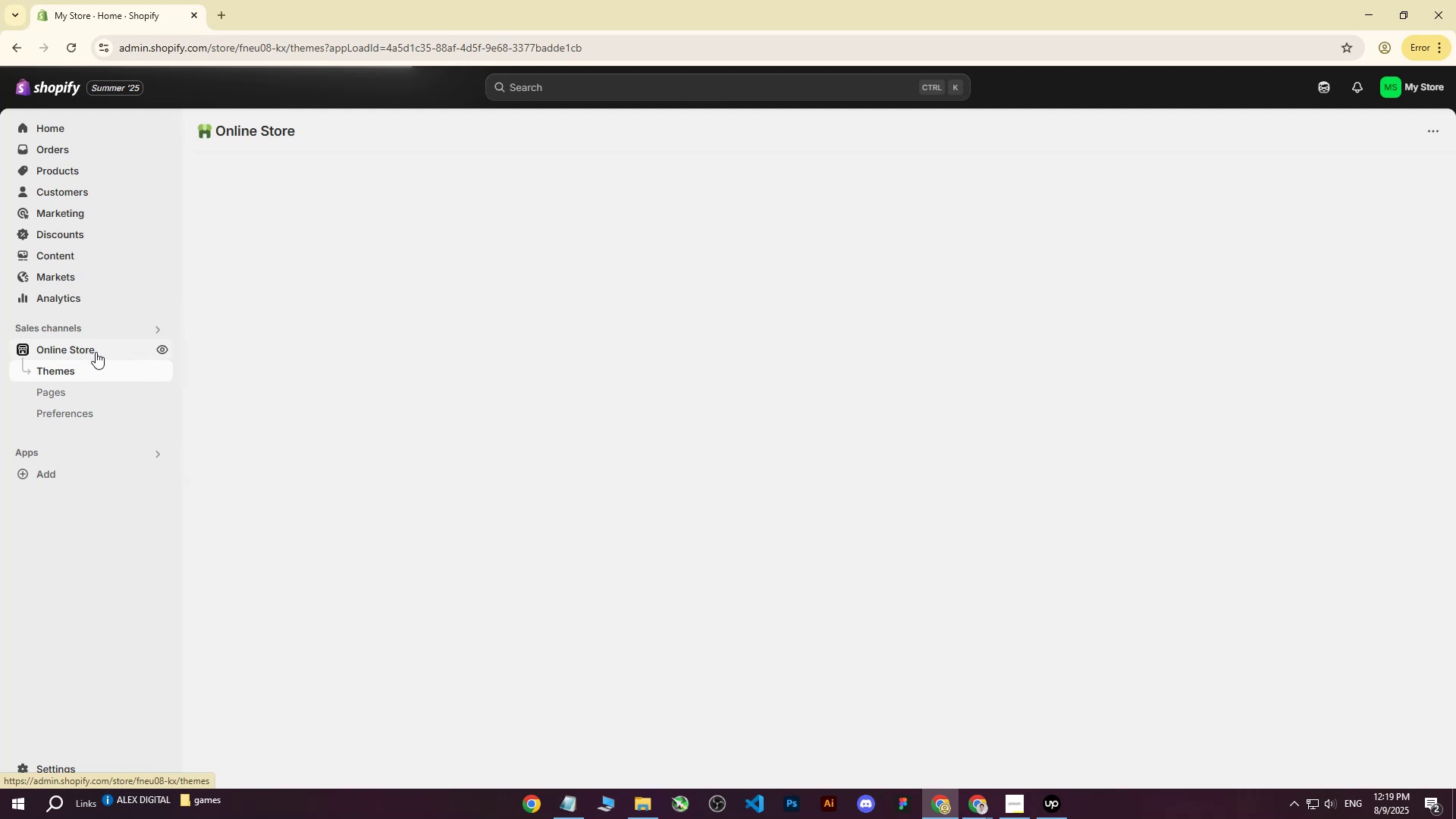 
scroll: coordinate [1079, 384], scroll_direction: none, amount: 0.0
 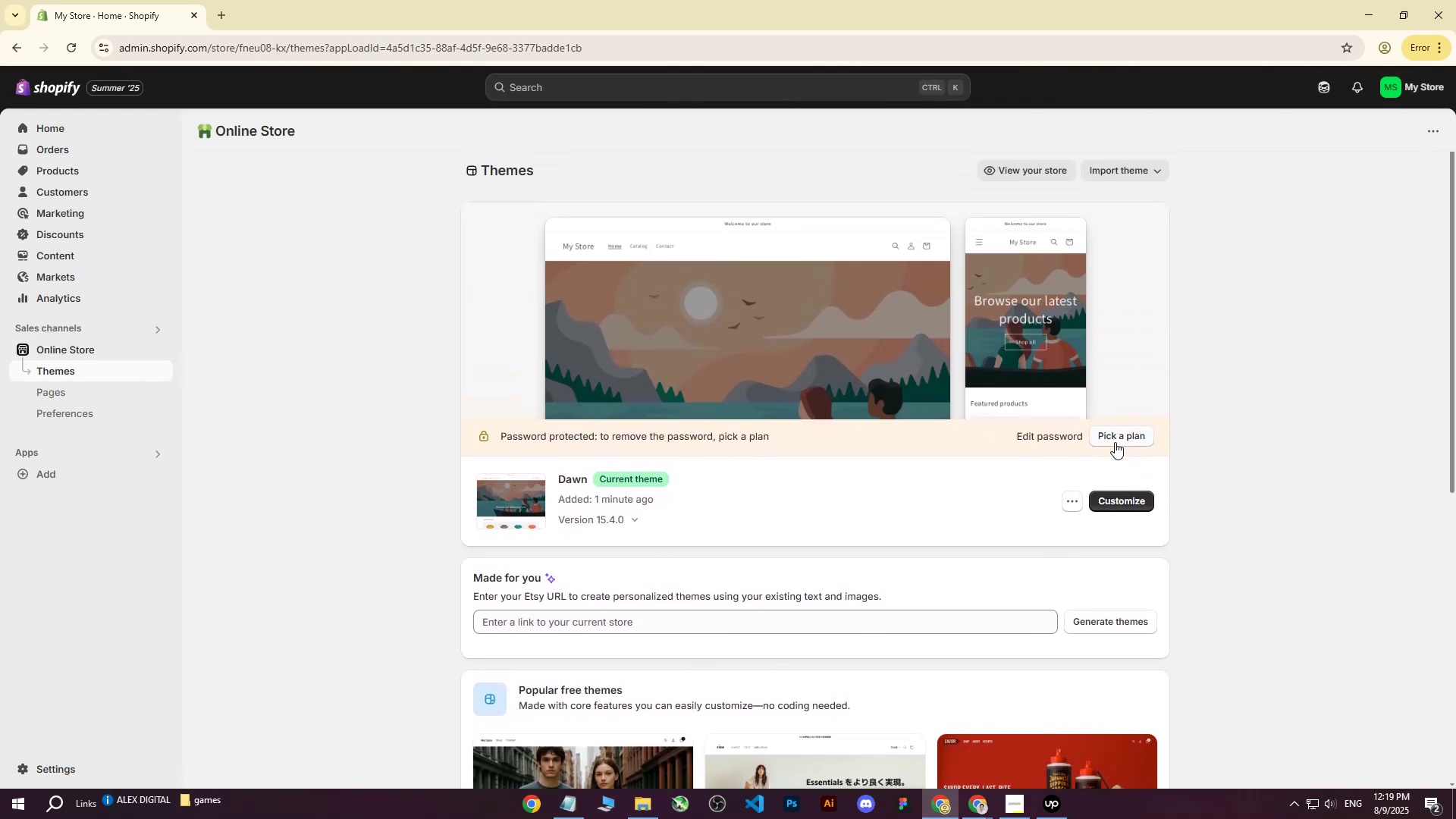 
left_click([1079, 506])
 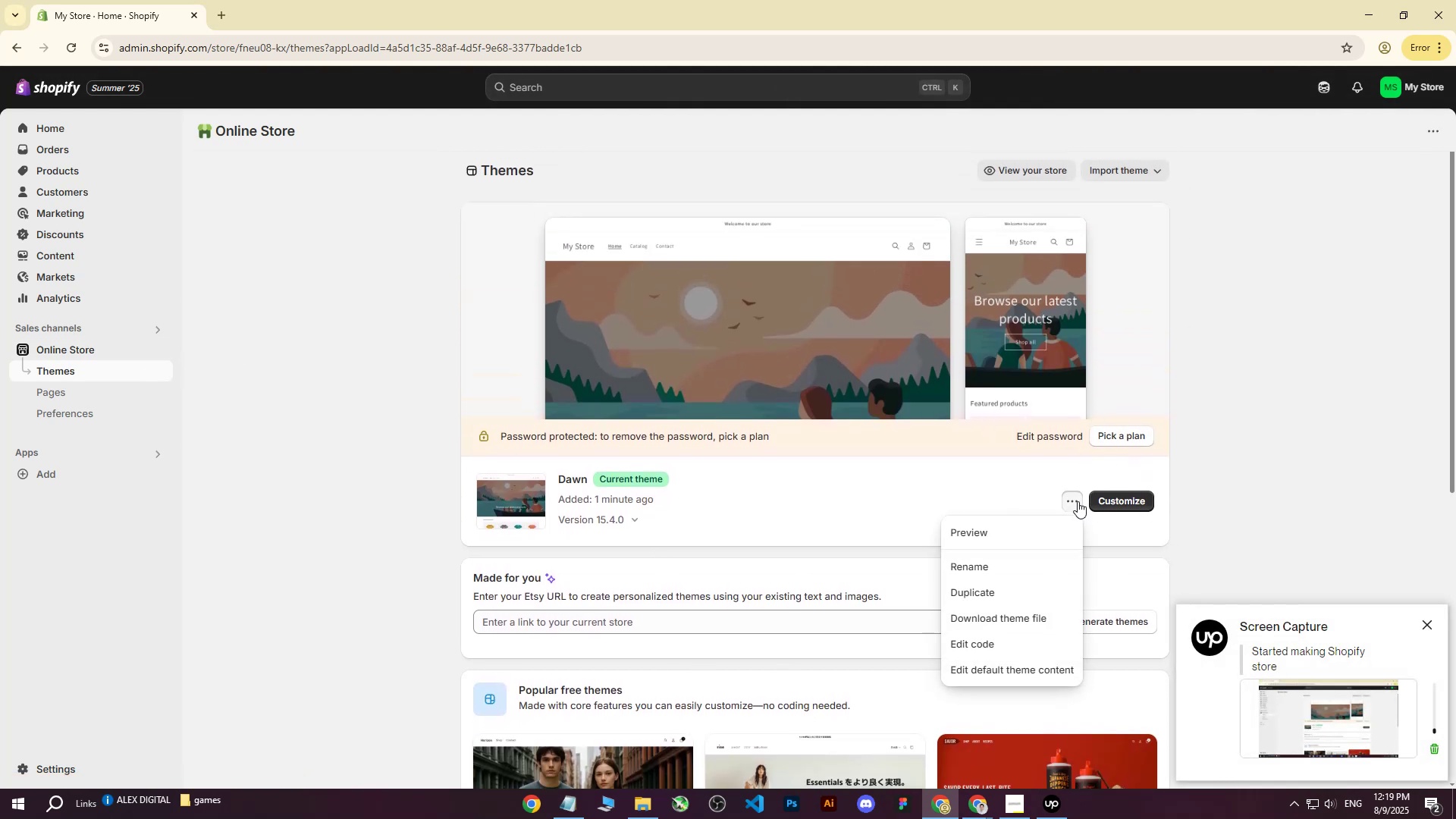 
left_click([1078, 501])
 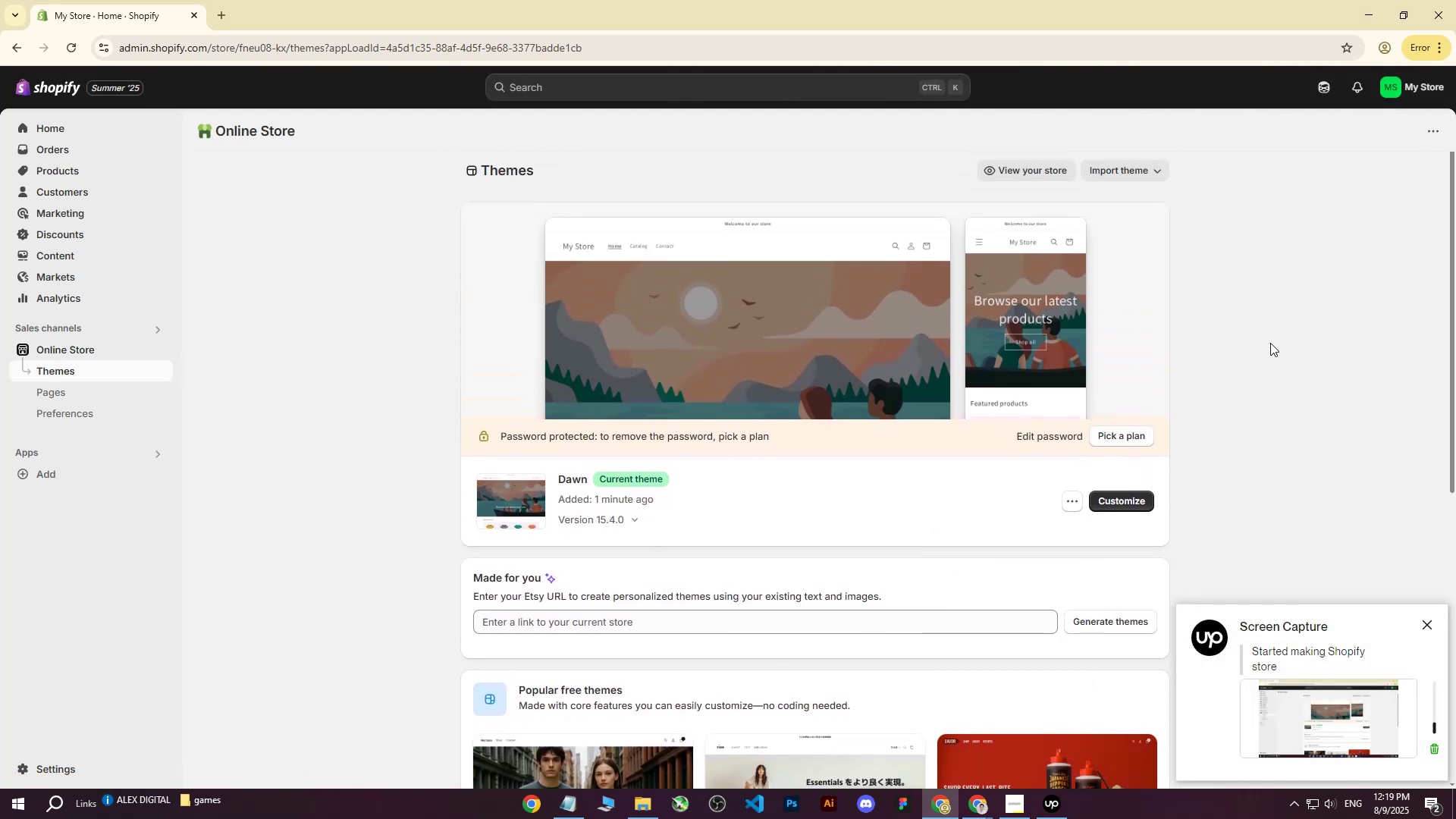 
left_click([1270, 343])
 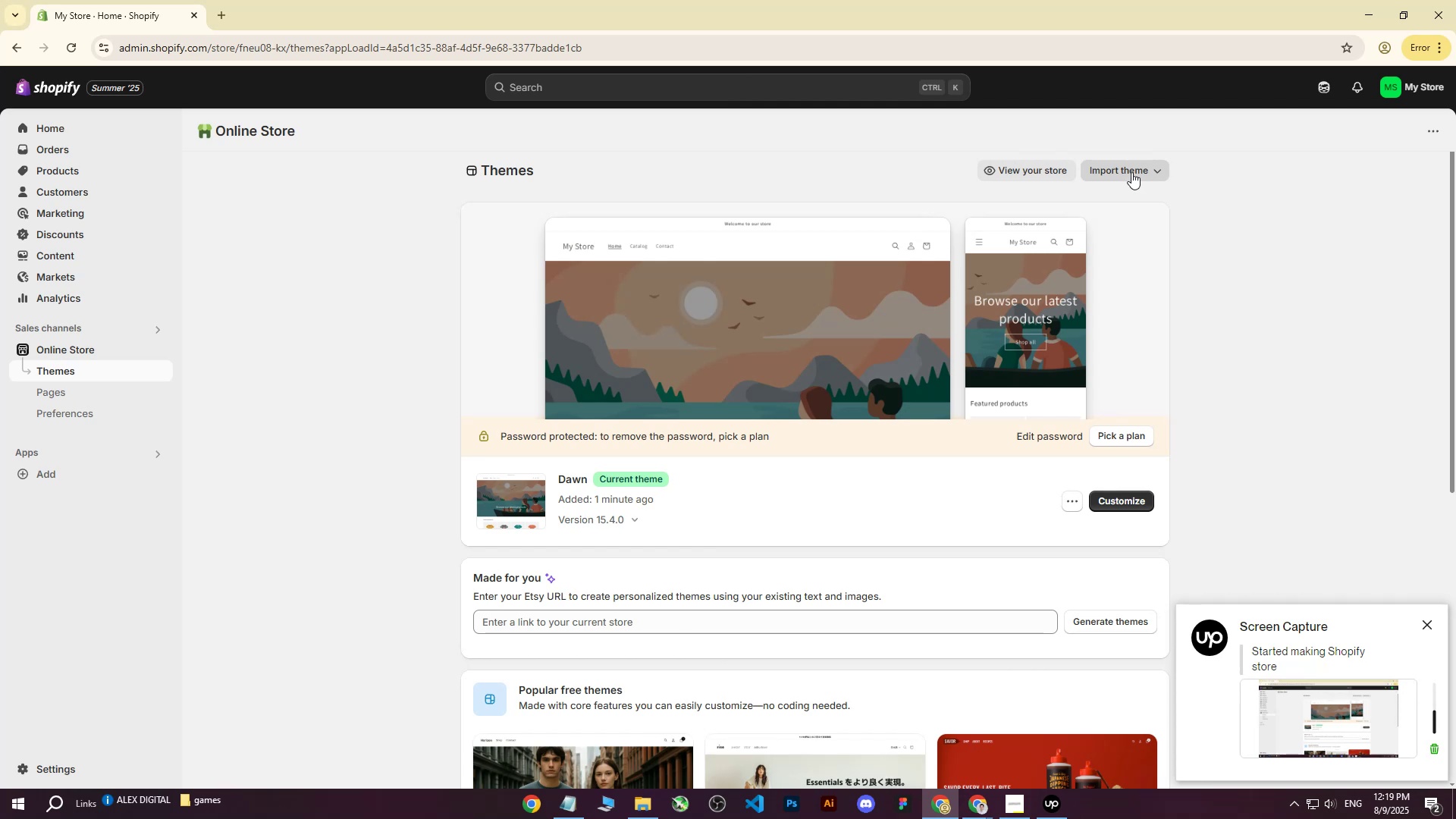 
left_click([1131, 172])
 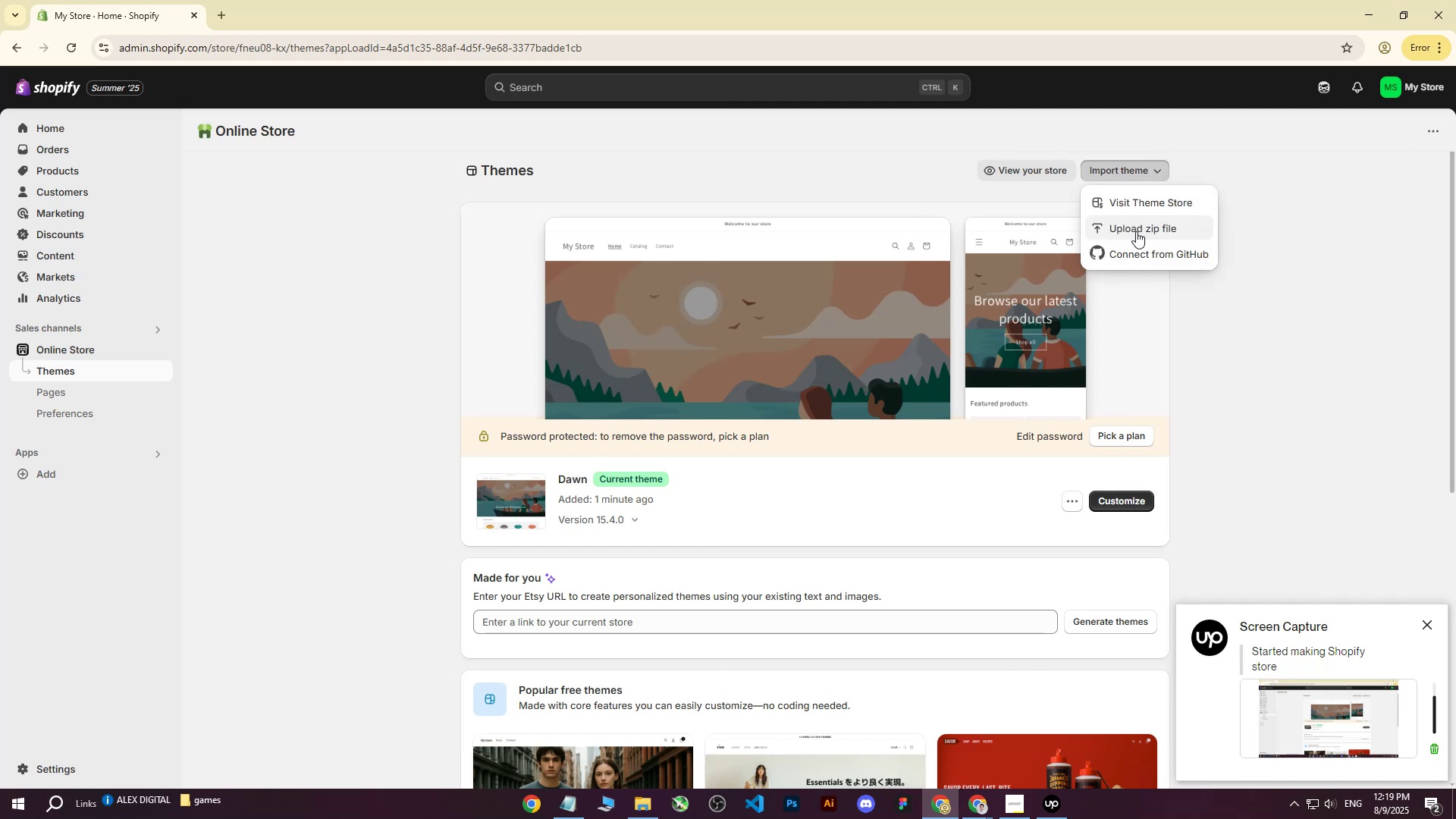 
left_click([1136, 231])
 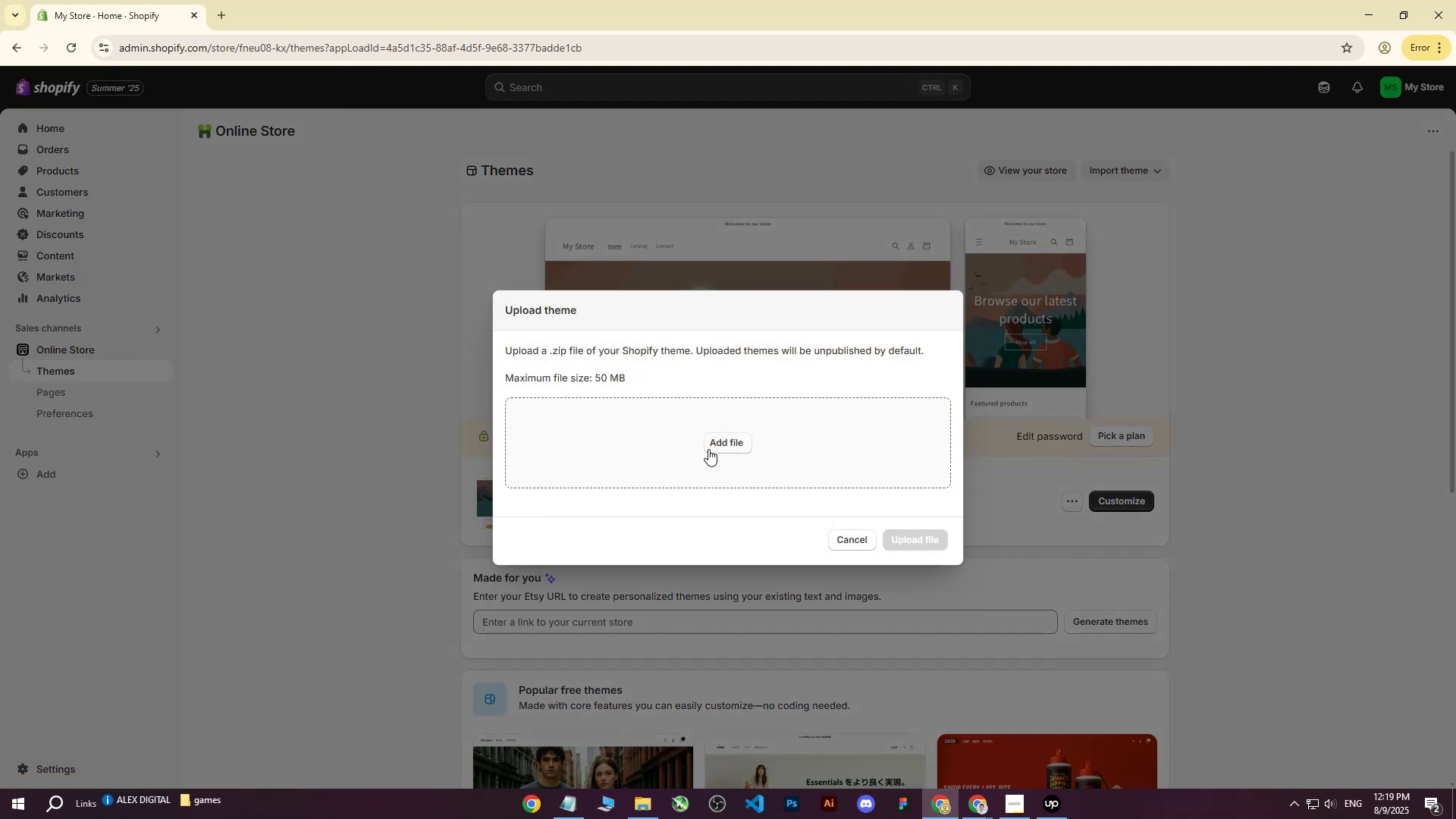 
left_click([729, 440])
 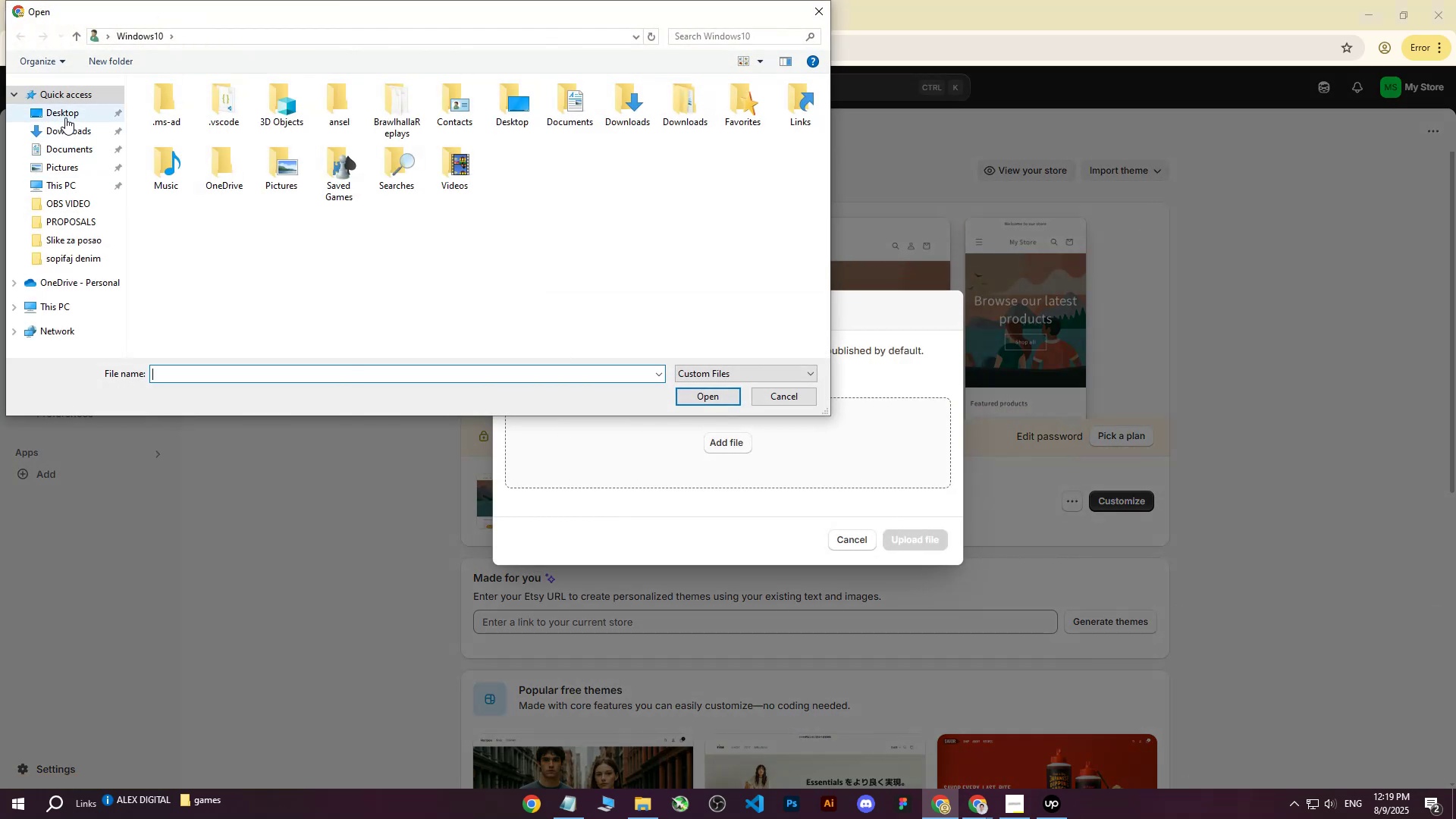 
left_click([65, 118])
 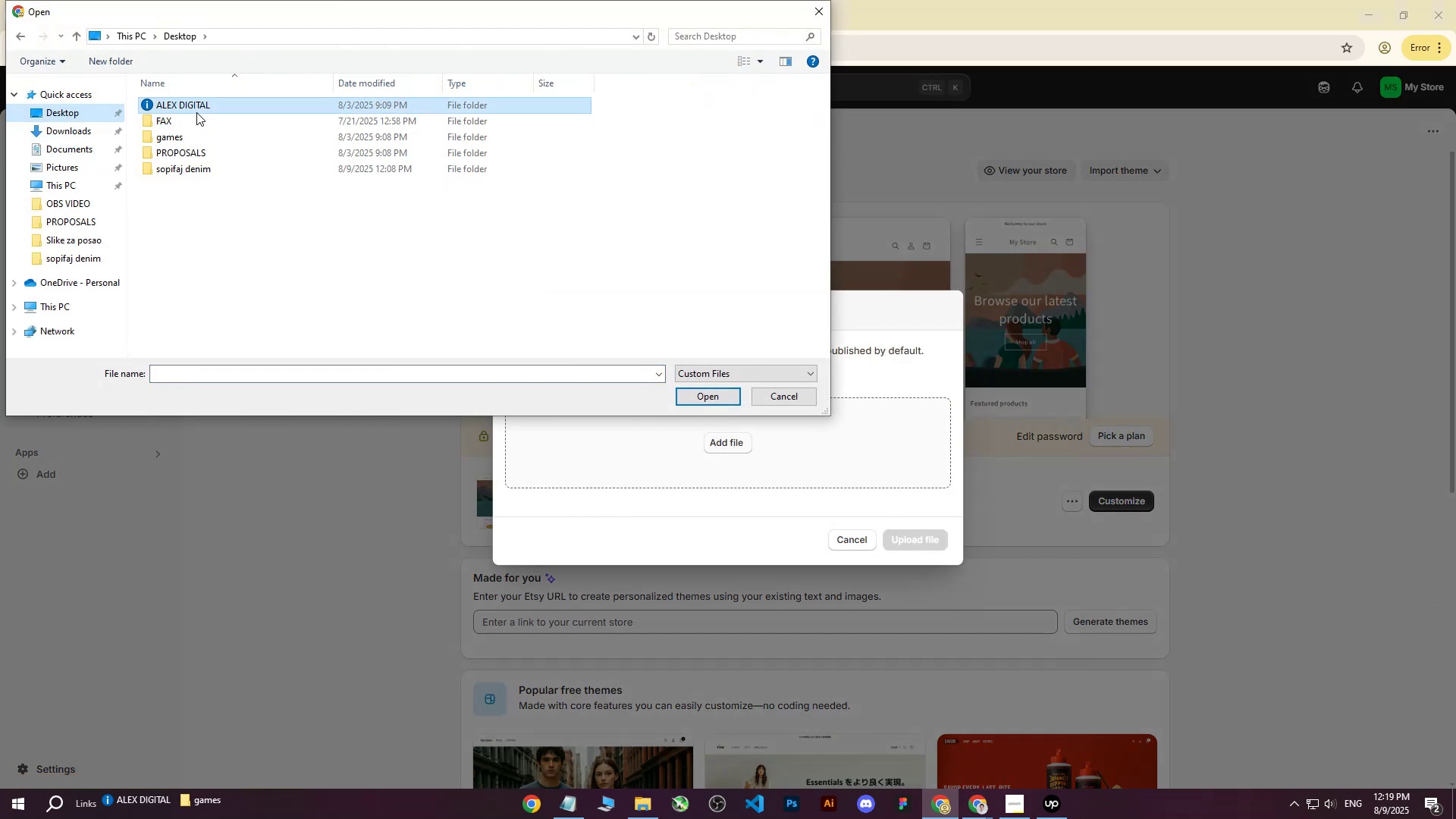 
double_click([196, 112])
 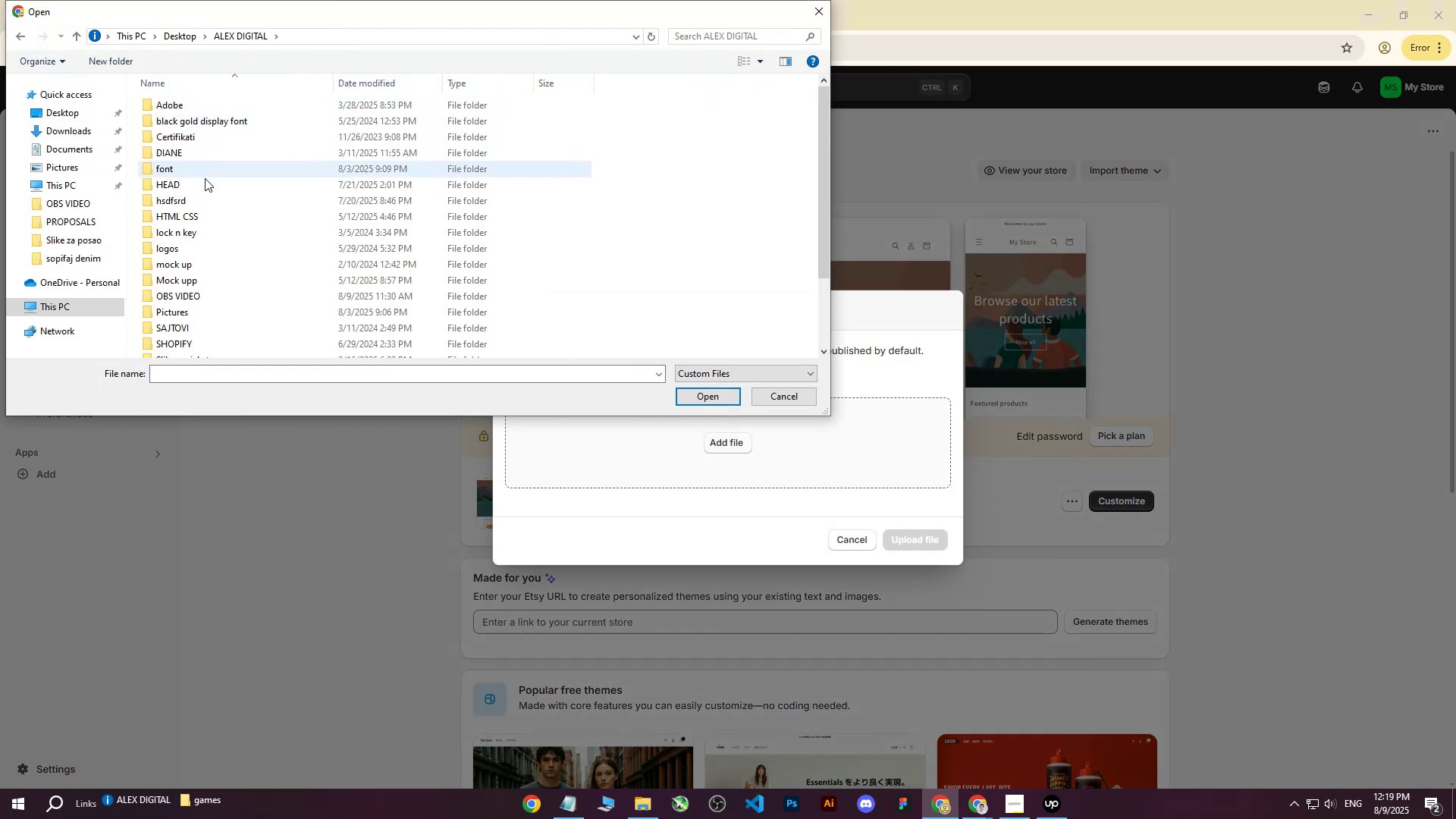 
scroll: coordinate [206, 256], scroll_direction: down, amount: 1.0
 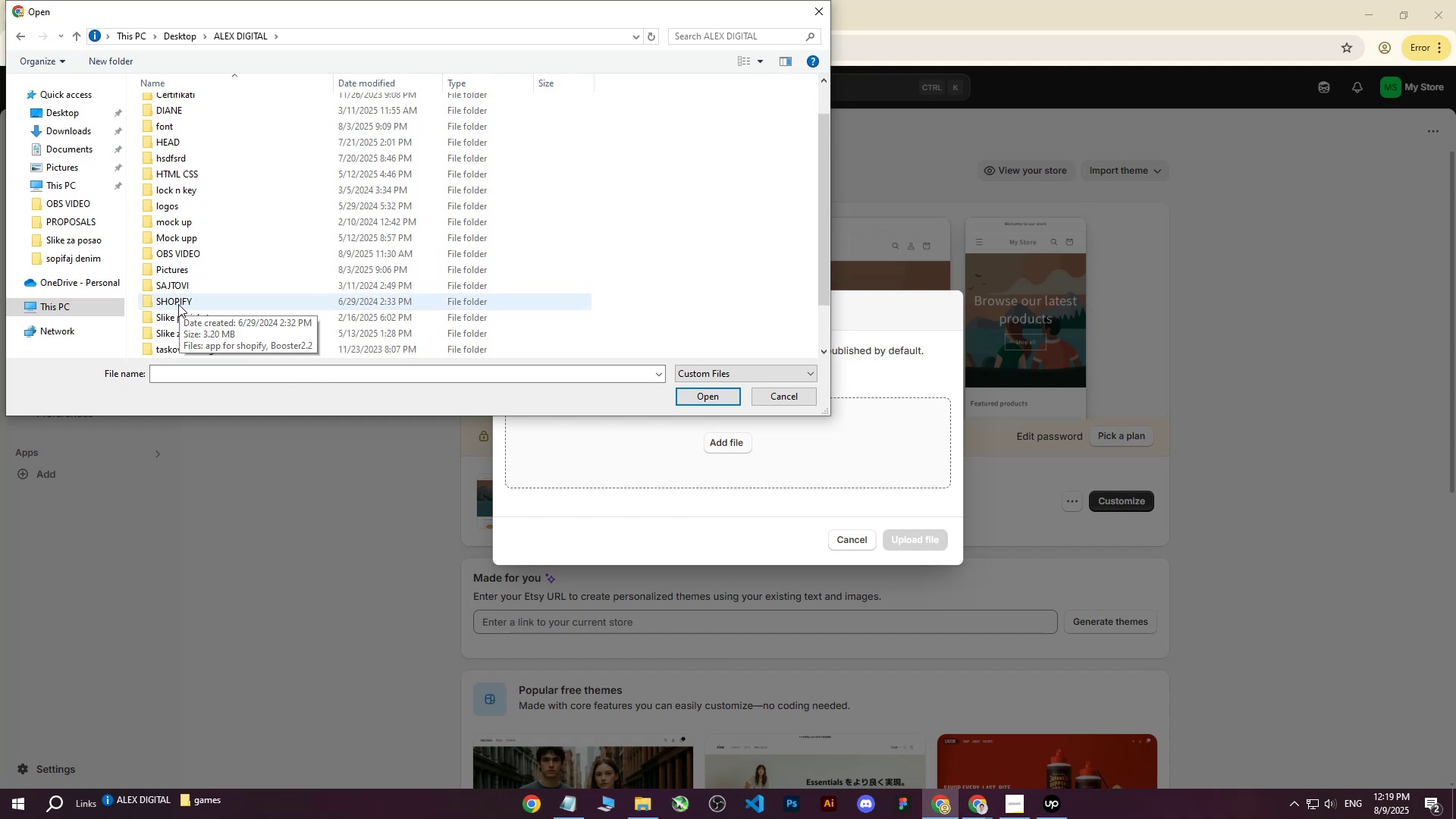 
double_click([178, 304])
 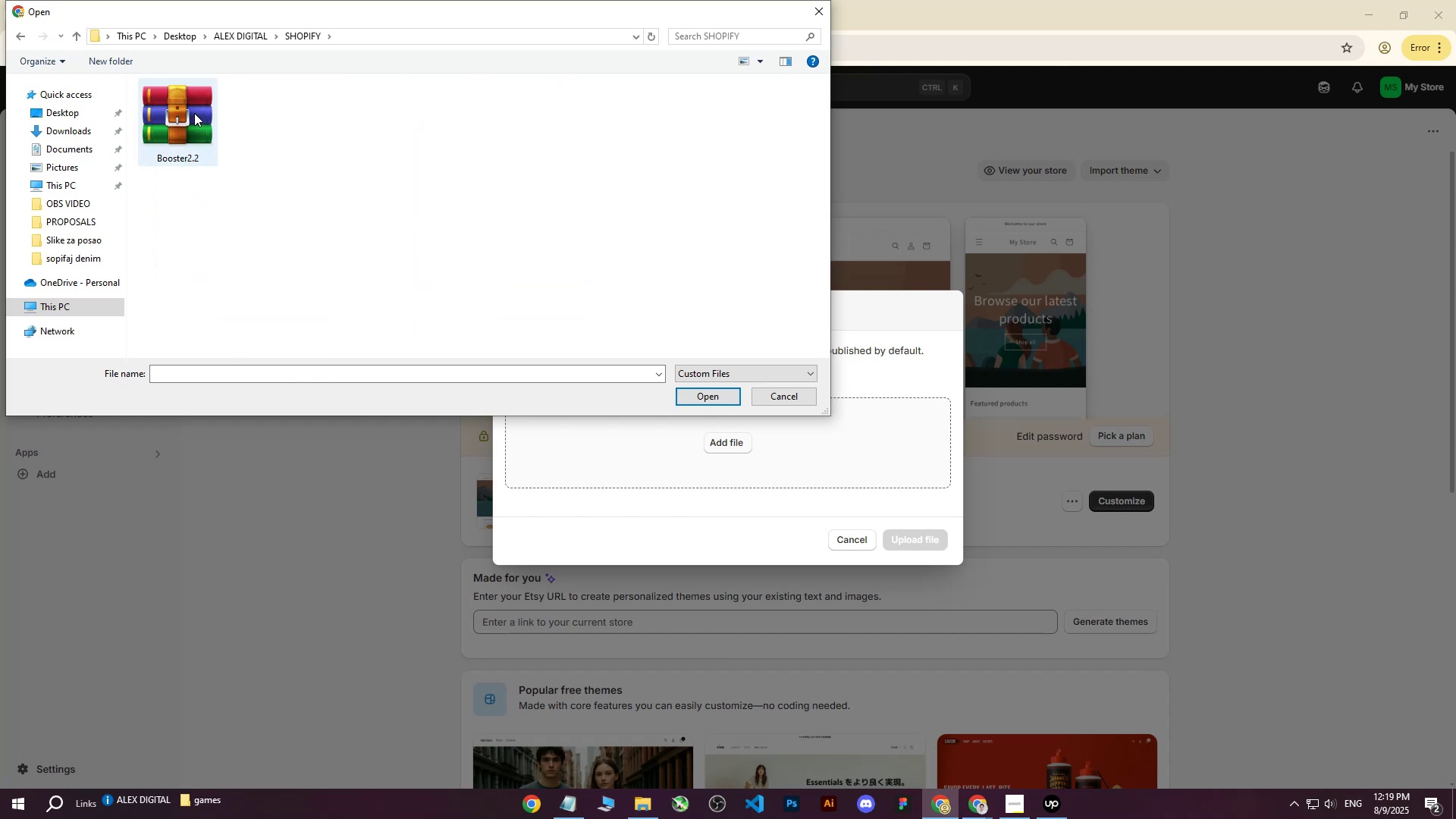 
left_click([194, 113])
 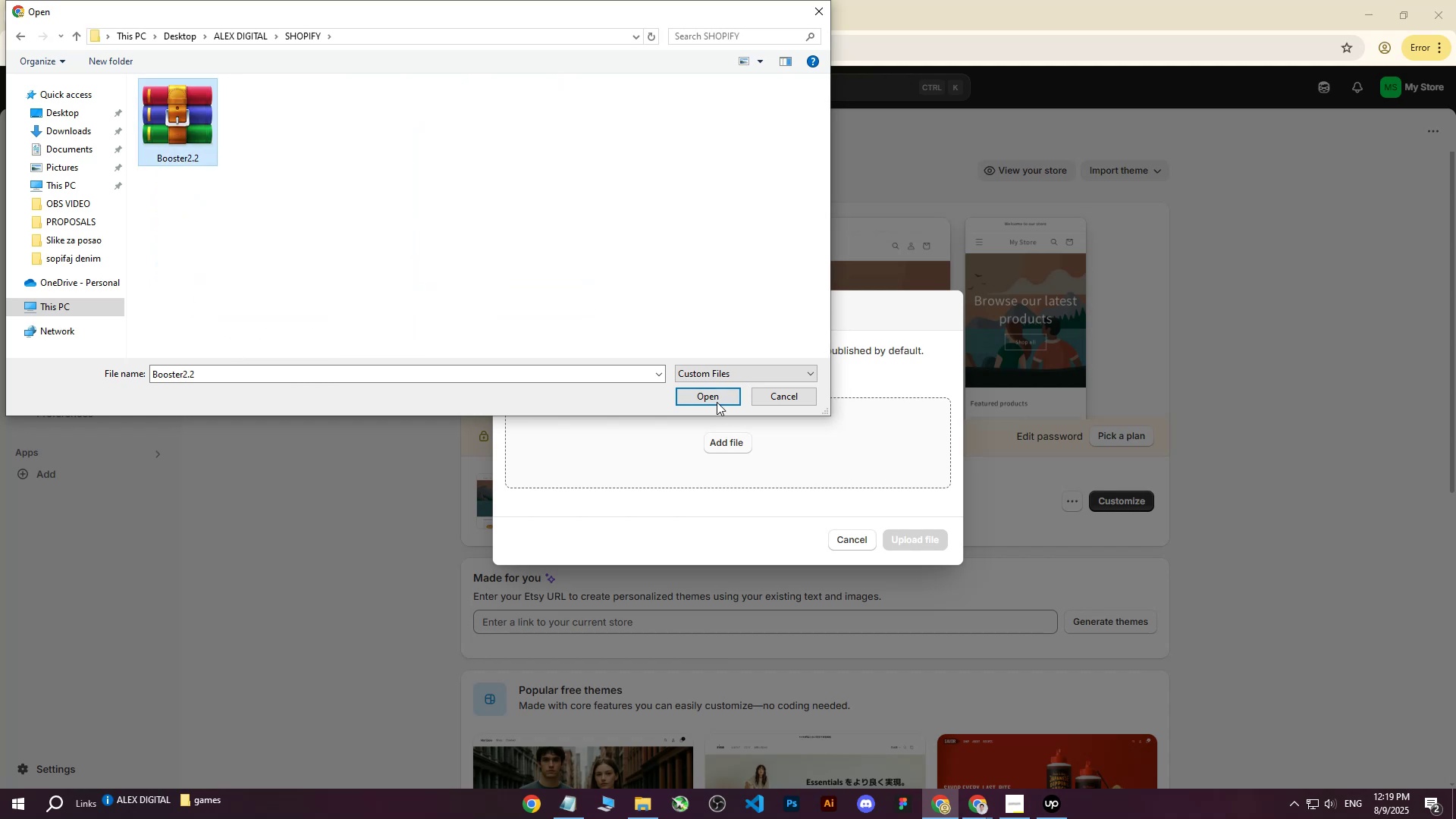 
left_click([711, 398])
 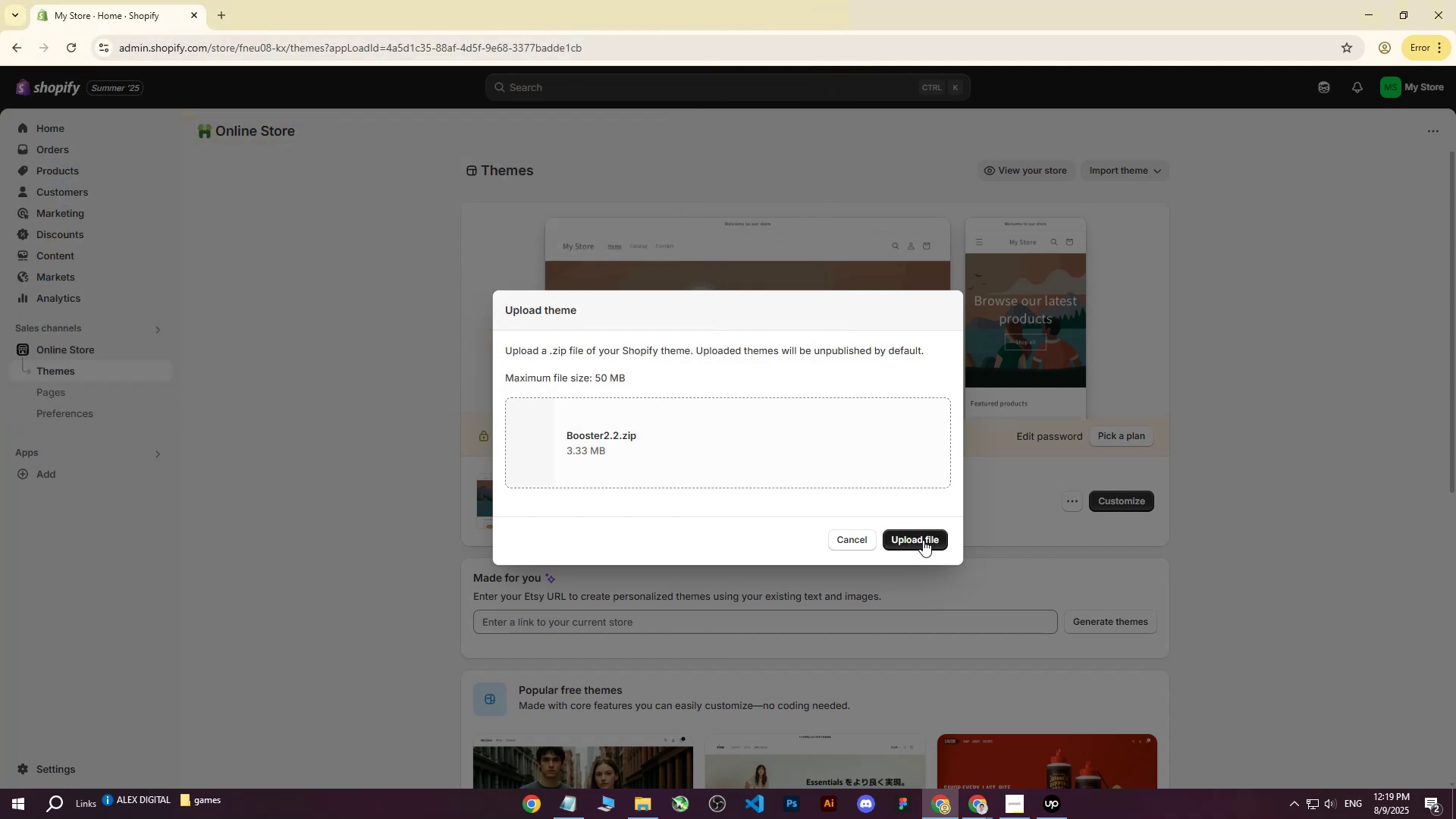 
left_click([923, 540])
 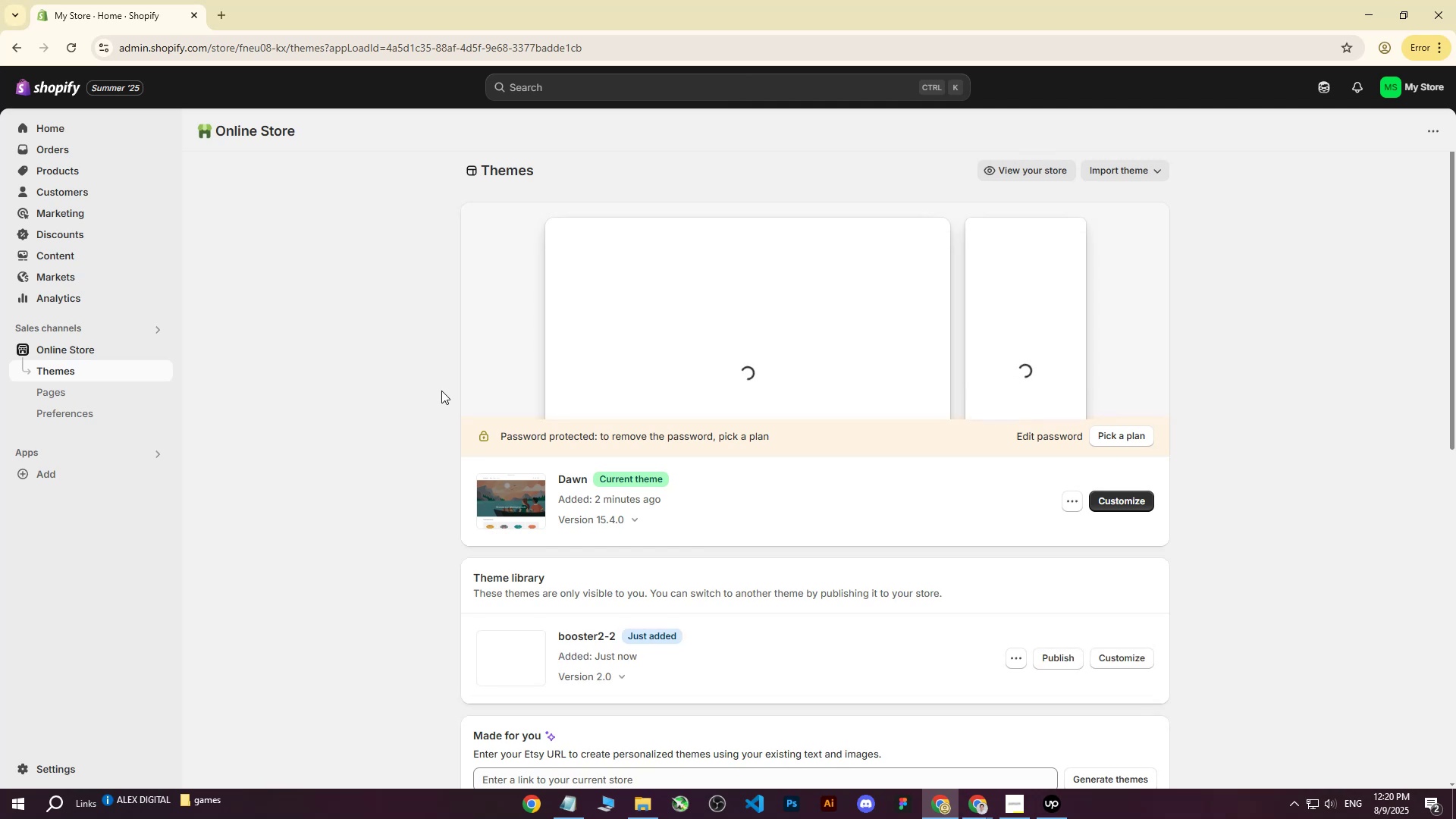 
wait(31.76)
 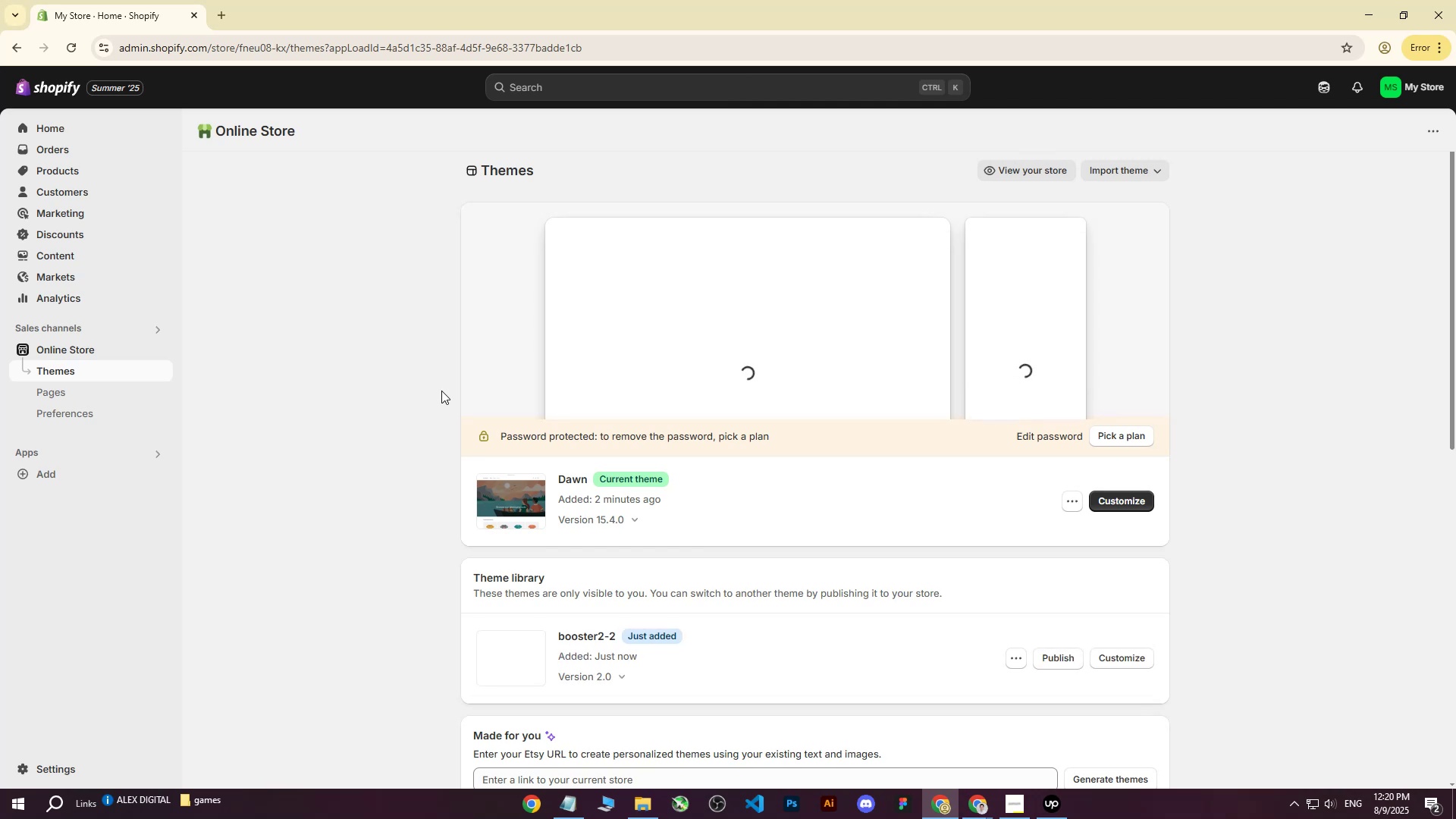 
scroll: coordinate [588, 479], scroll_direction: down, amount: 1.0
 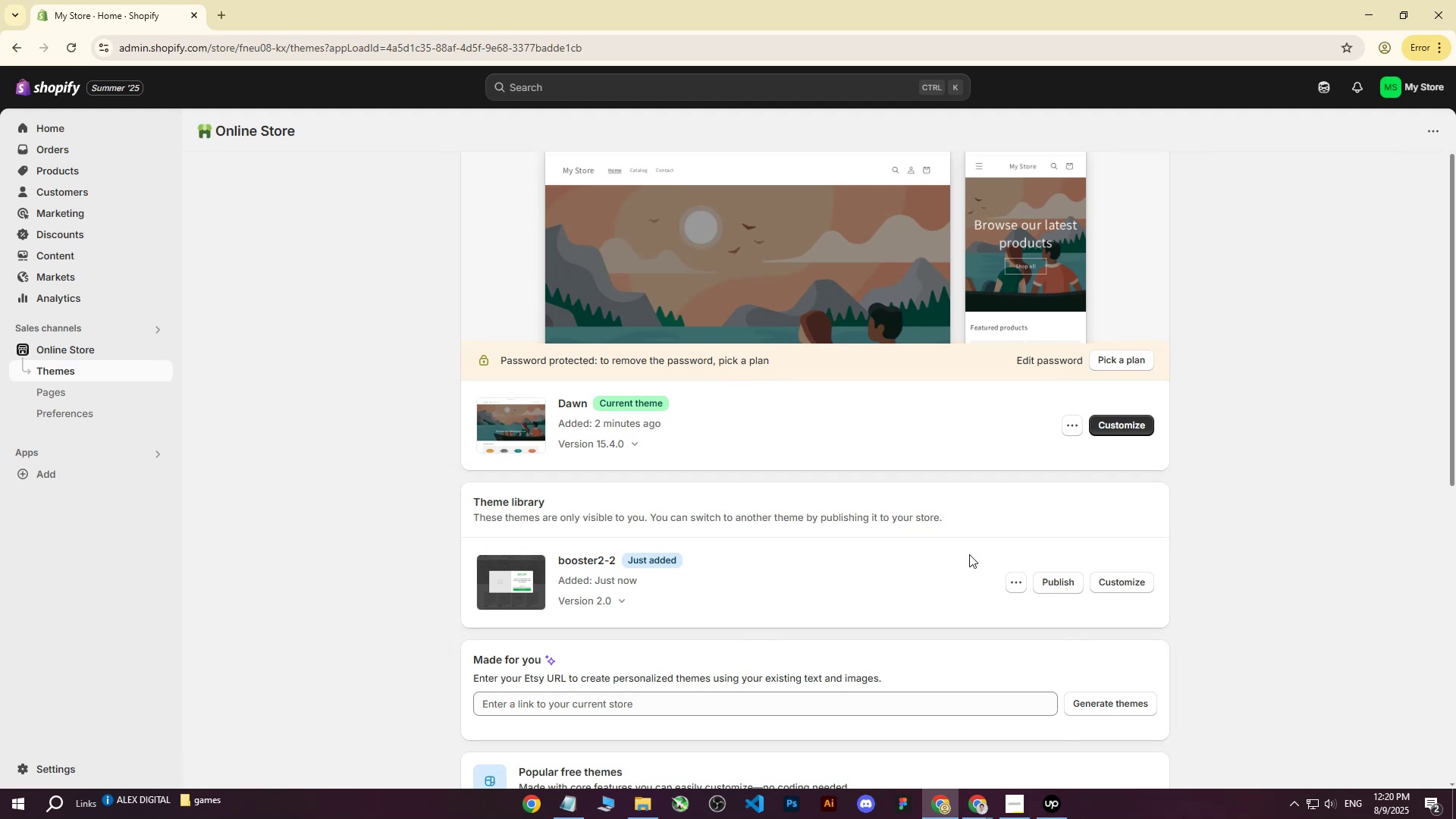 
wait(12.53)
 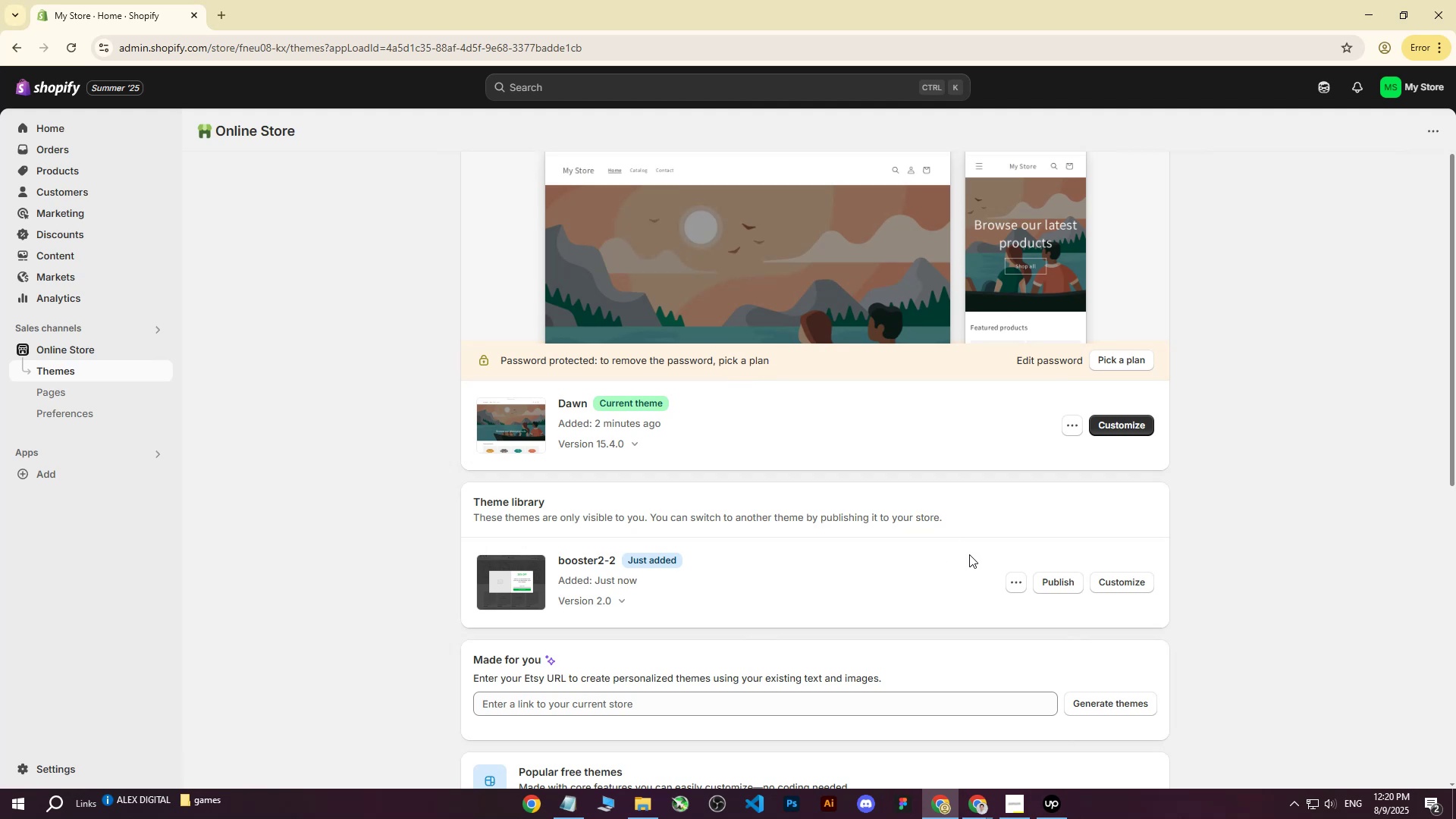 
left_click([1073, 584])
 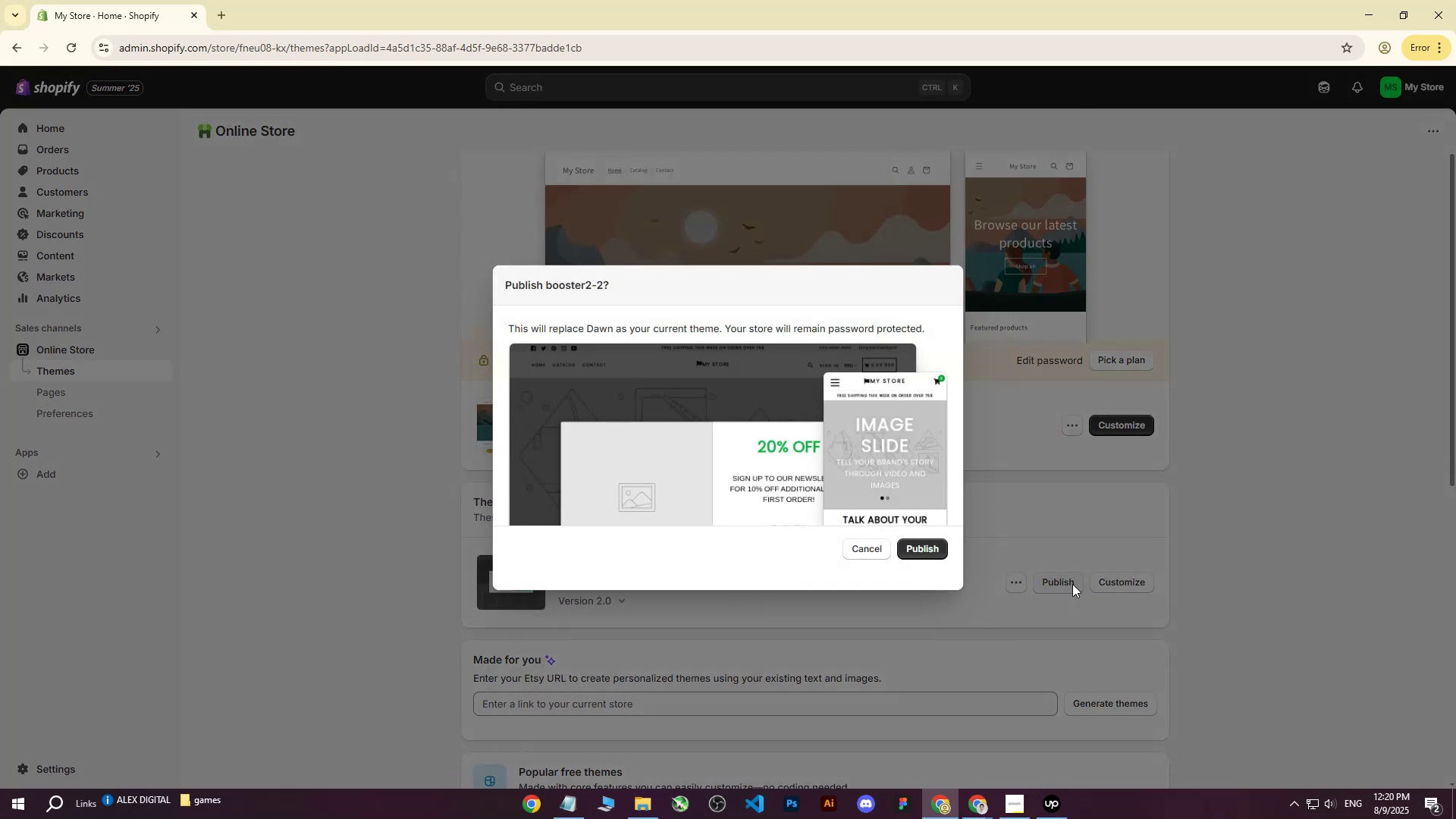 
wait(5.45)
 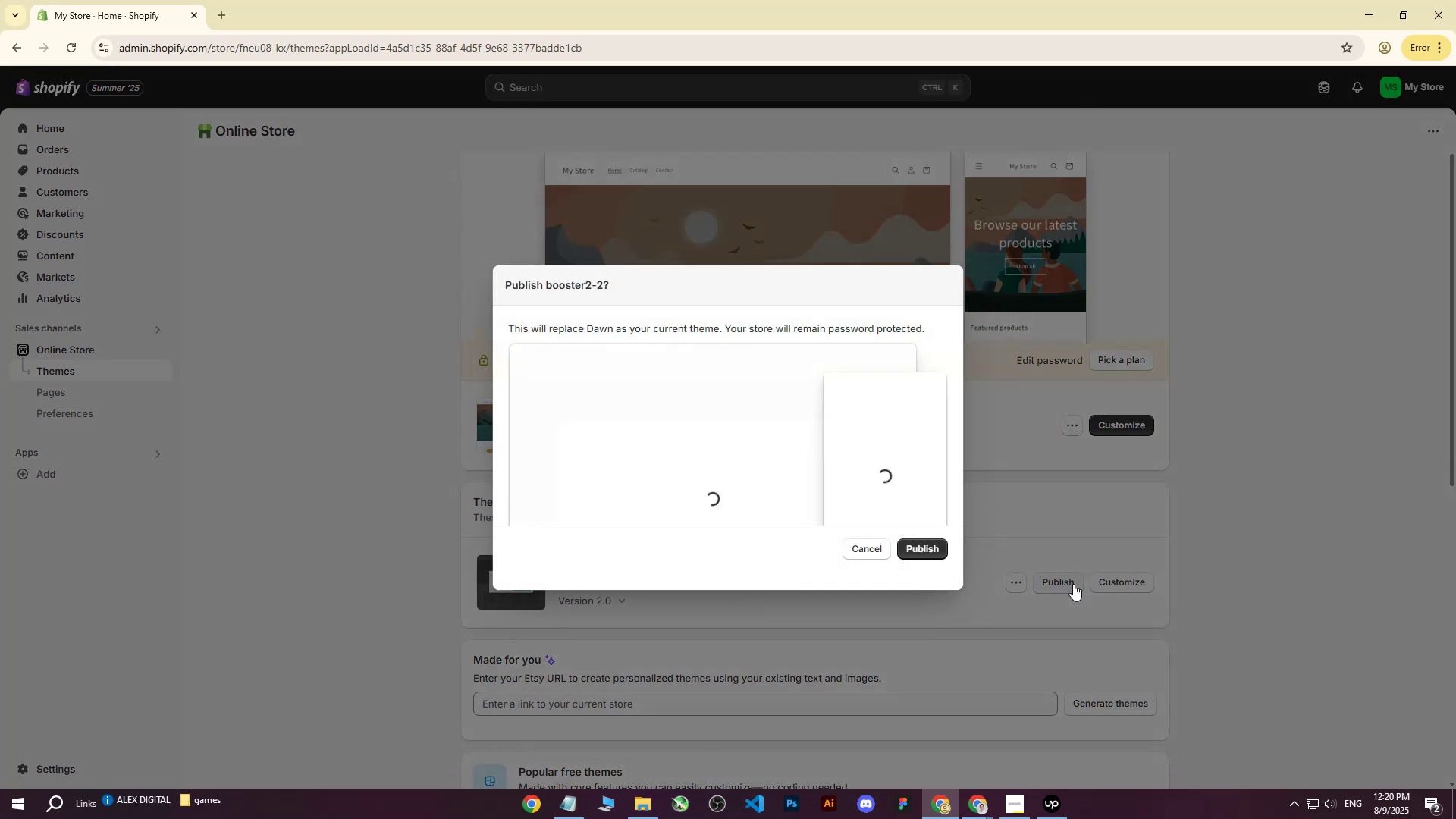 
left_click([934, 552])
 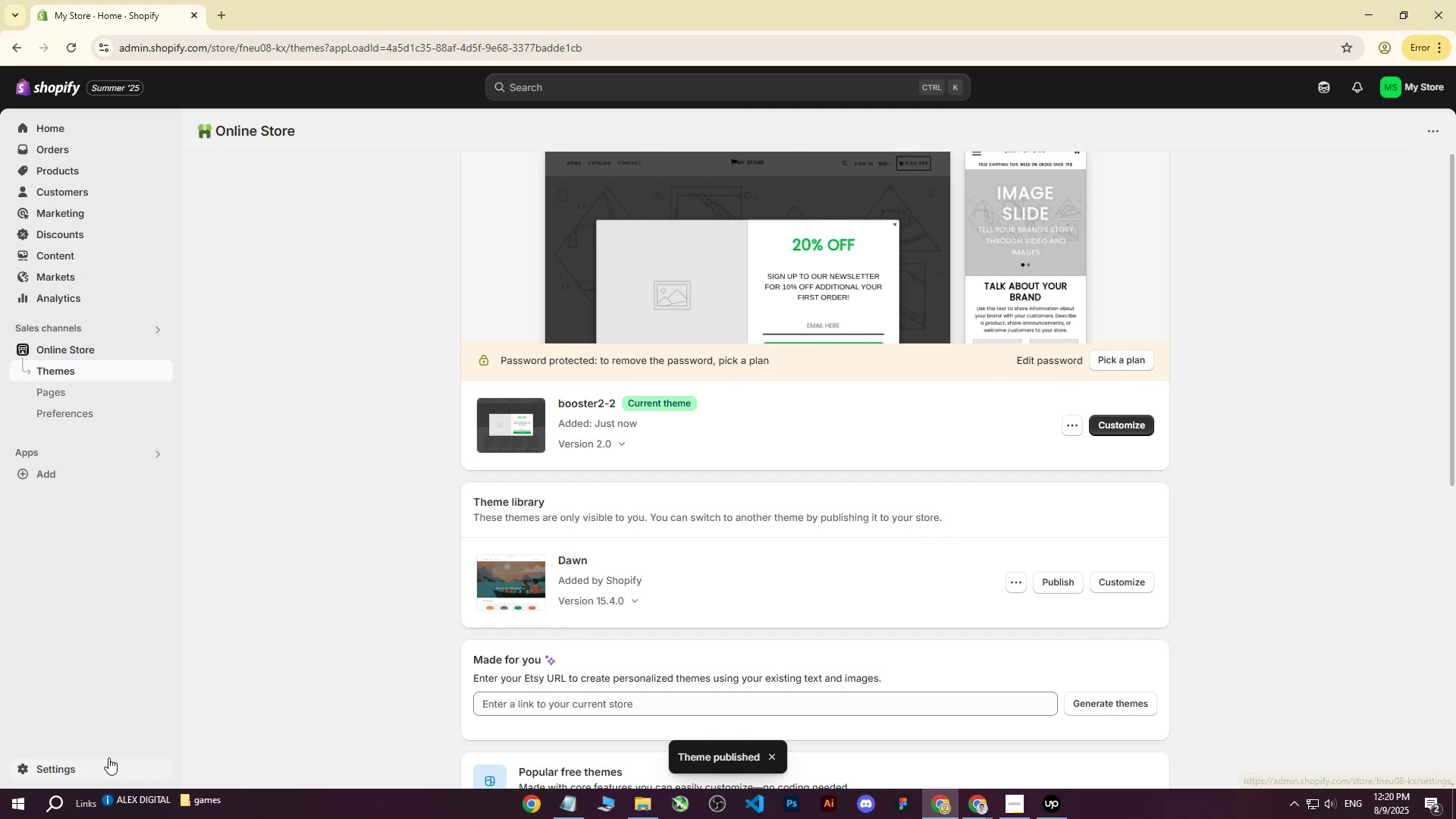 
wait(5.52)
 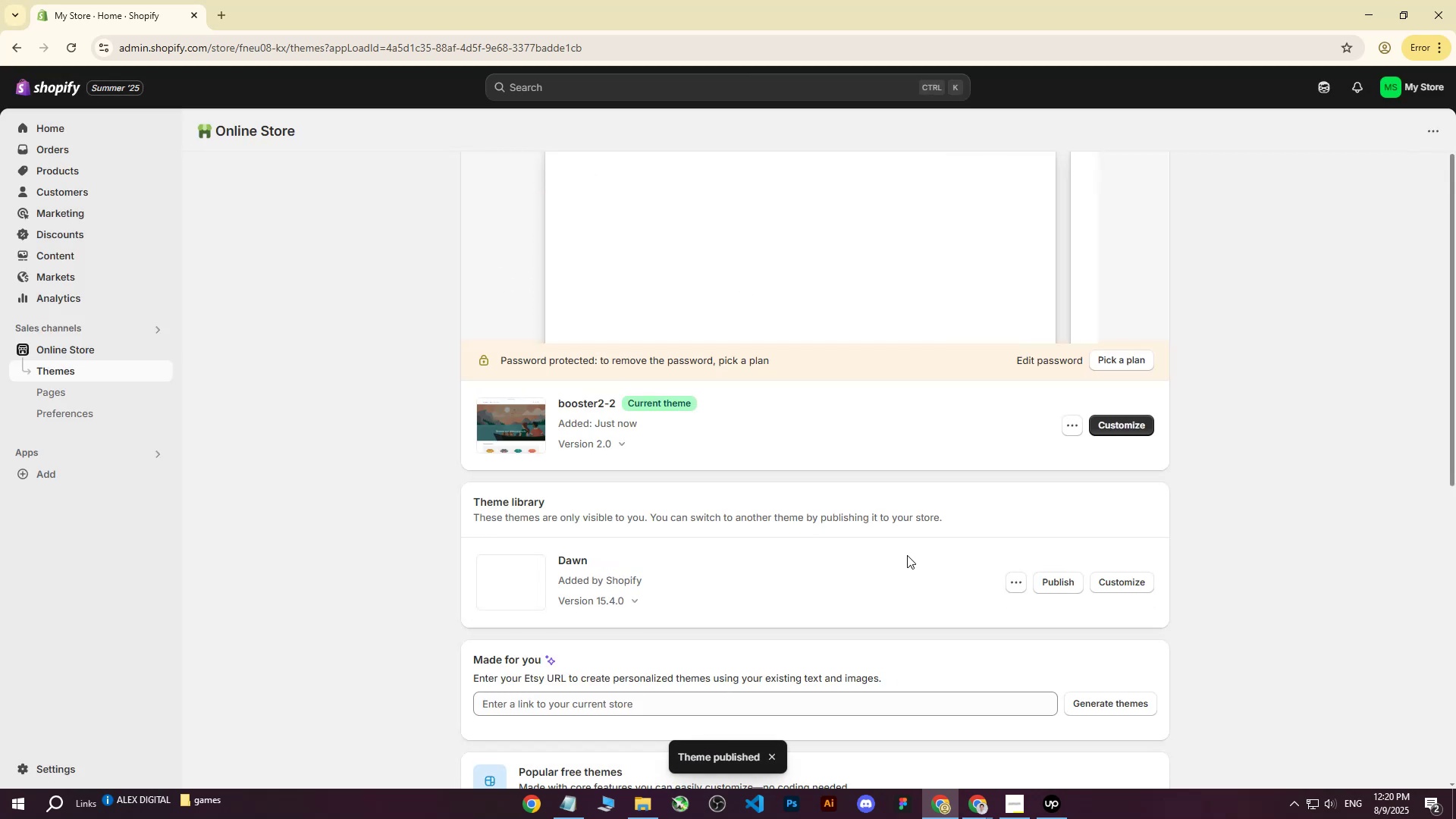 
scroll: coordinate [641, 406], scroll_direction: down, amount: 1.0
 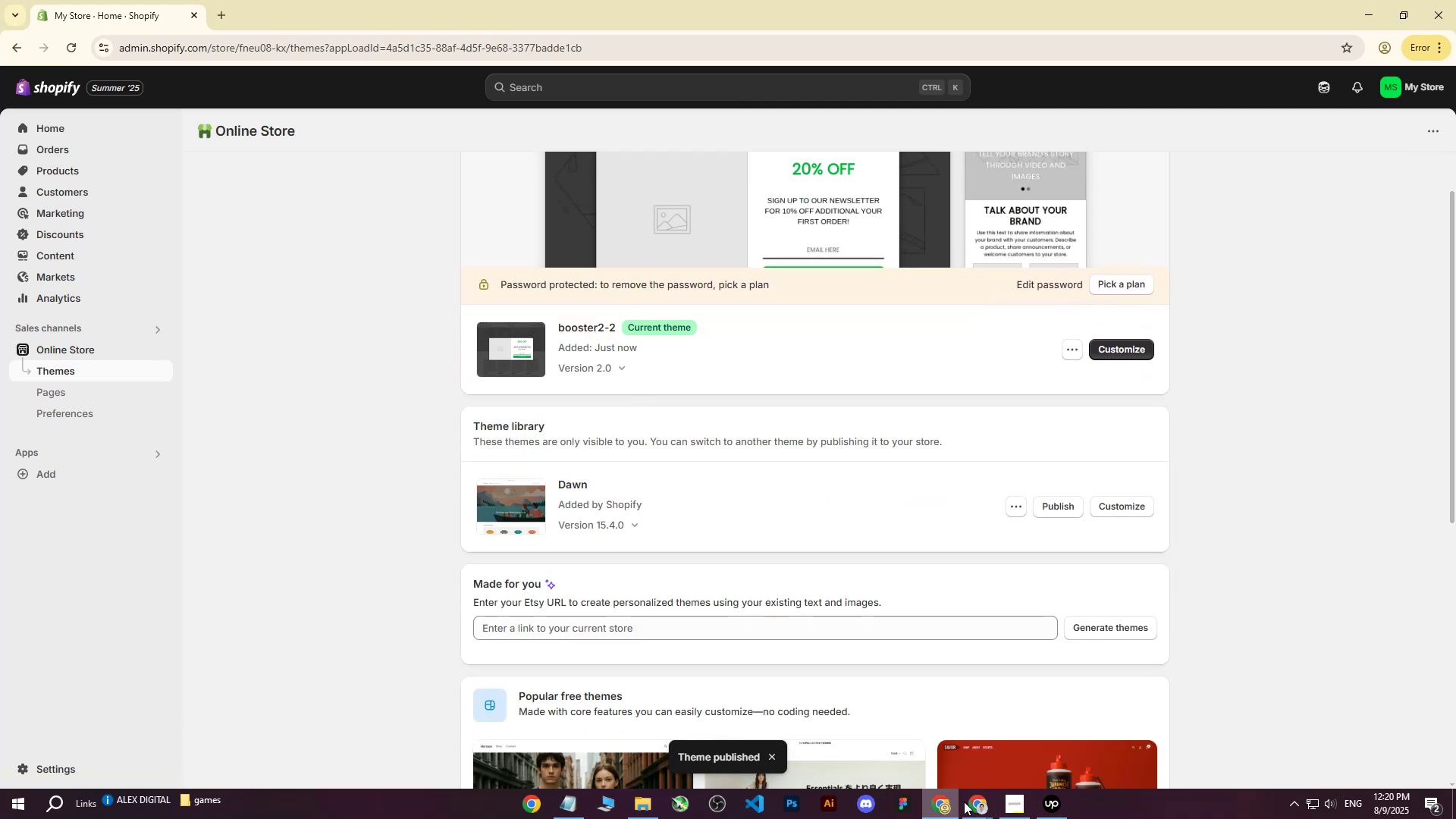 
left_click([973, 805])
 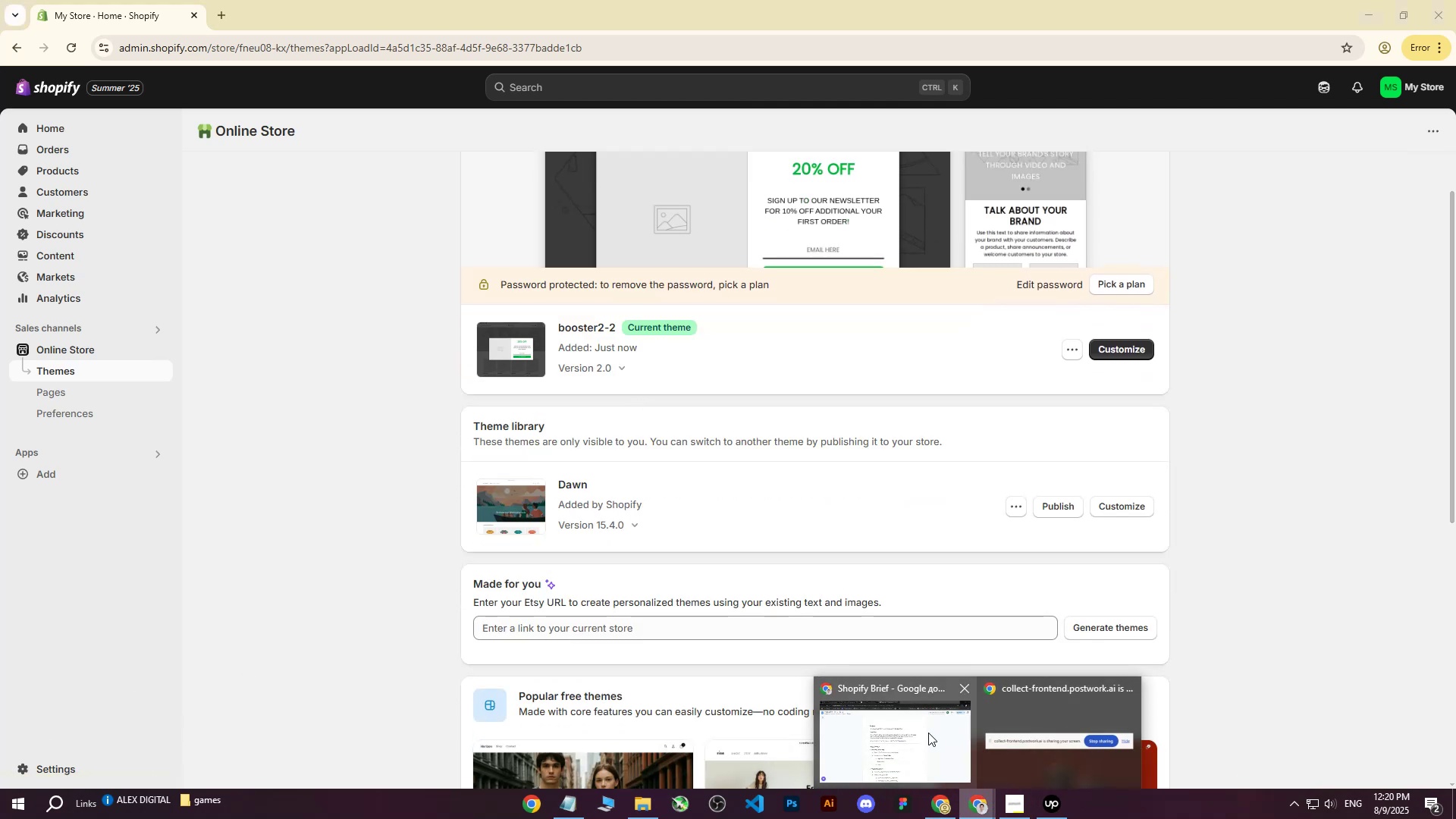 
left_click([918, 726])
 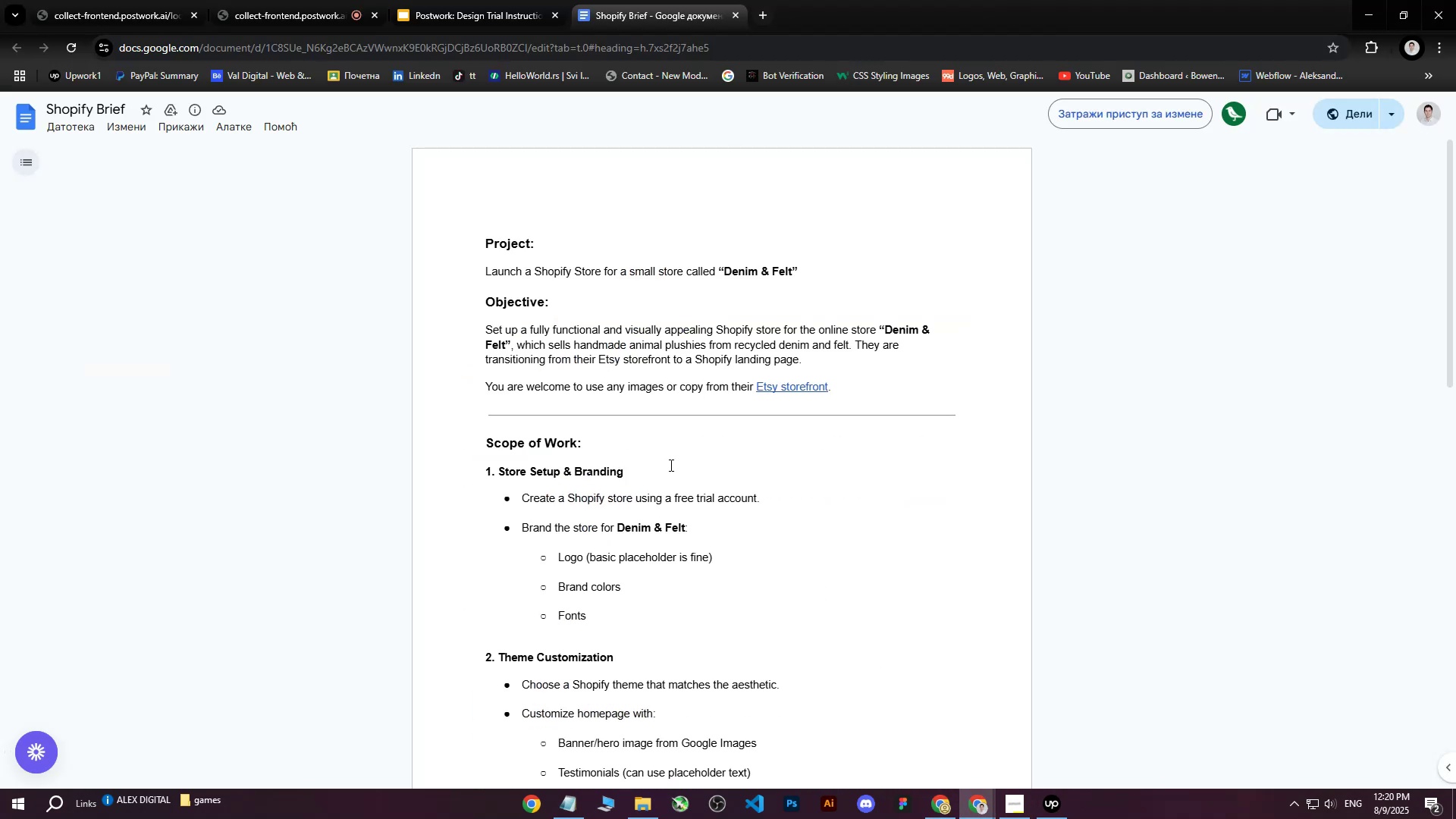 
left_click([668, 469])
 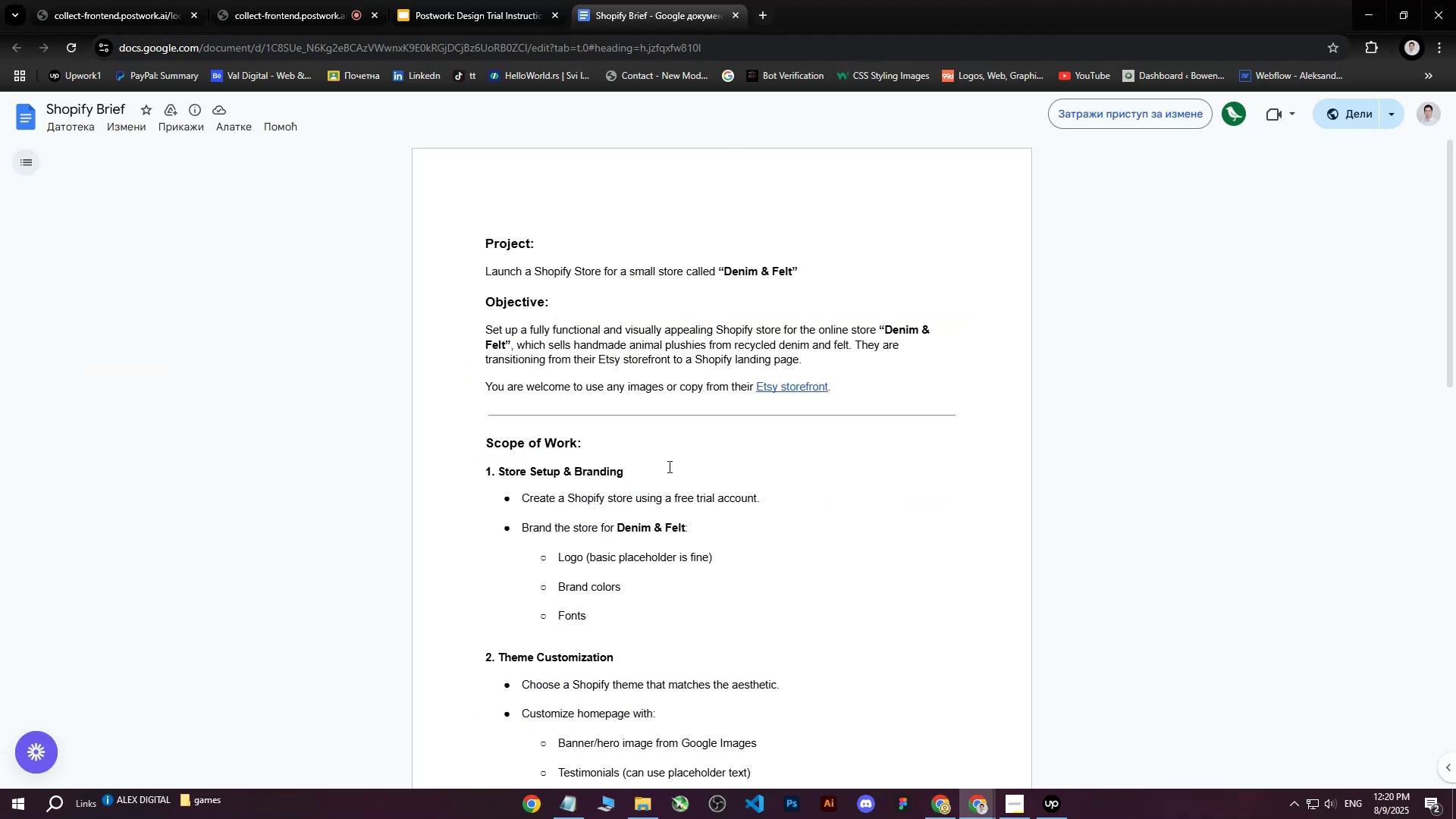 
scroll: coordinate [669, 411], scroll_direction: down, amount: 2.0
 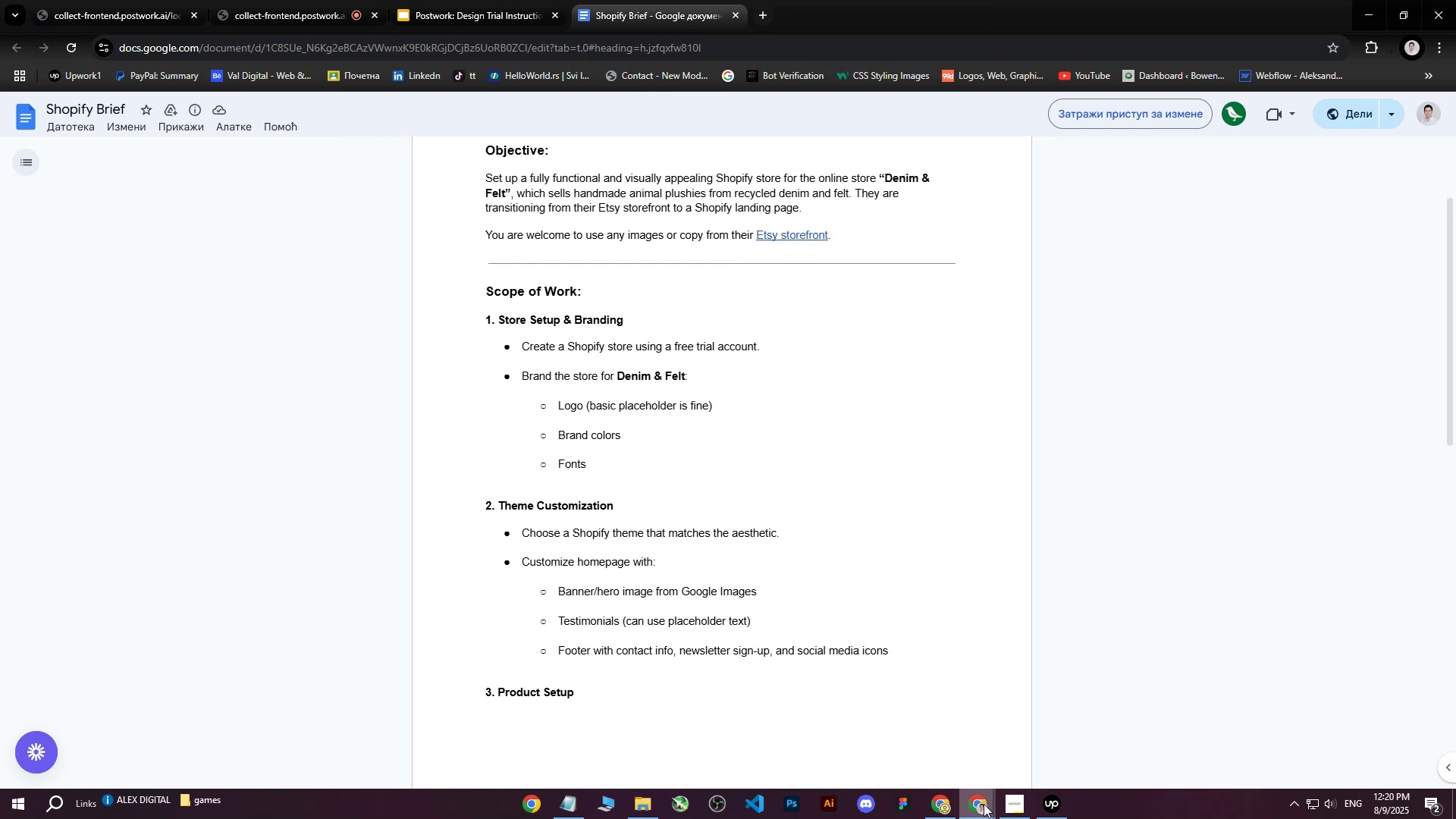 
left_click([981, 805])
 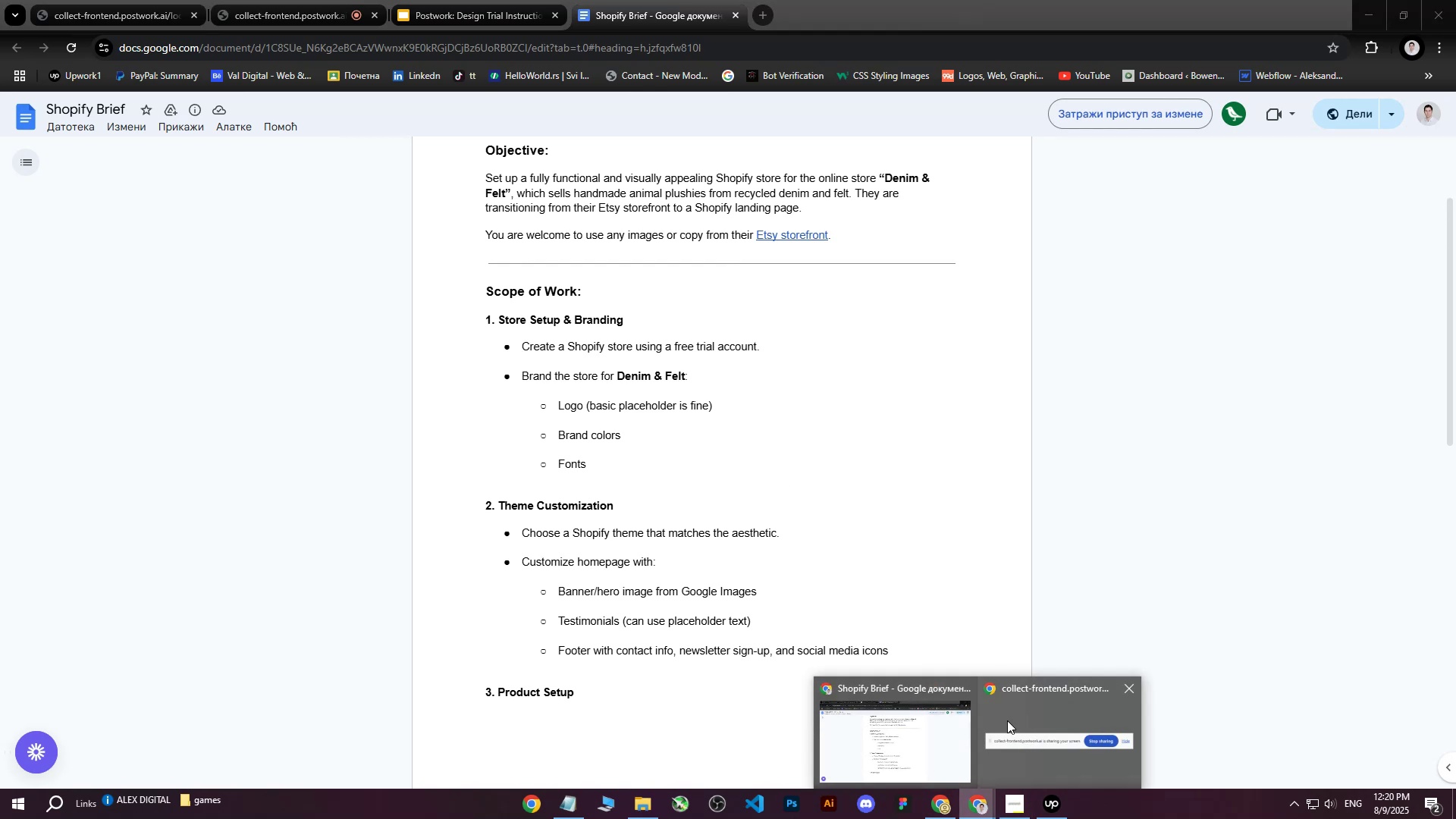 
left_click([944, 811])
 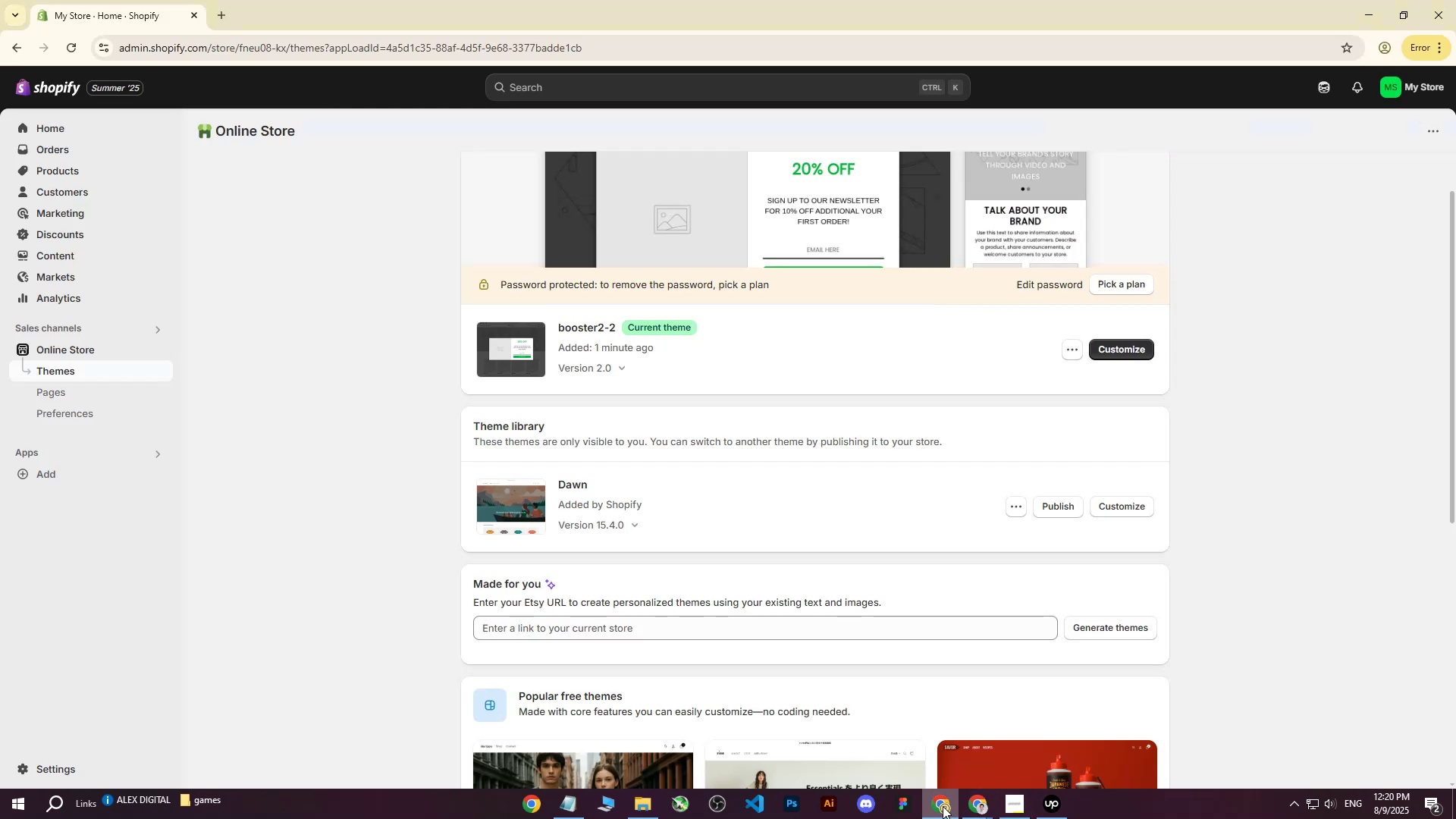 
left_click_drag(start_coordinate=[940, 806], to_coordinate=[1067, 805])
 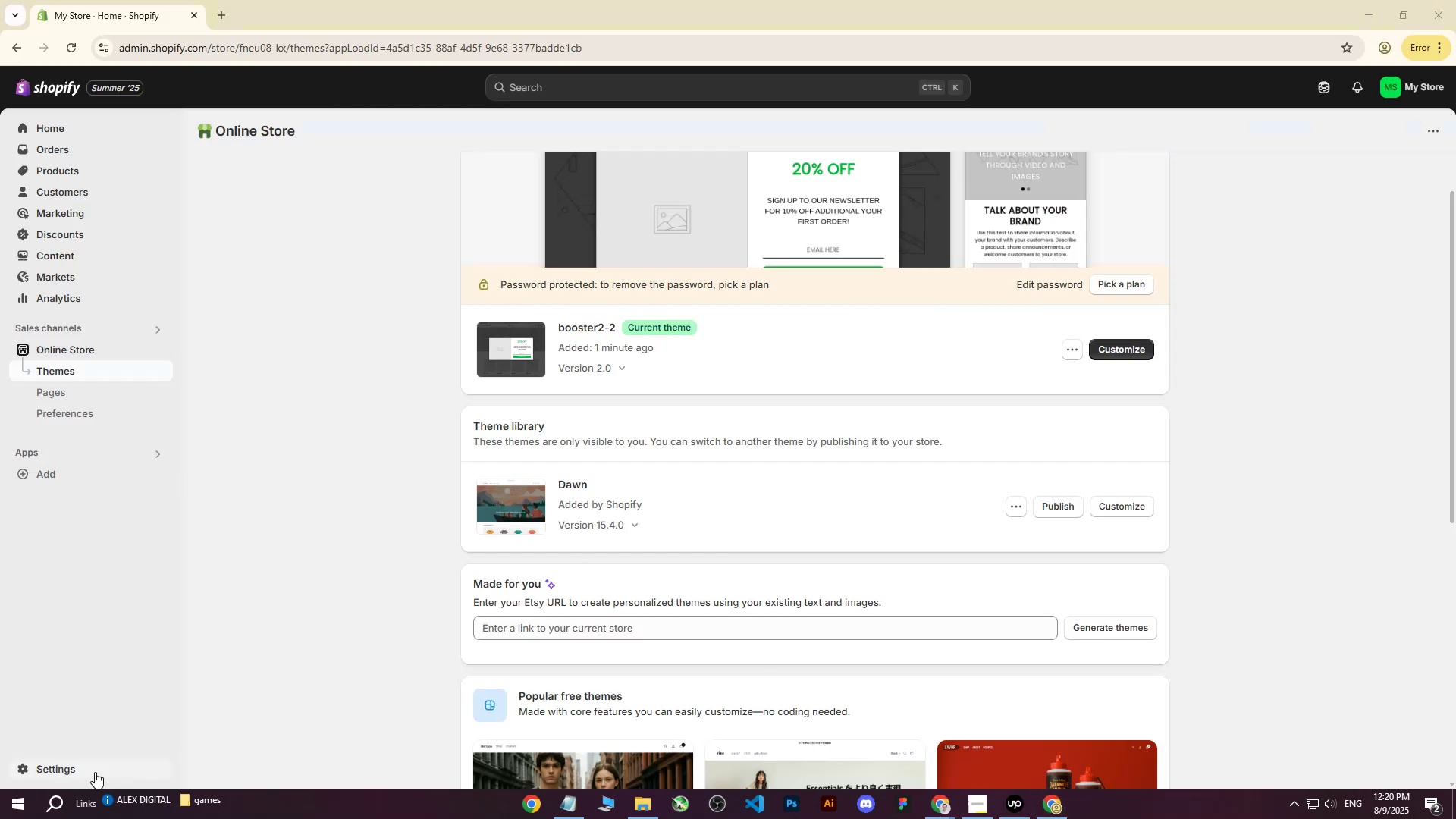 
left_click([63, 777])
 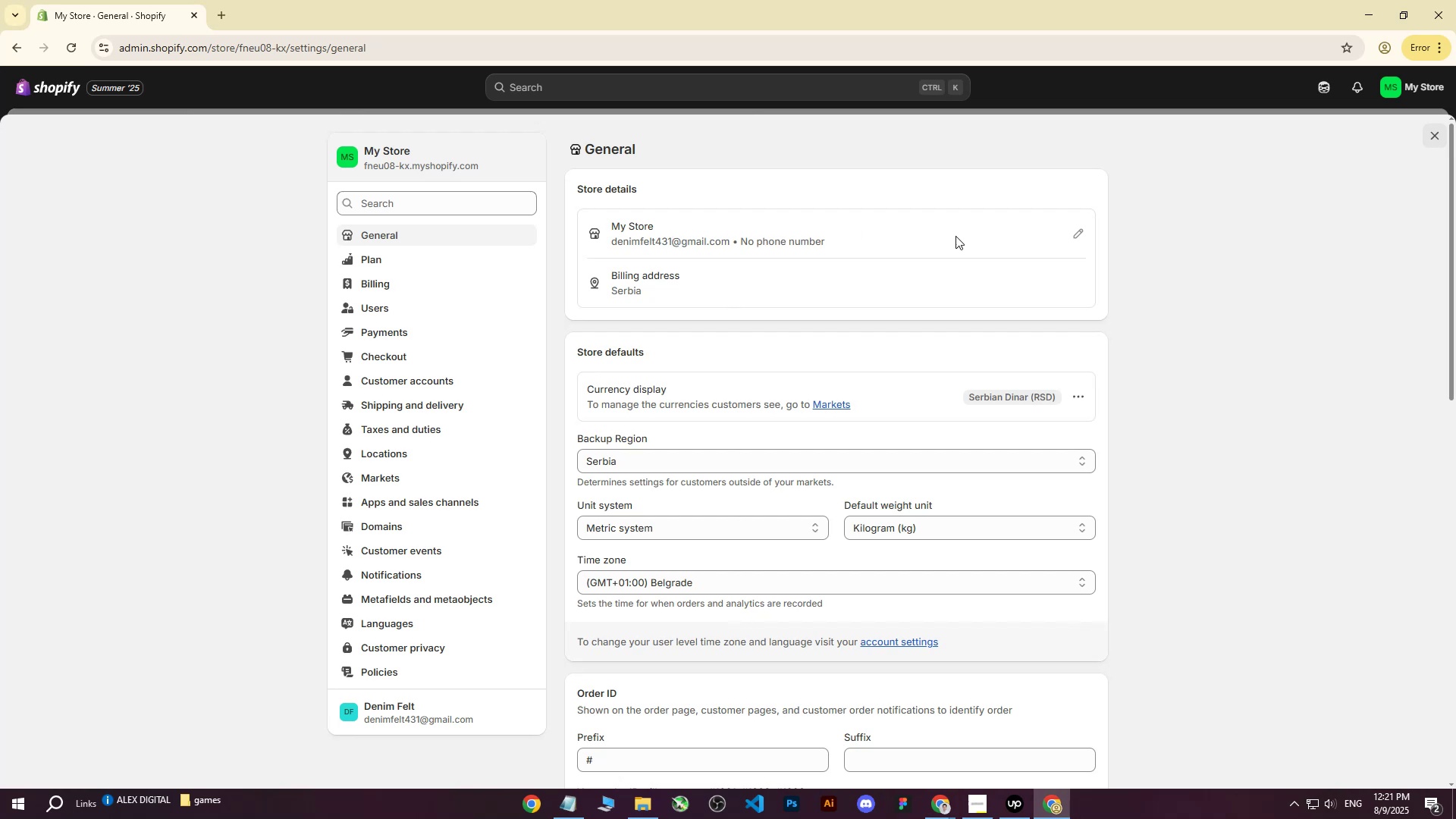 
left_click([1076, 231])
 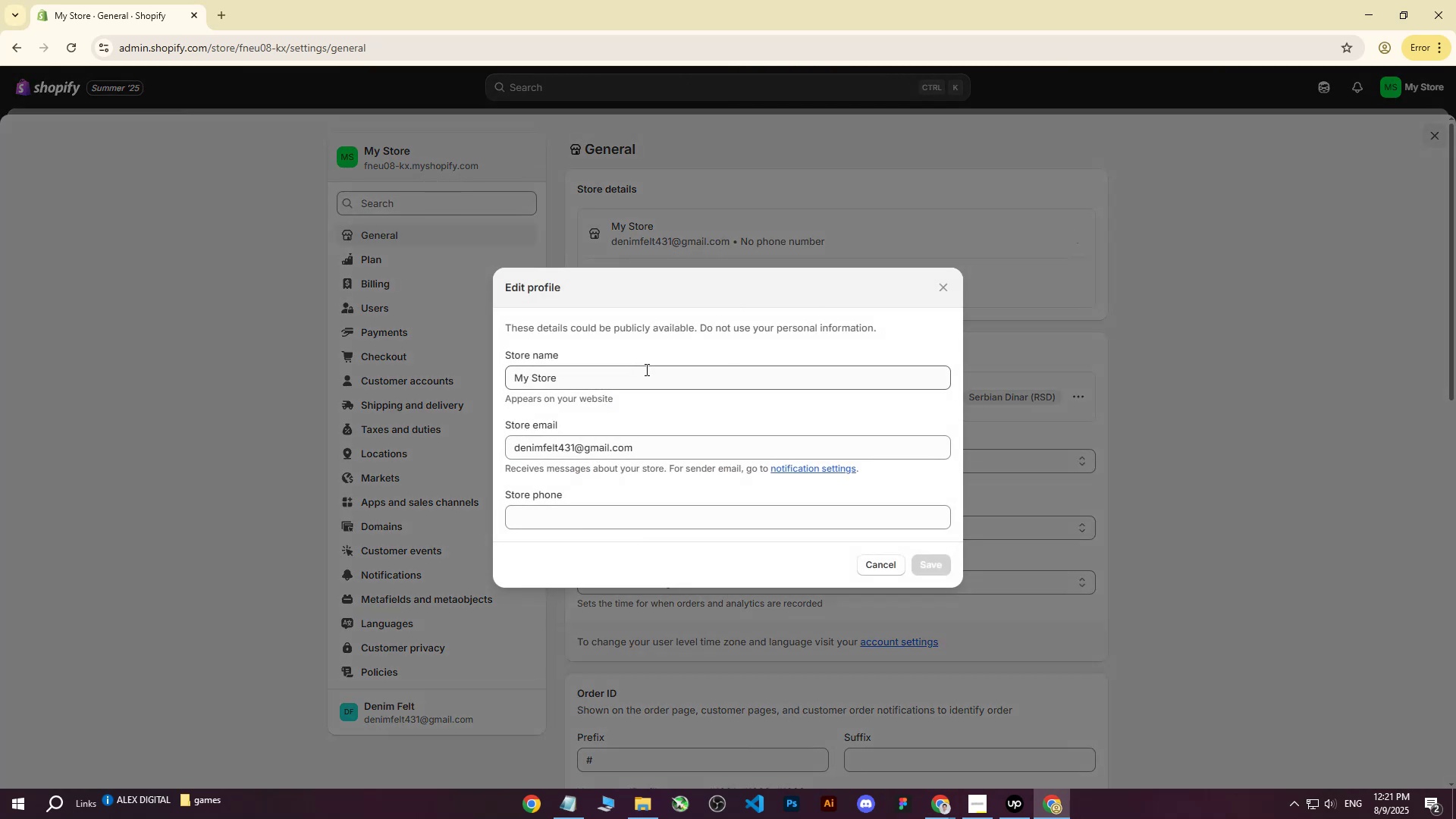 
left_click_drag(start_coordinate=[647, 373], to_coordinate=[356, 372])
 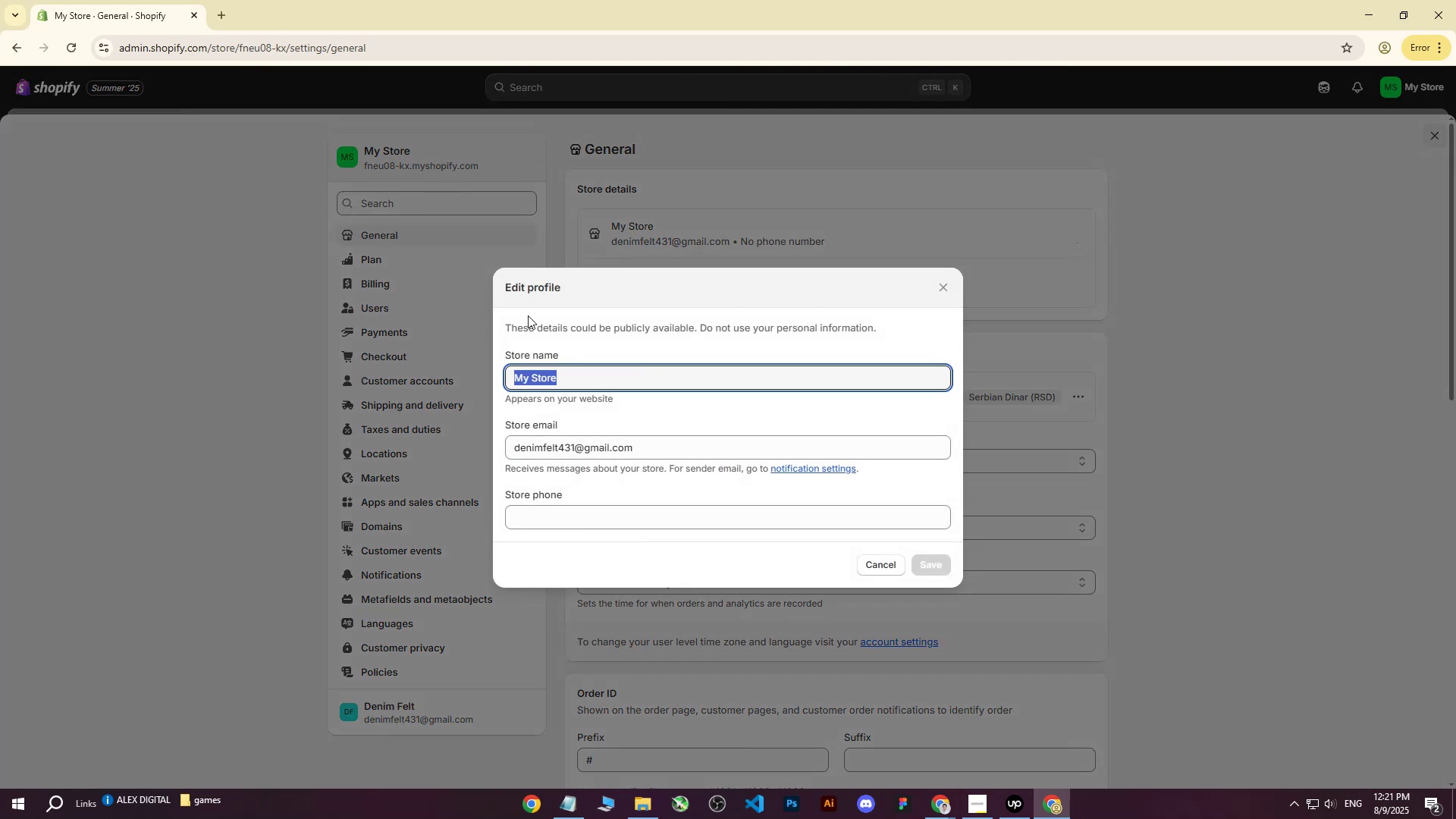 
type(Denim %)
key(Backspace)
type(^)
key(Backspace)
type($)
key(Backspace)
type(& Felt)
 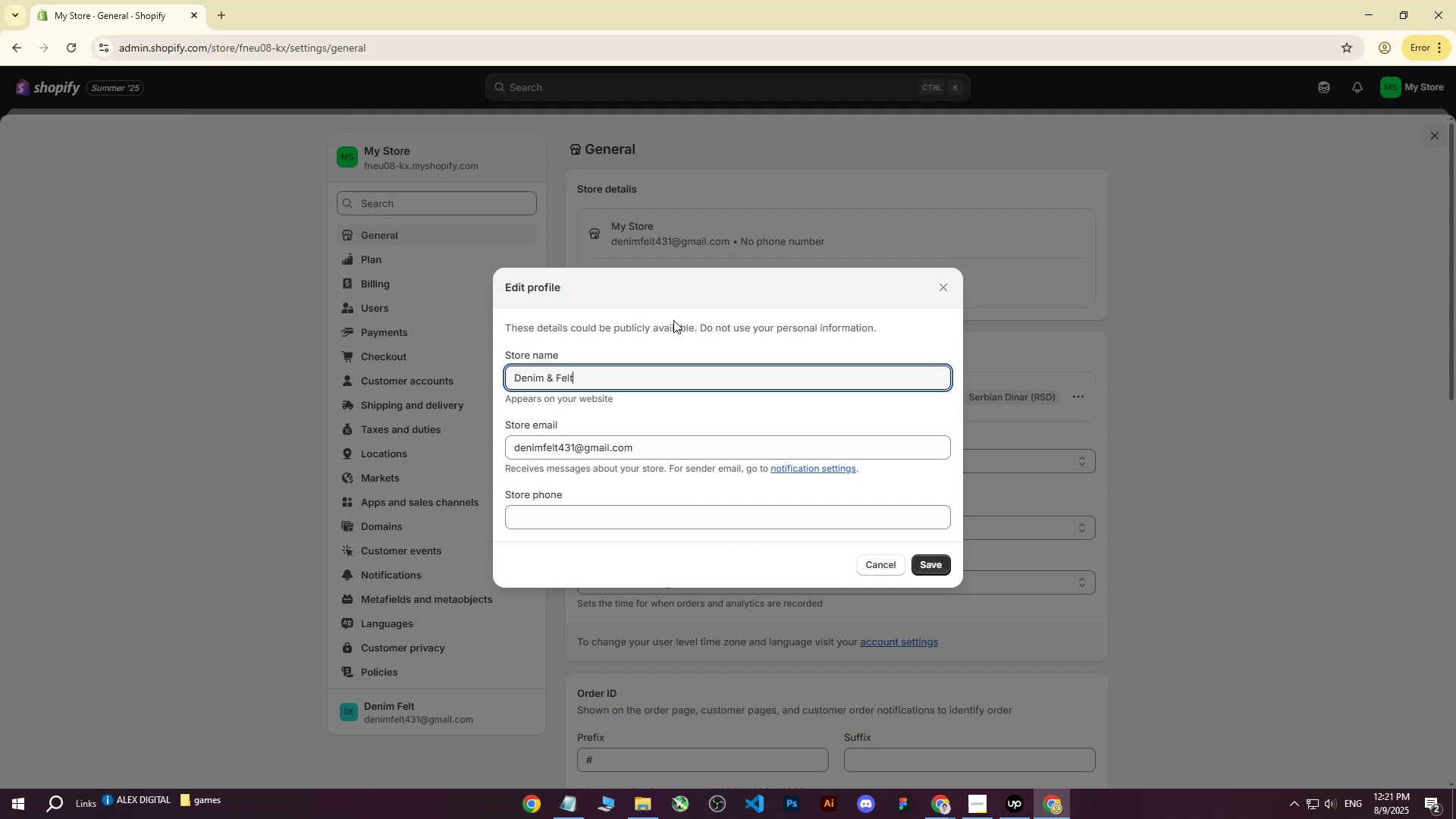 
left_click([581, 522])
 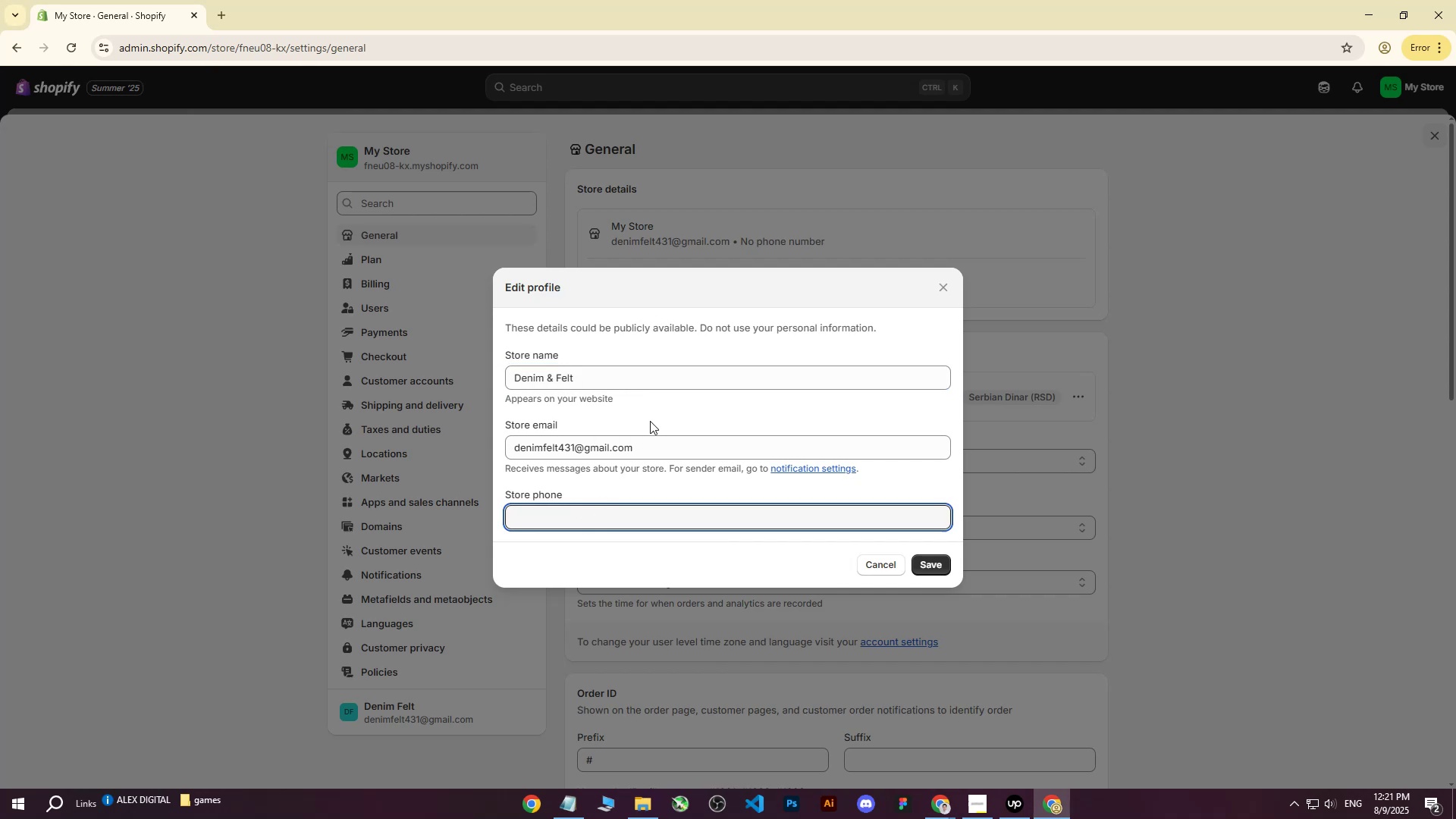 
left_click([657, 441])
 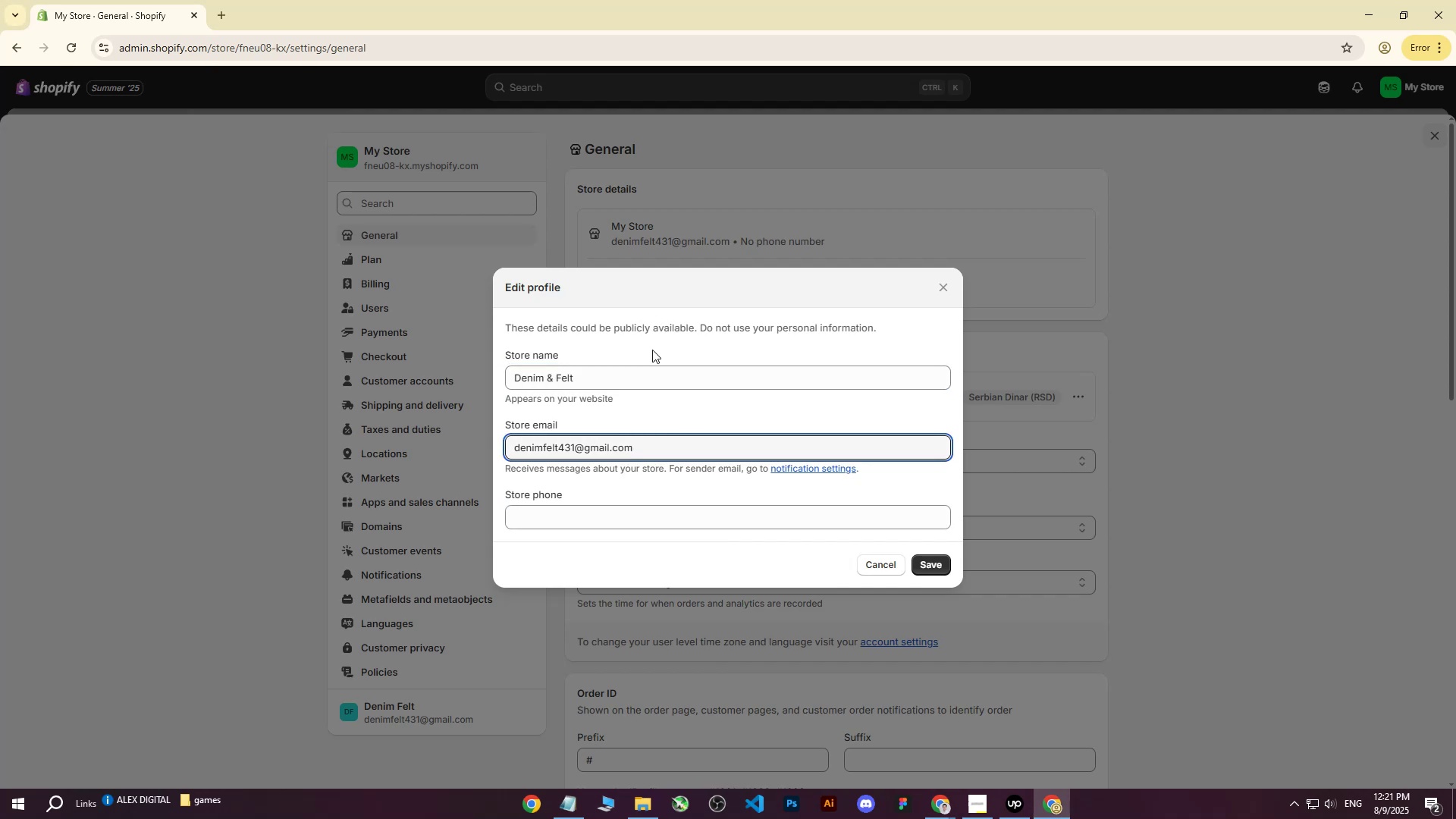 
left_click([641, 366])
 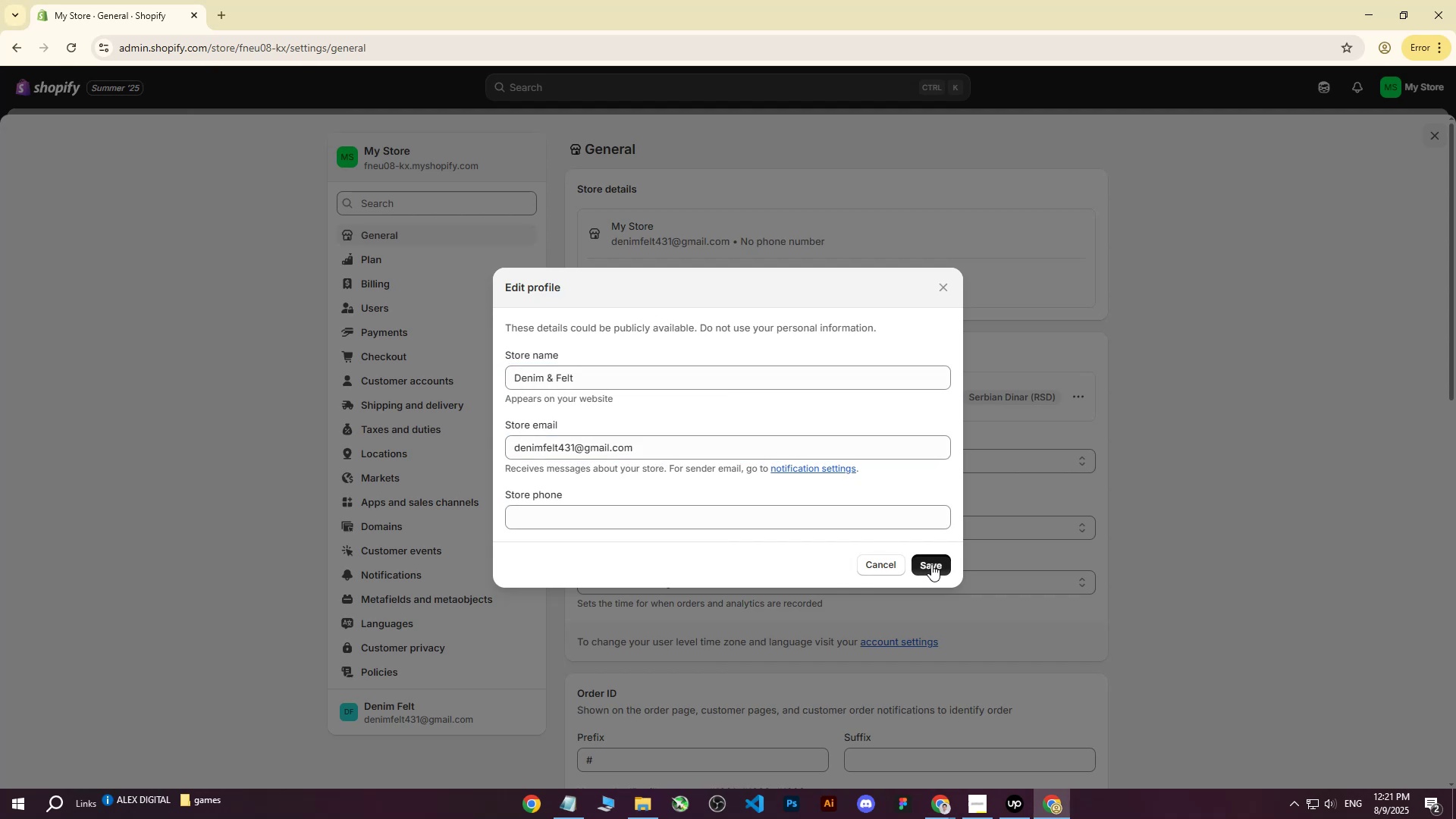 
left_click([931, 564])
 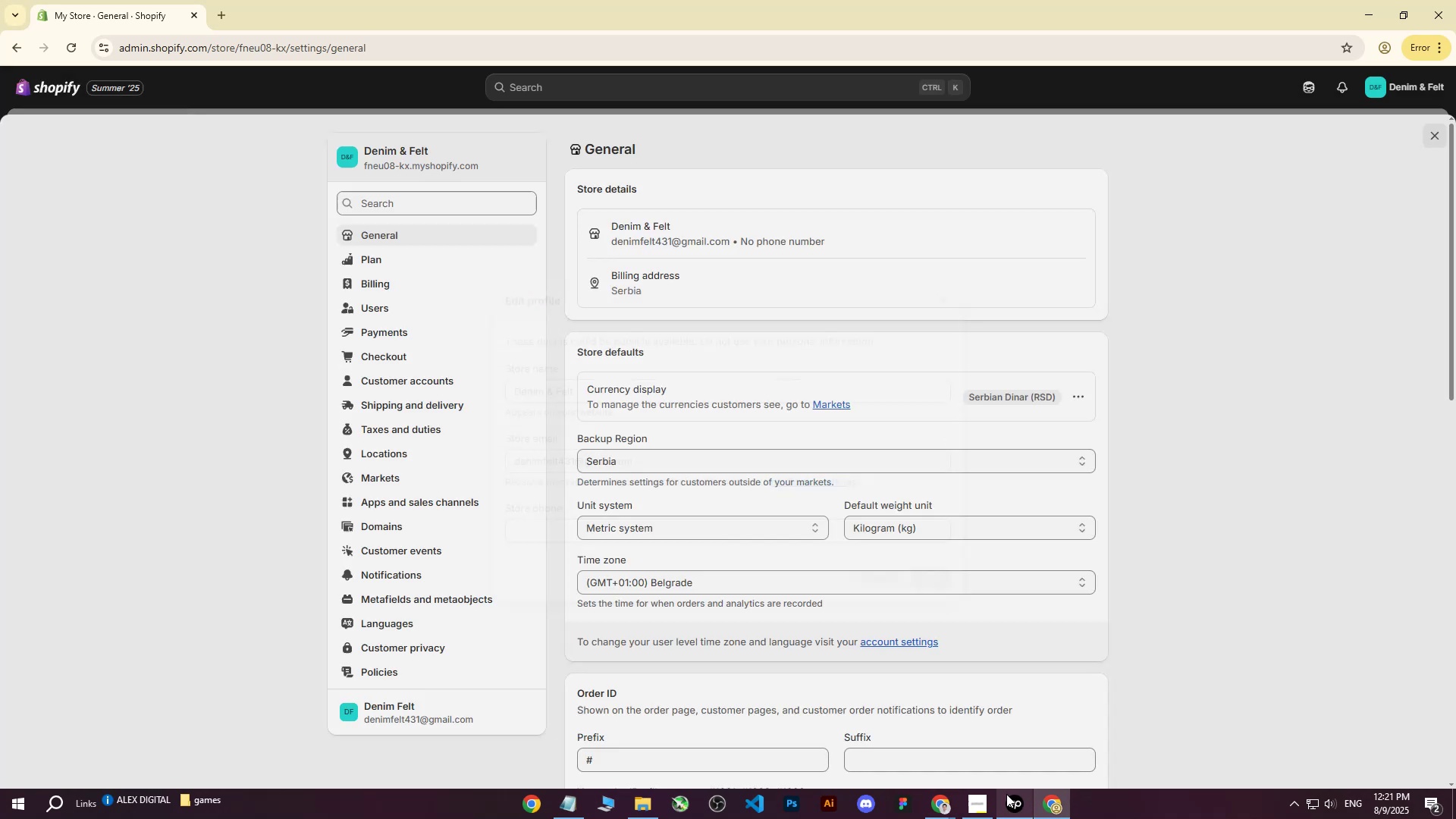 
left_click([930, 803])
 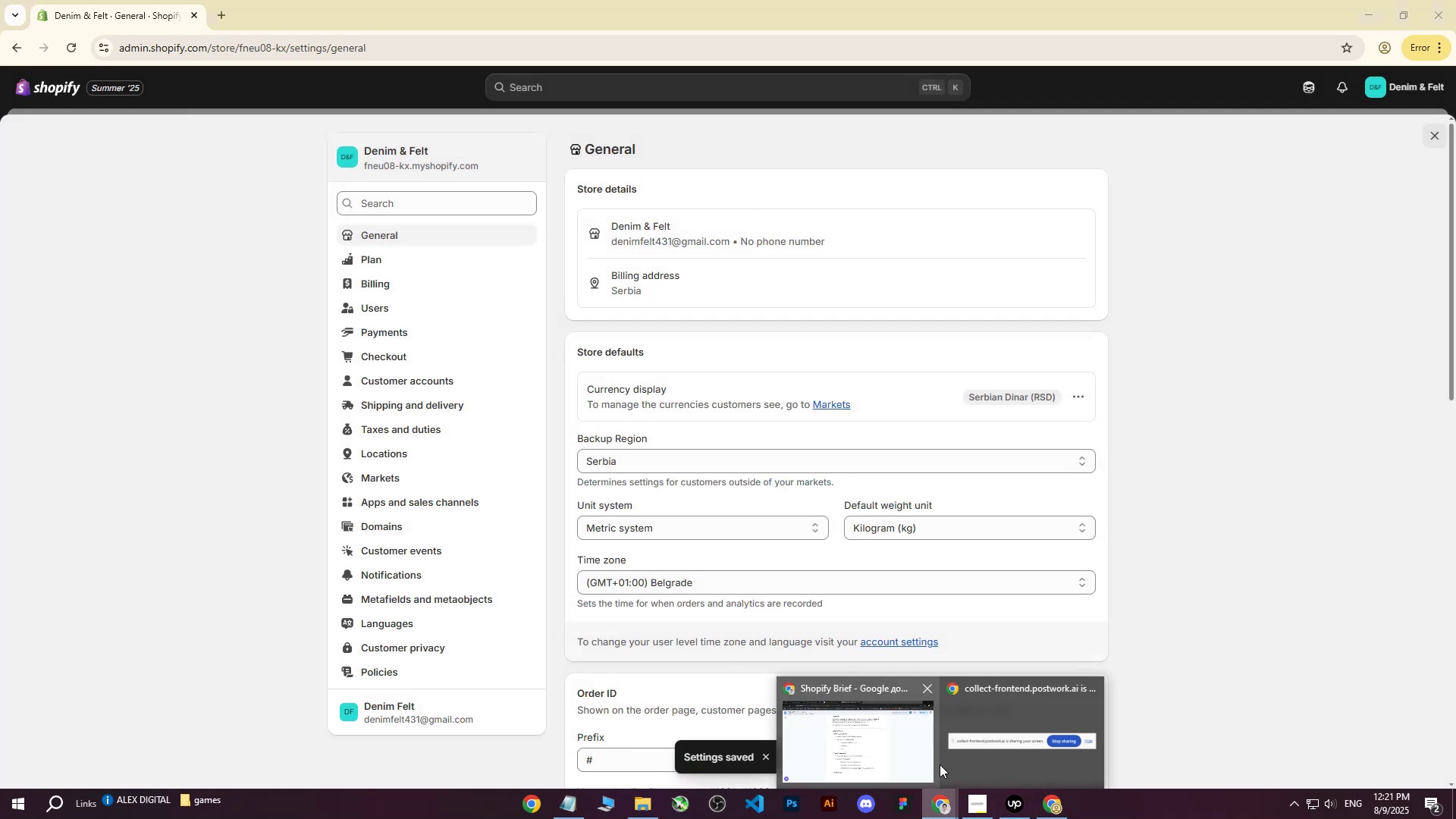 
left_click([925, 736])
 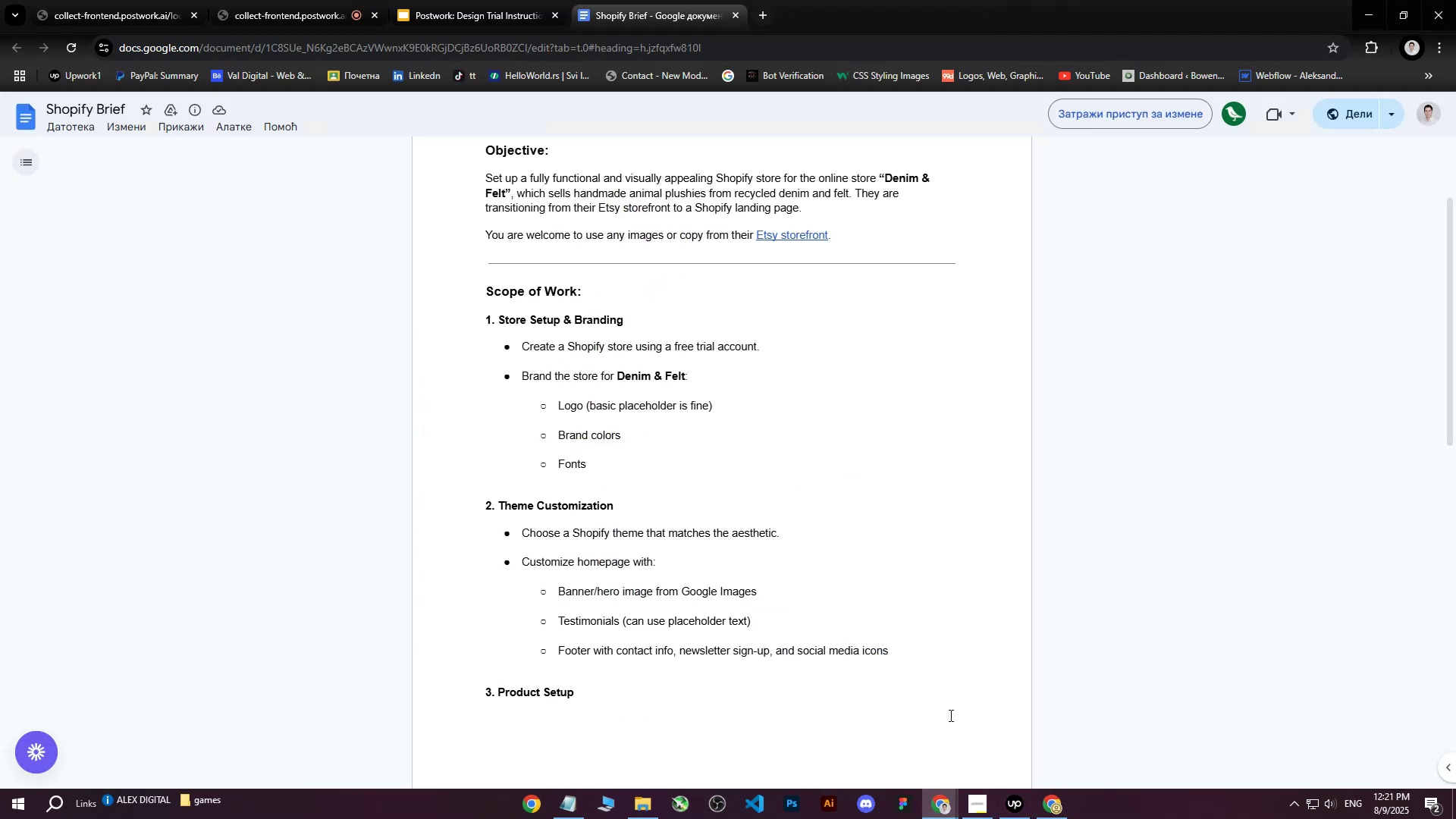 
left_click([1043, 807])
 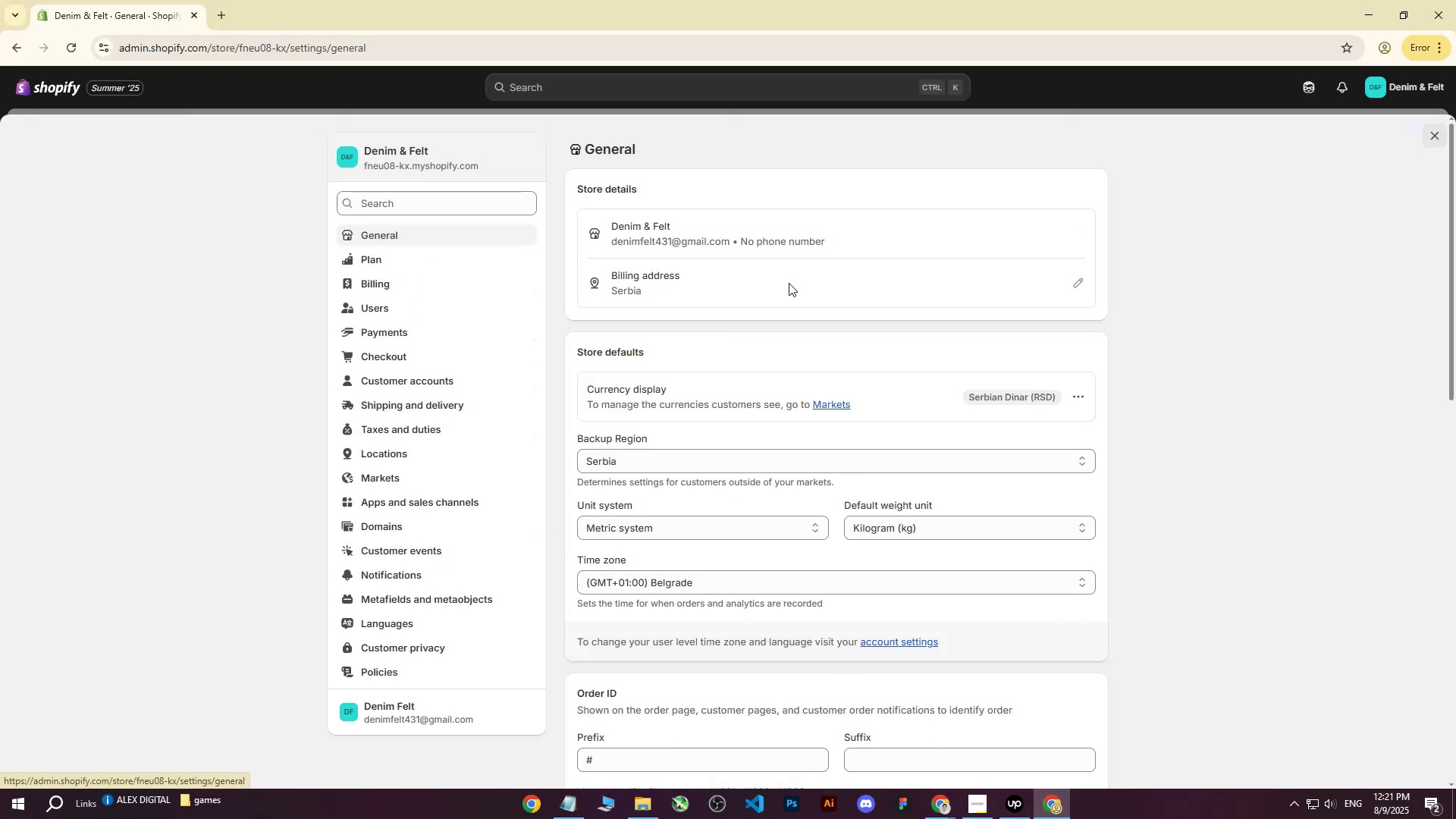 
scroll: coordinate [778, 375], scroll_direction: down, amount: 13.0
 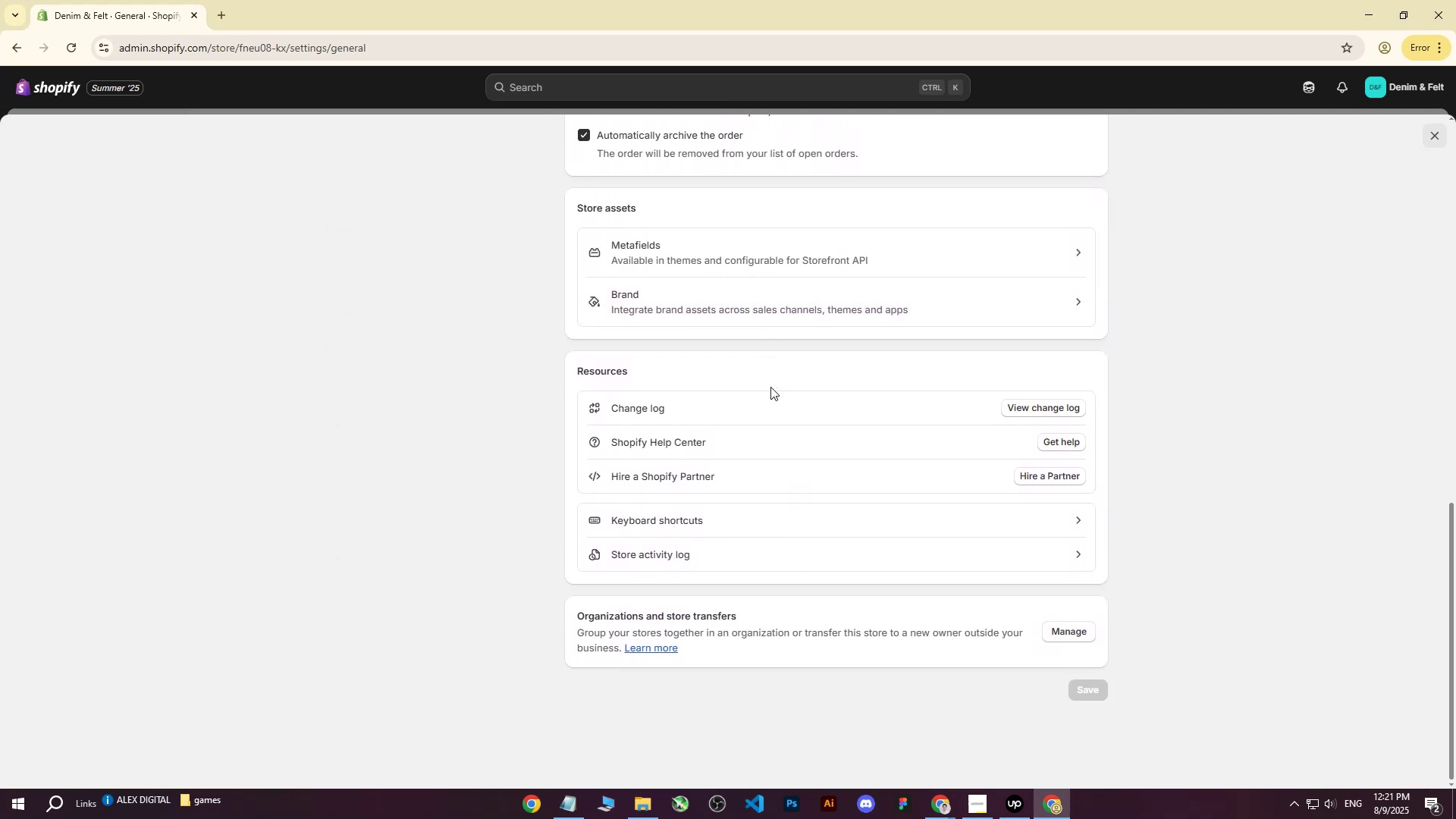 
scroll: coordinate [750, 396], scroll_direction: up, amount: 12.0
 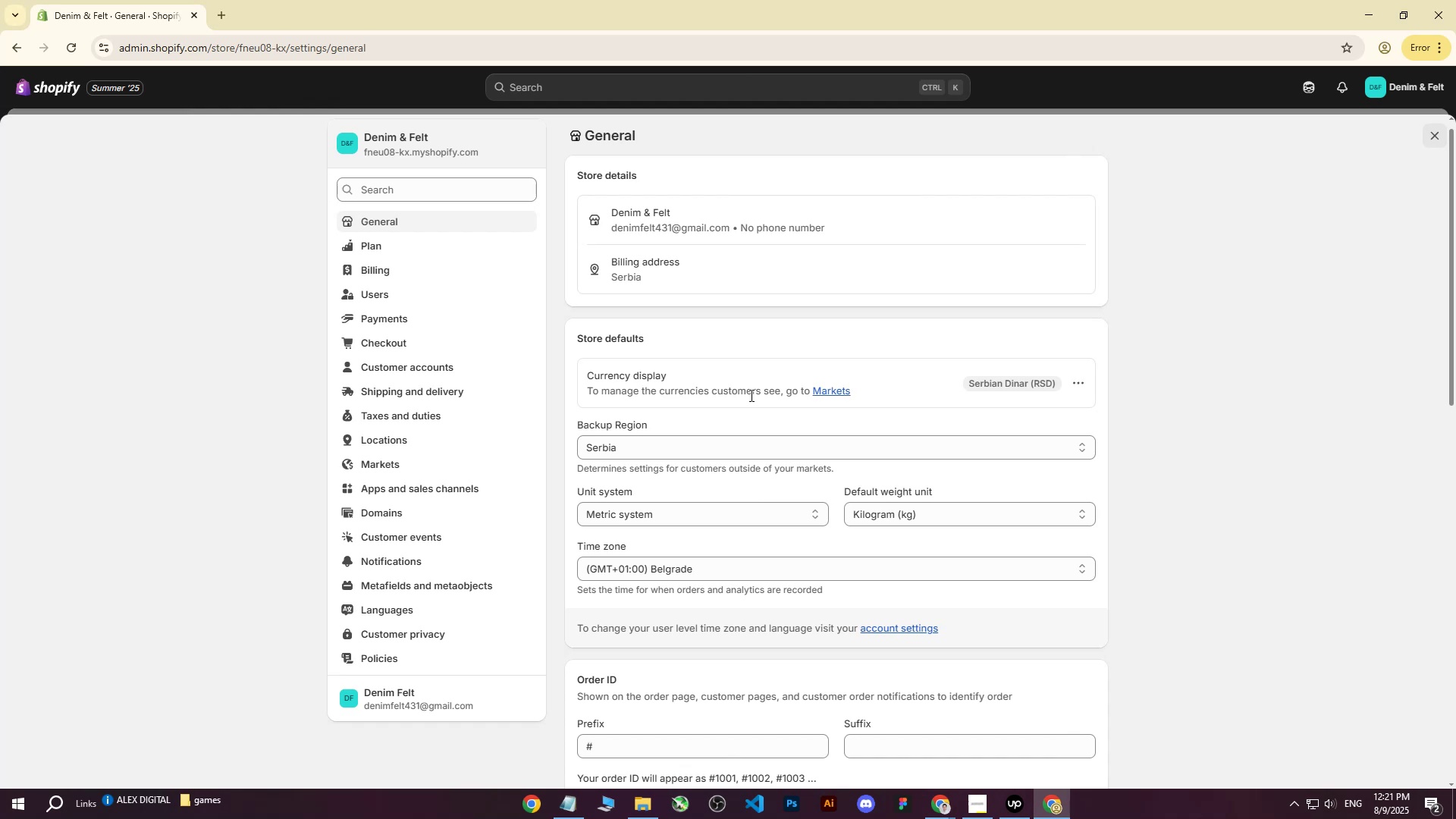 
wait(16.85)
 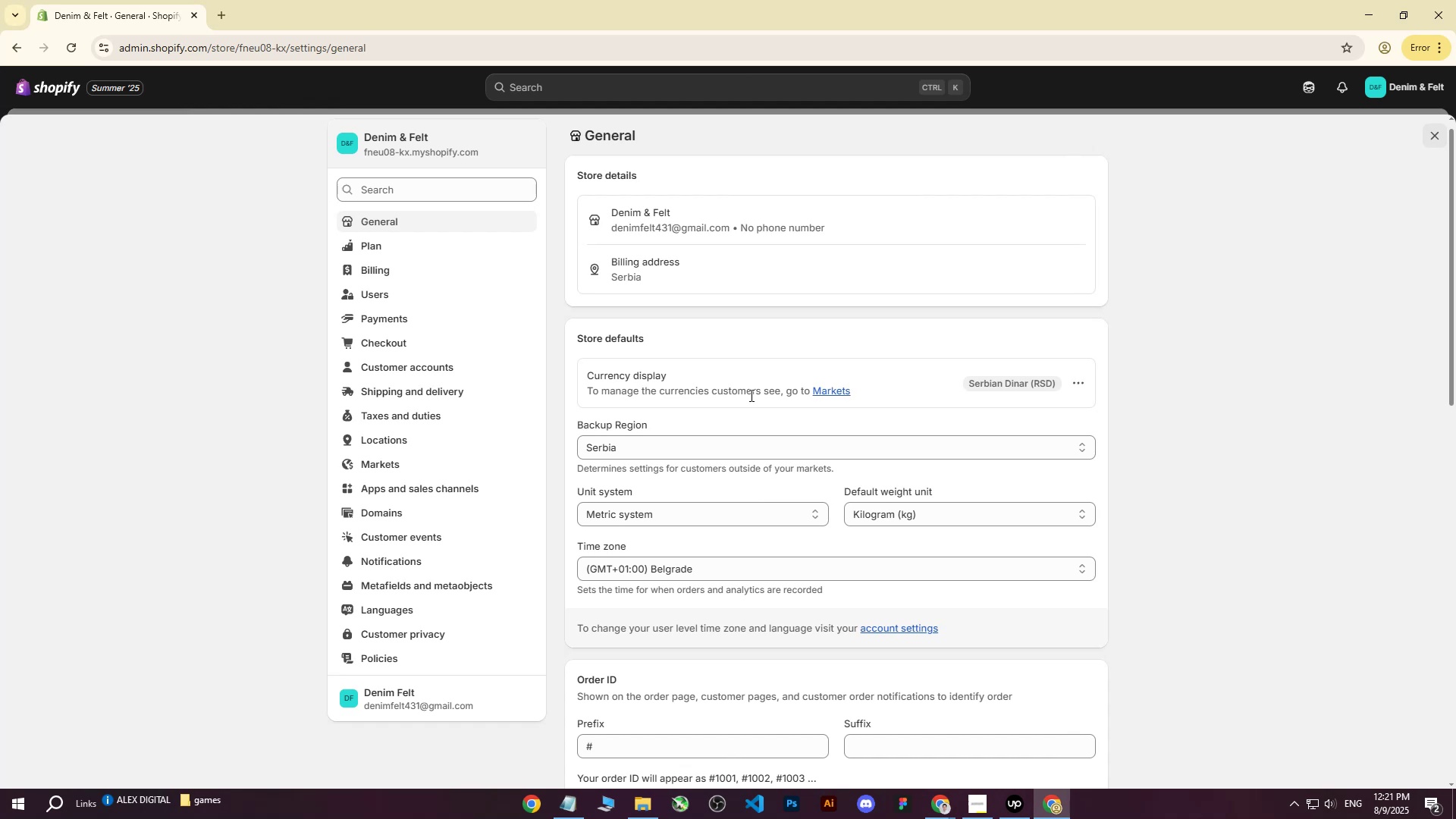 
scroll: coordinate [1068, 440], scroll_direction: down, amount: 27.0
 